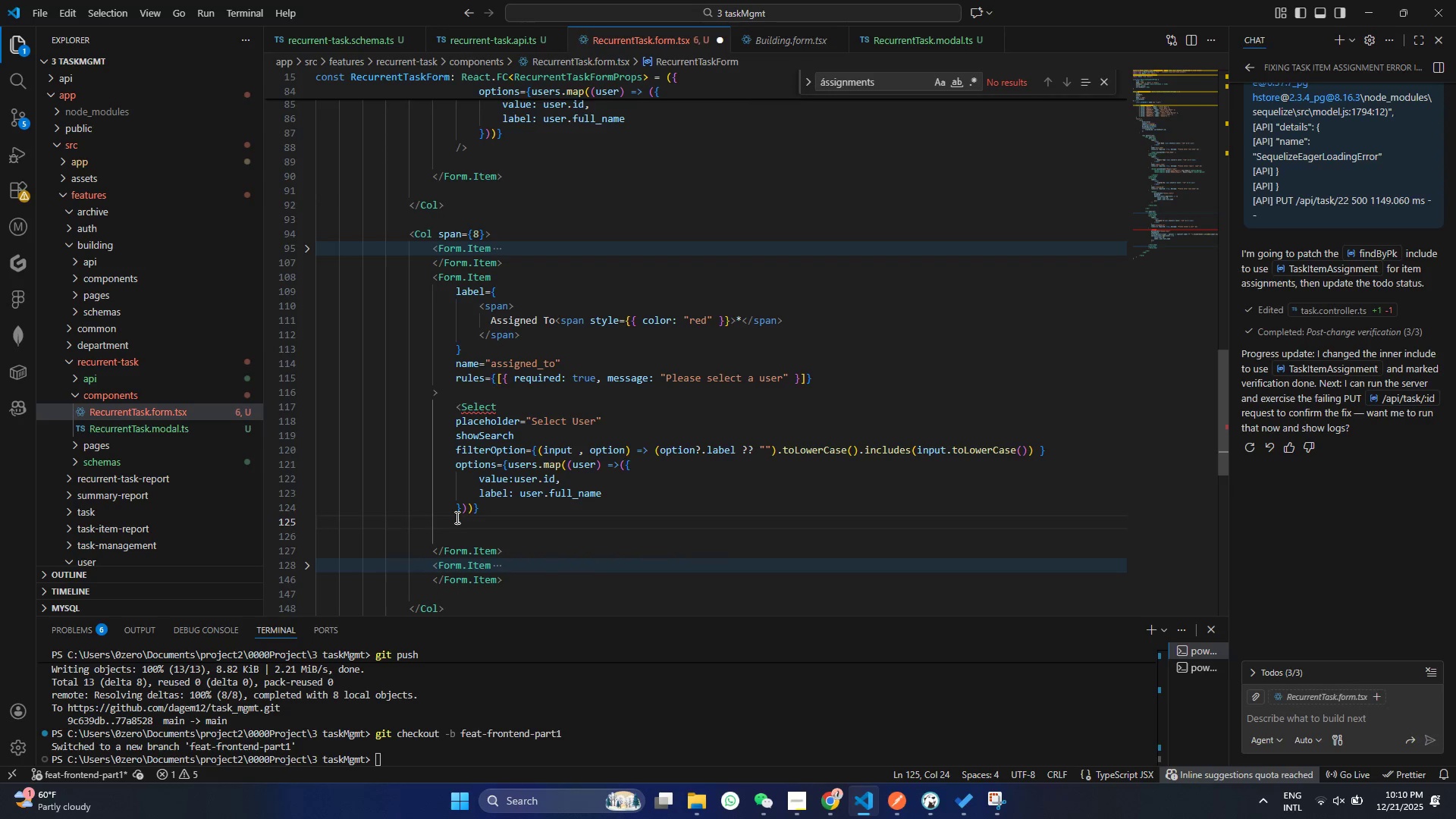 
left_click([456, 517])
 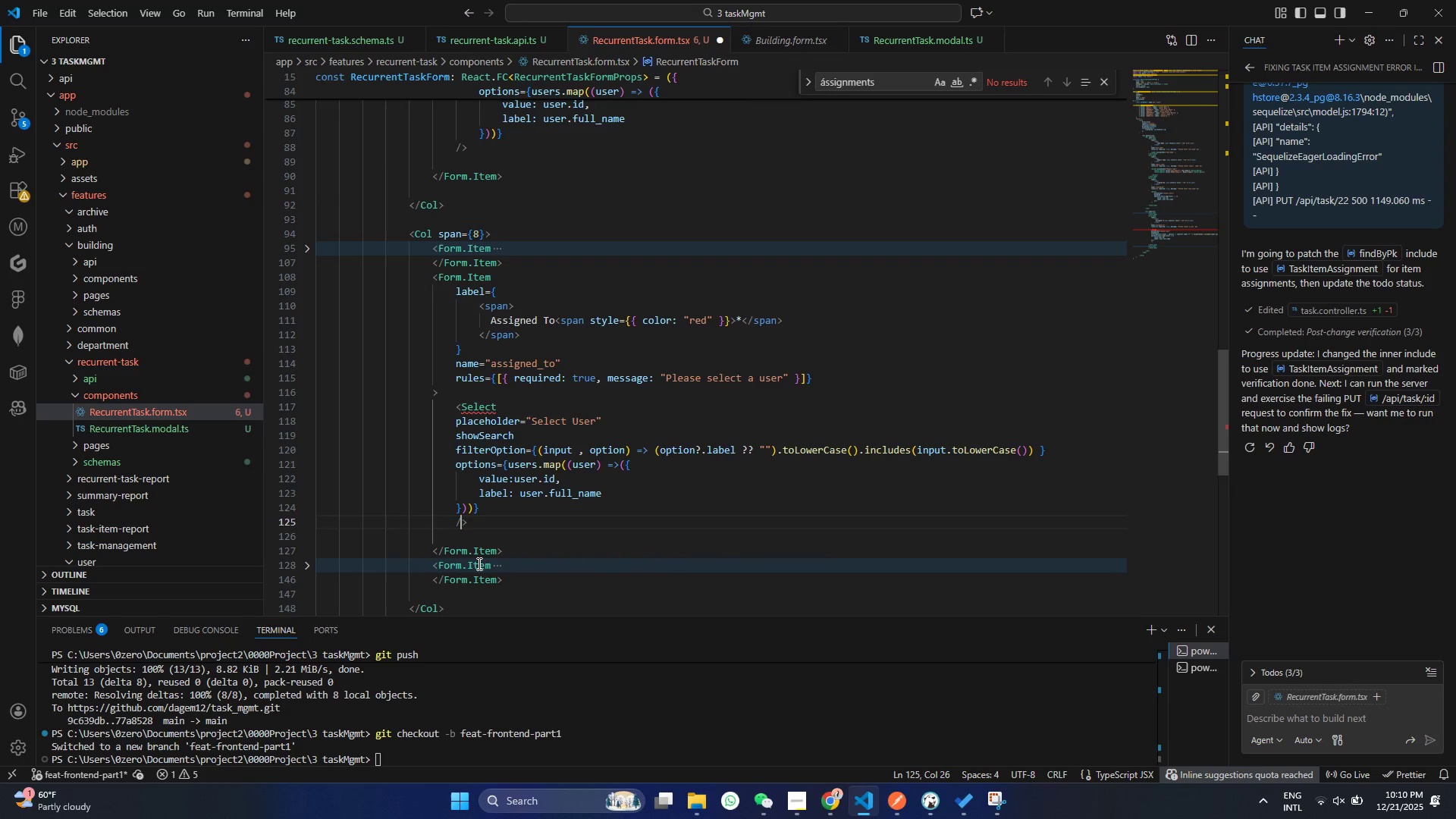 
key(Slash)
 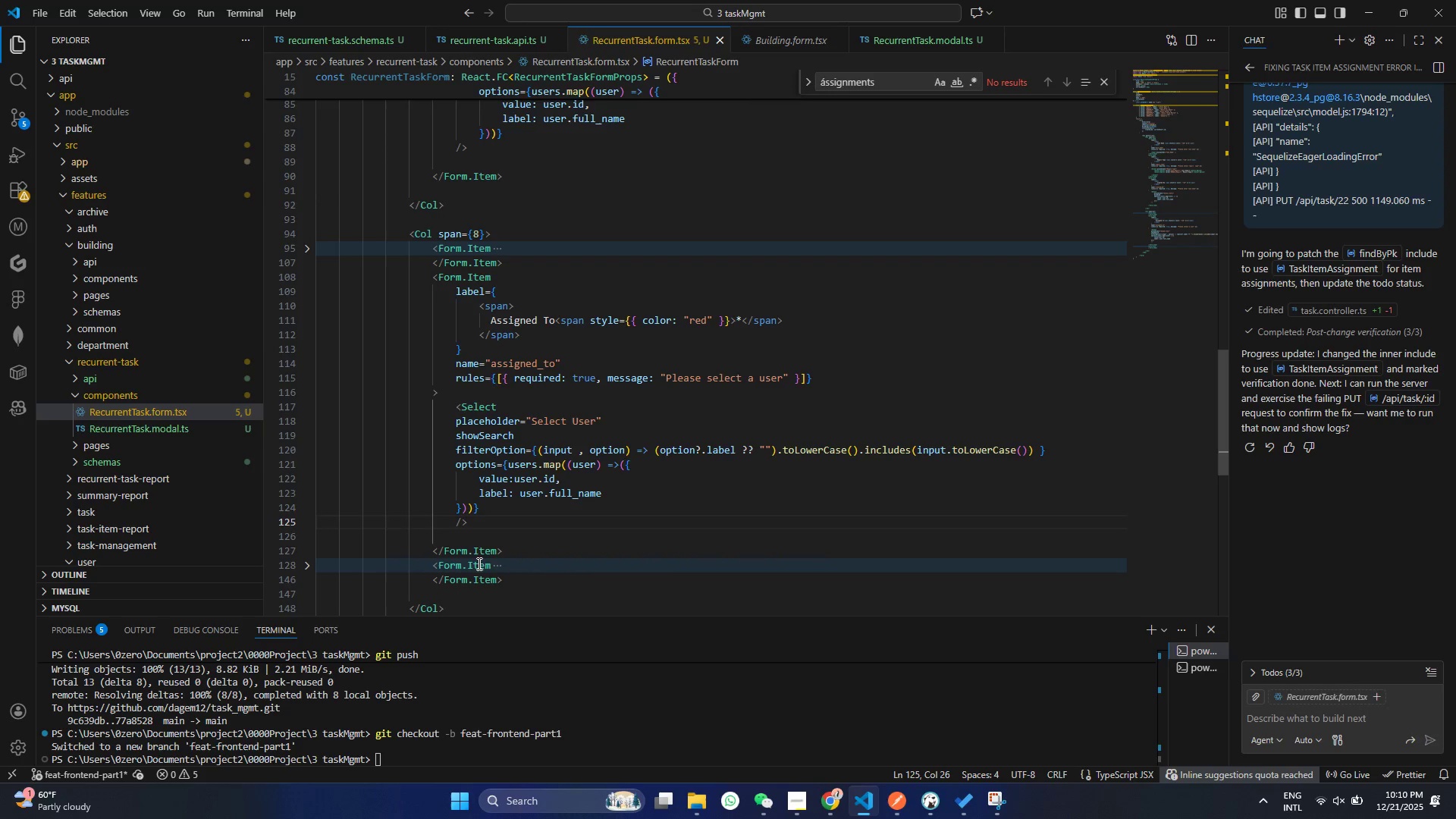 
key(Control+ControlLeft)
 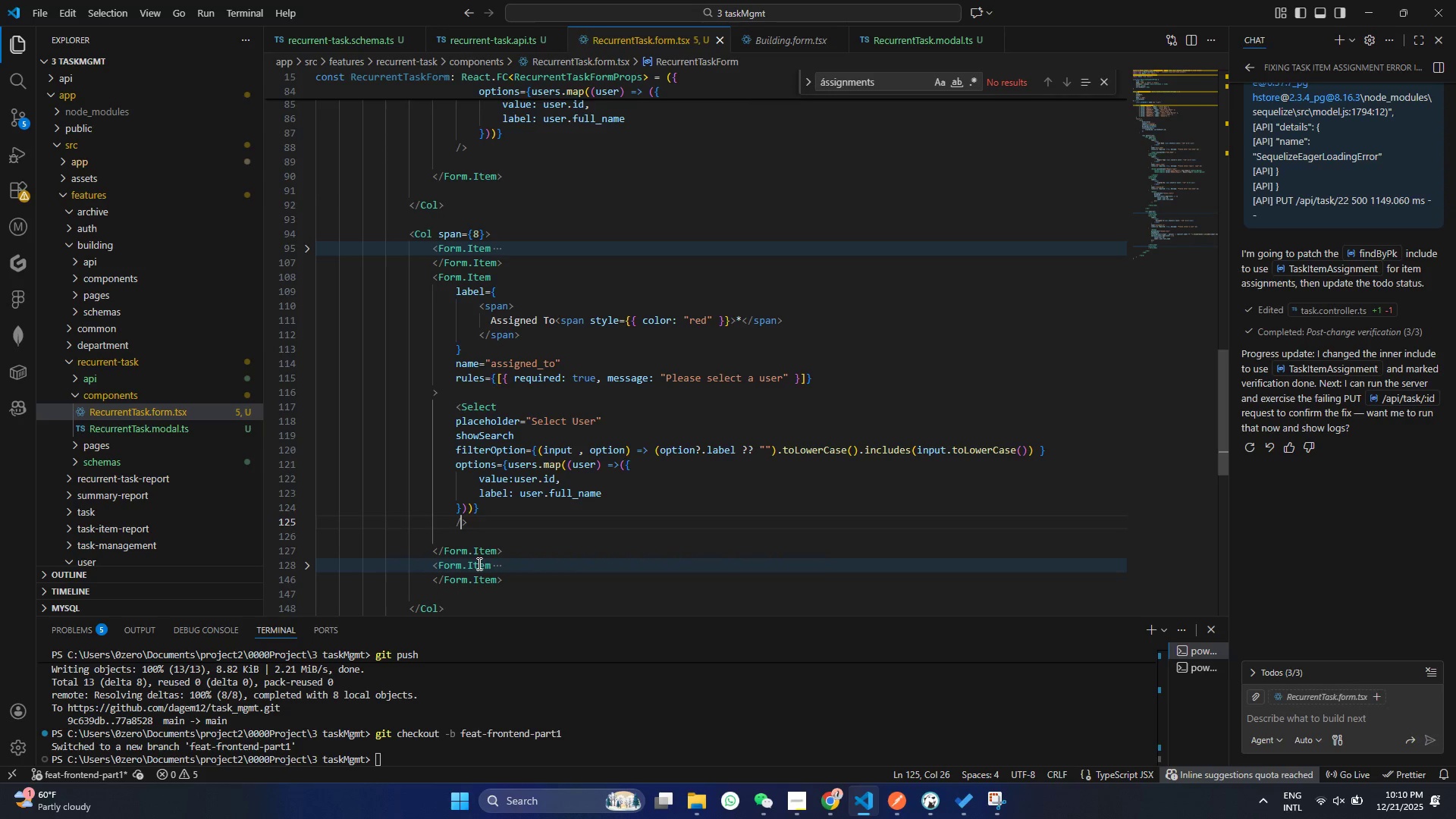 
key(Control+S)
 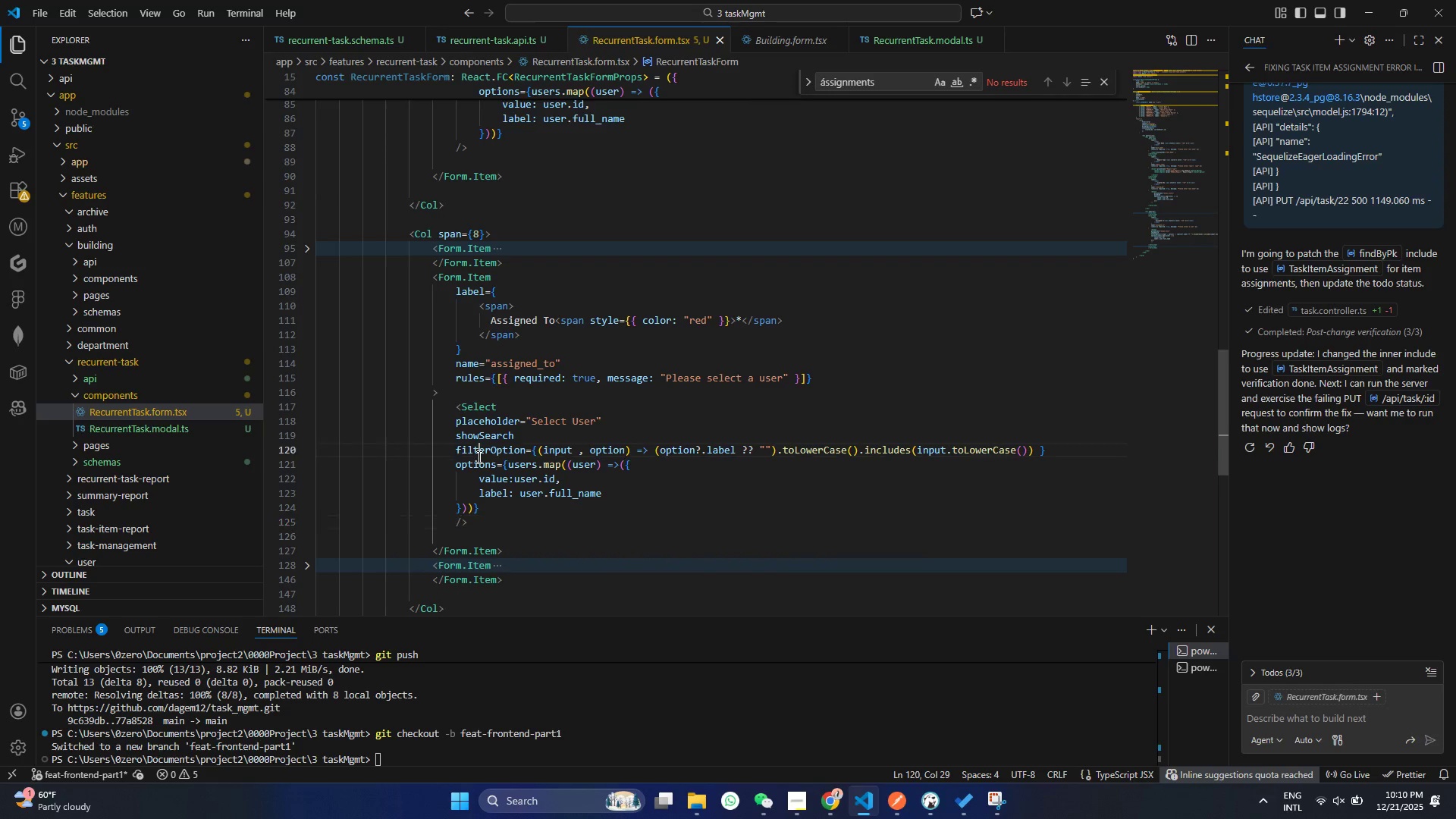 
left_click([478, 457])
 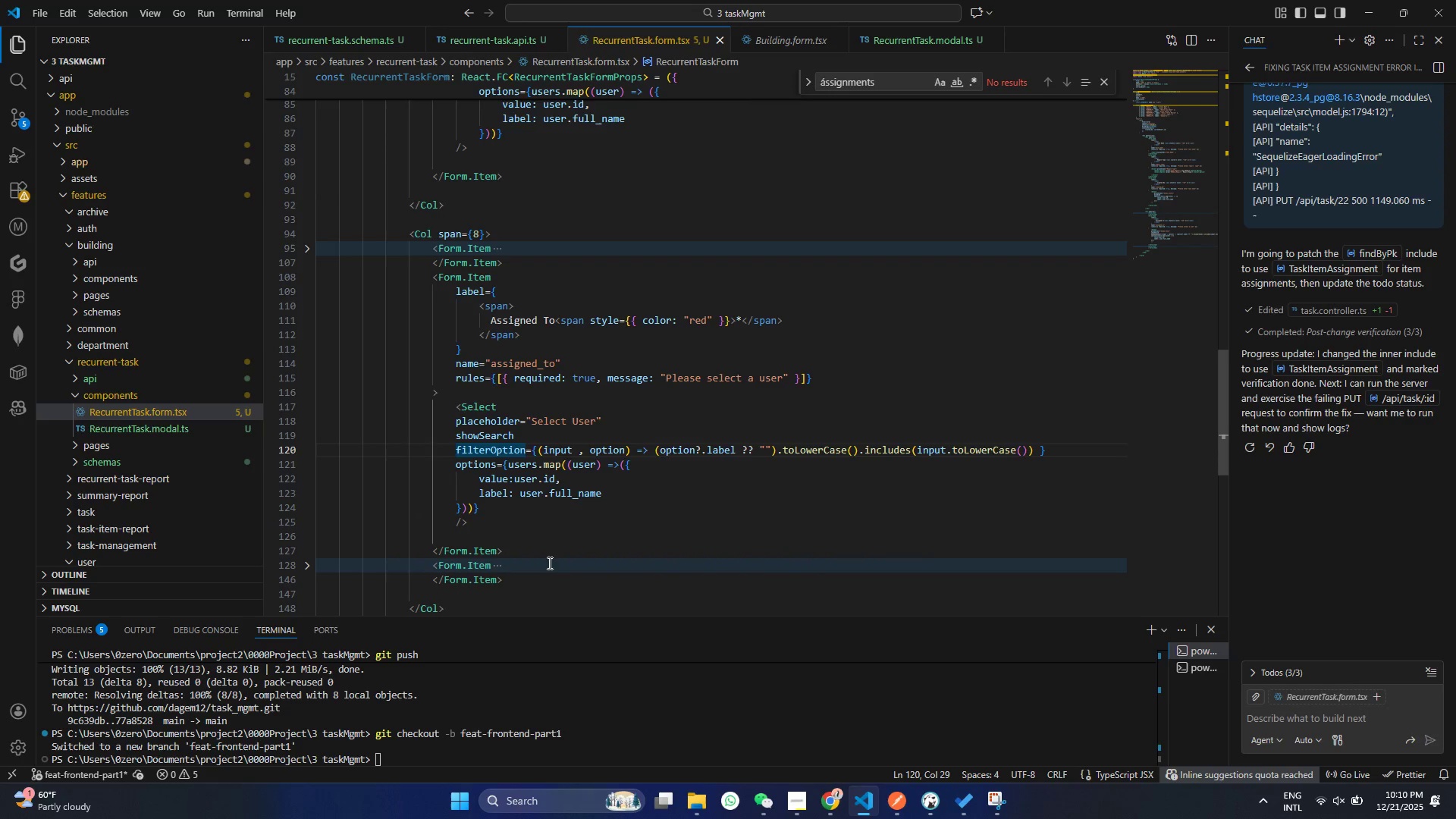 
key(Control+ControlLeft)
 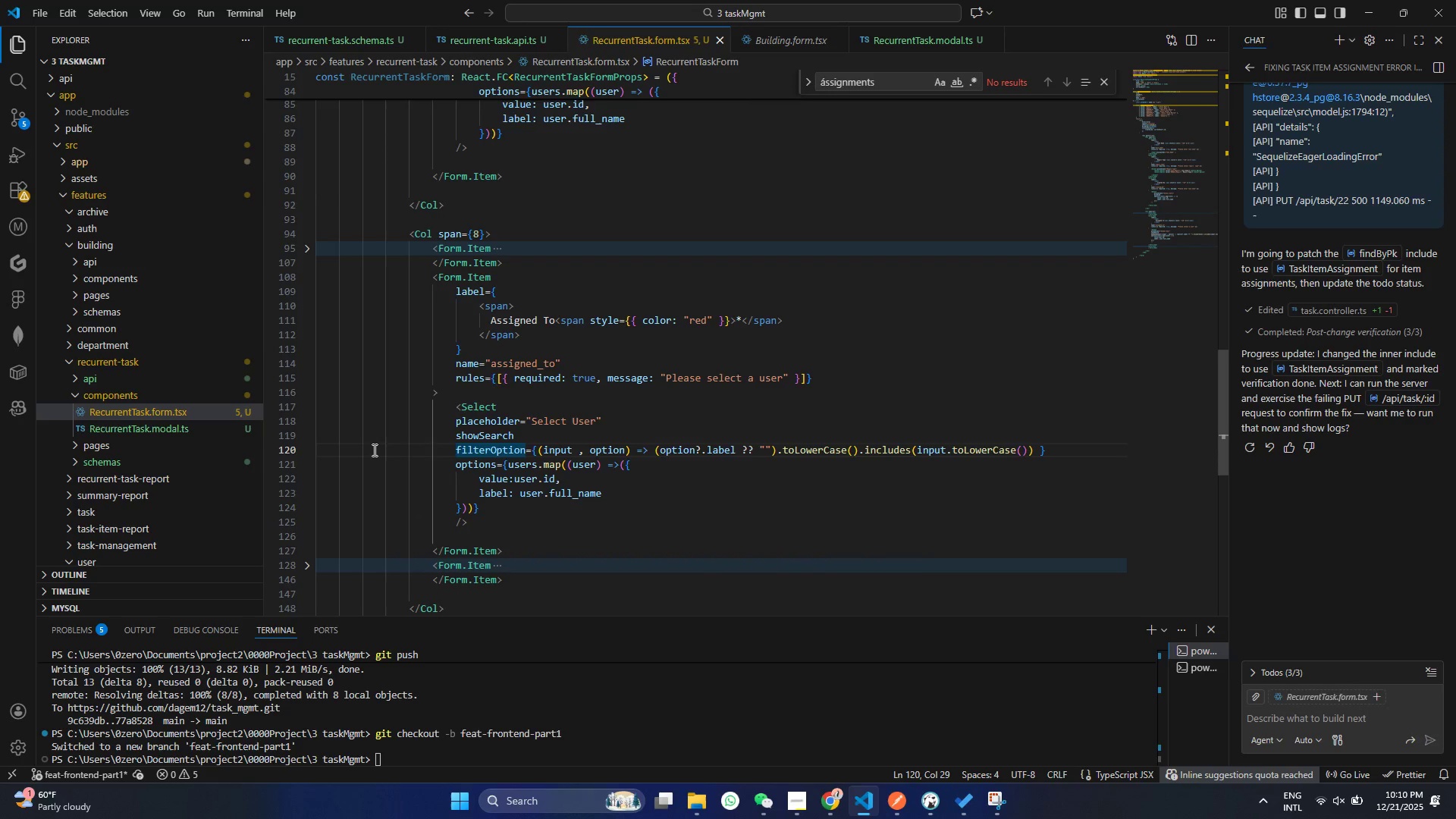 
key(Control+S)
 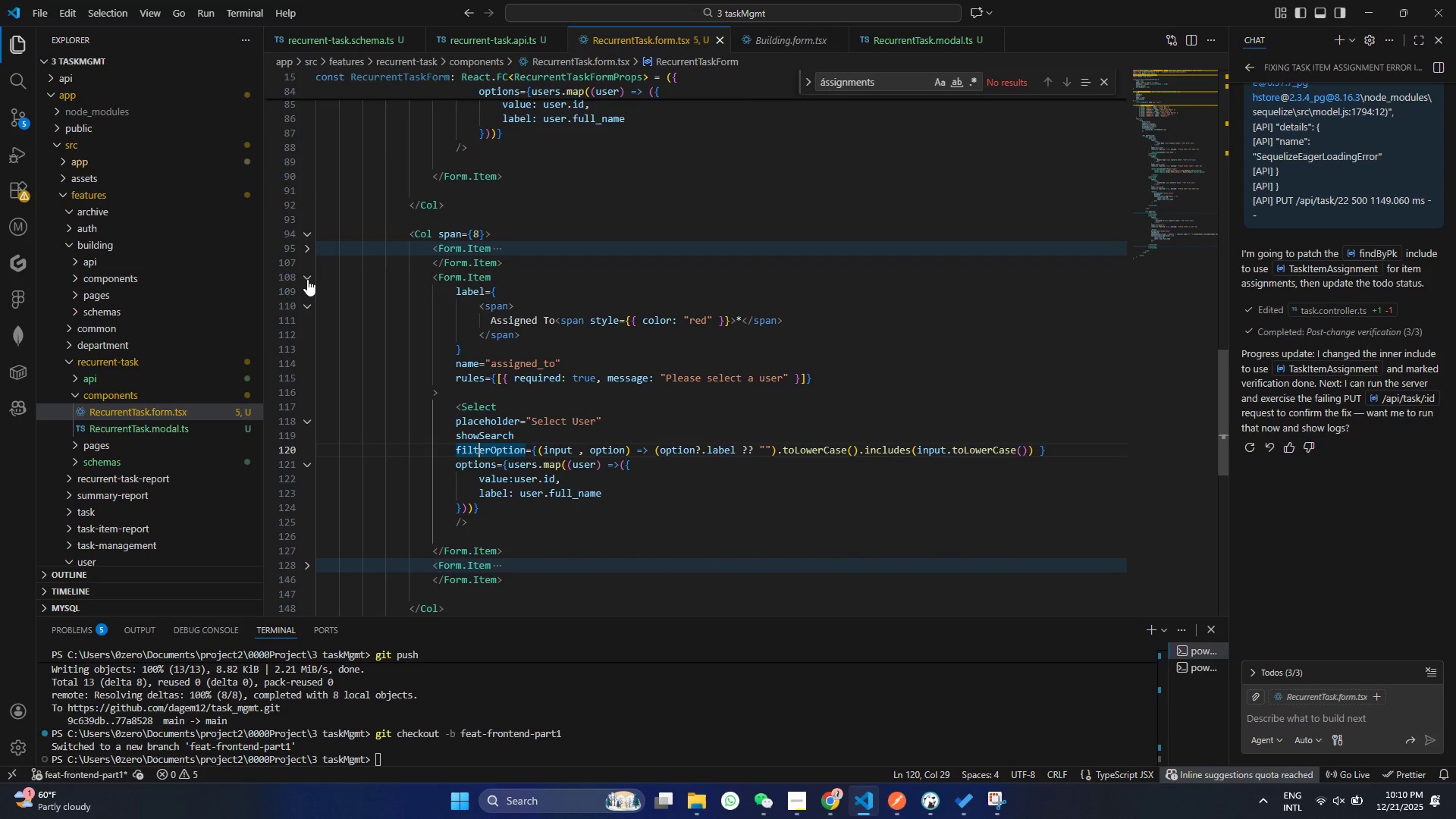 
left_click([307, 279])
 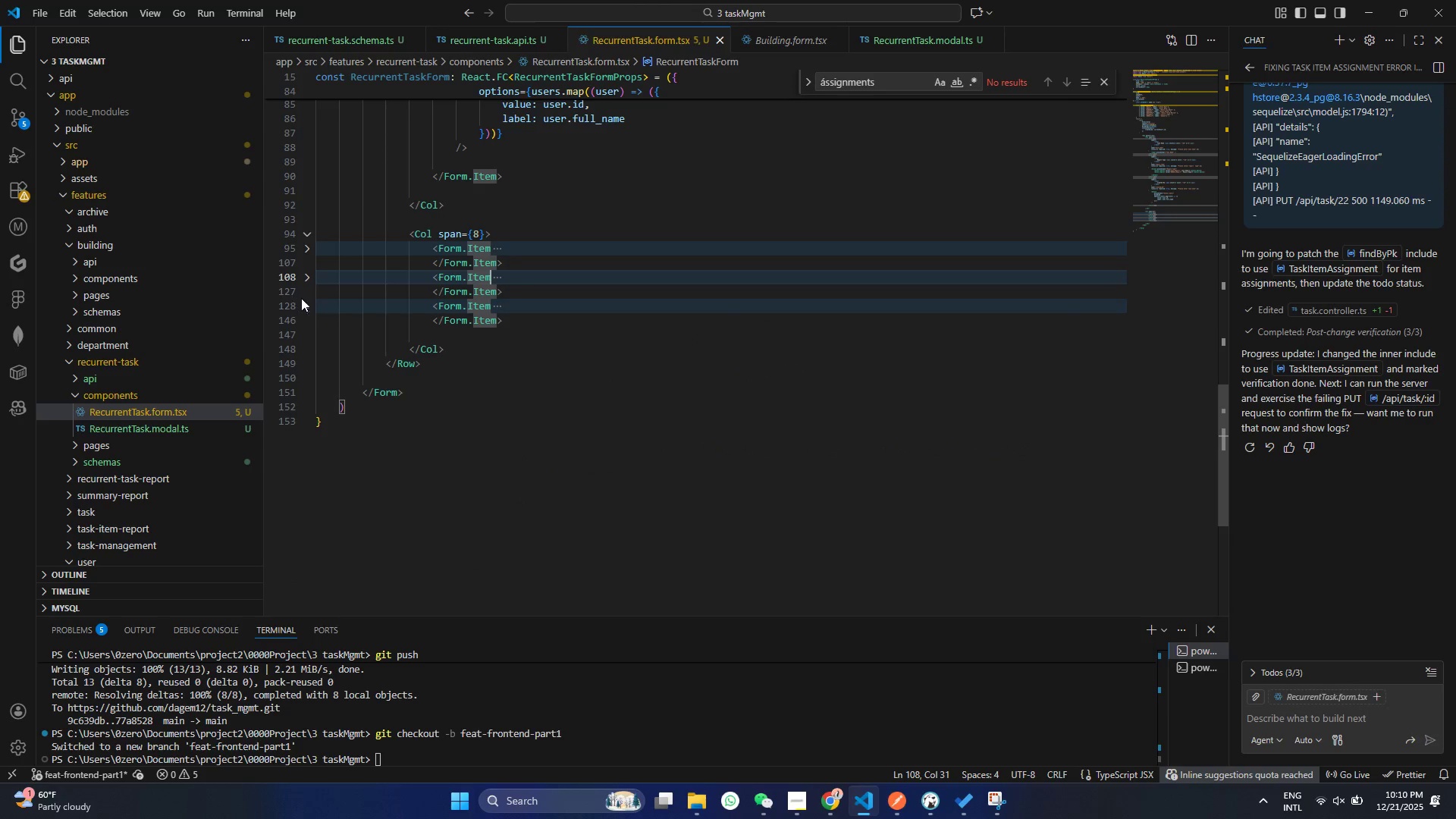 
left_click([306, 306])
 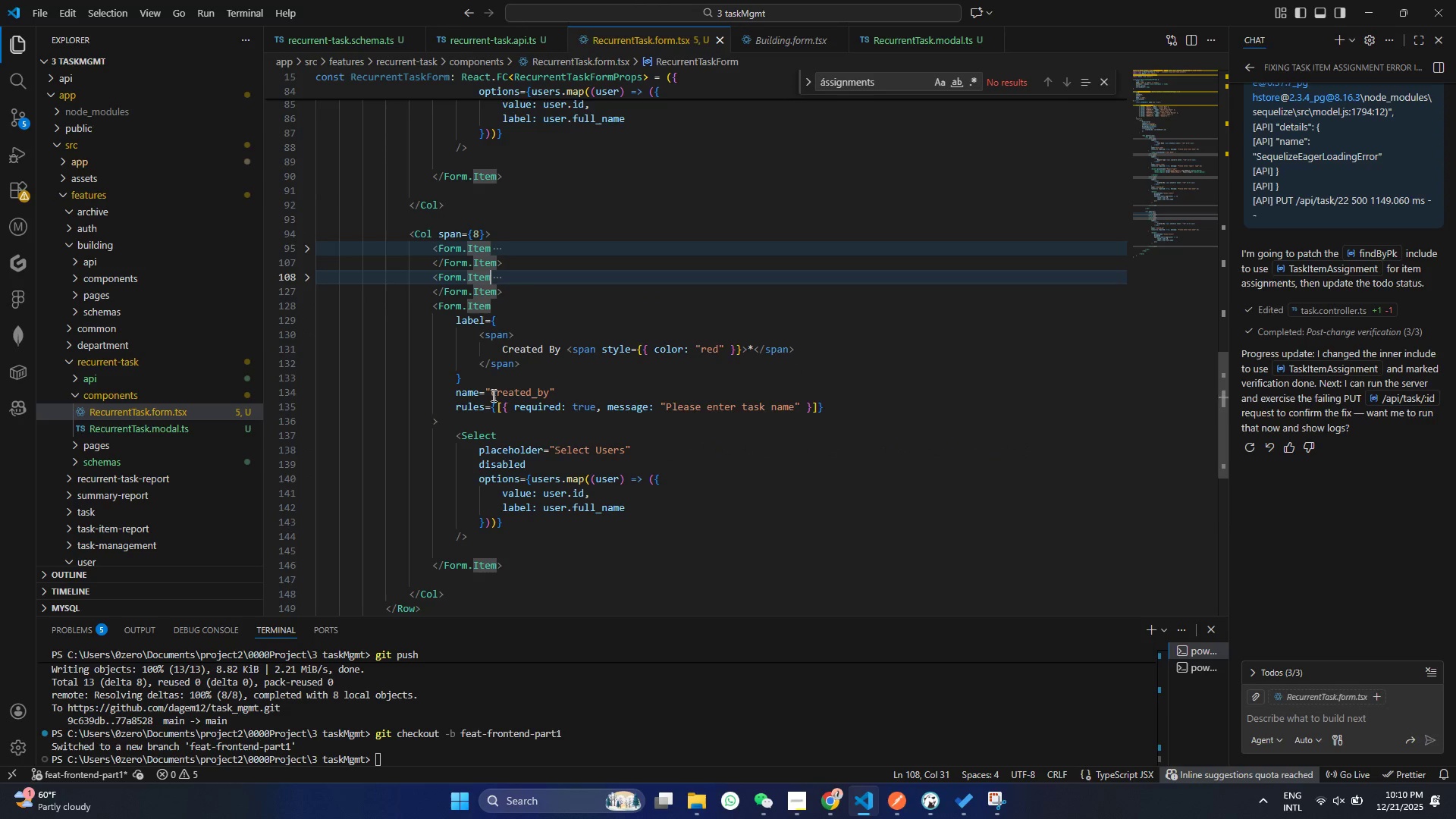 
wait(8.62)
 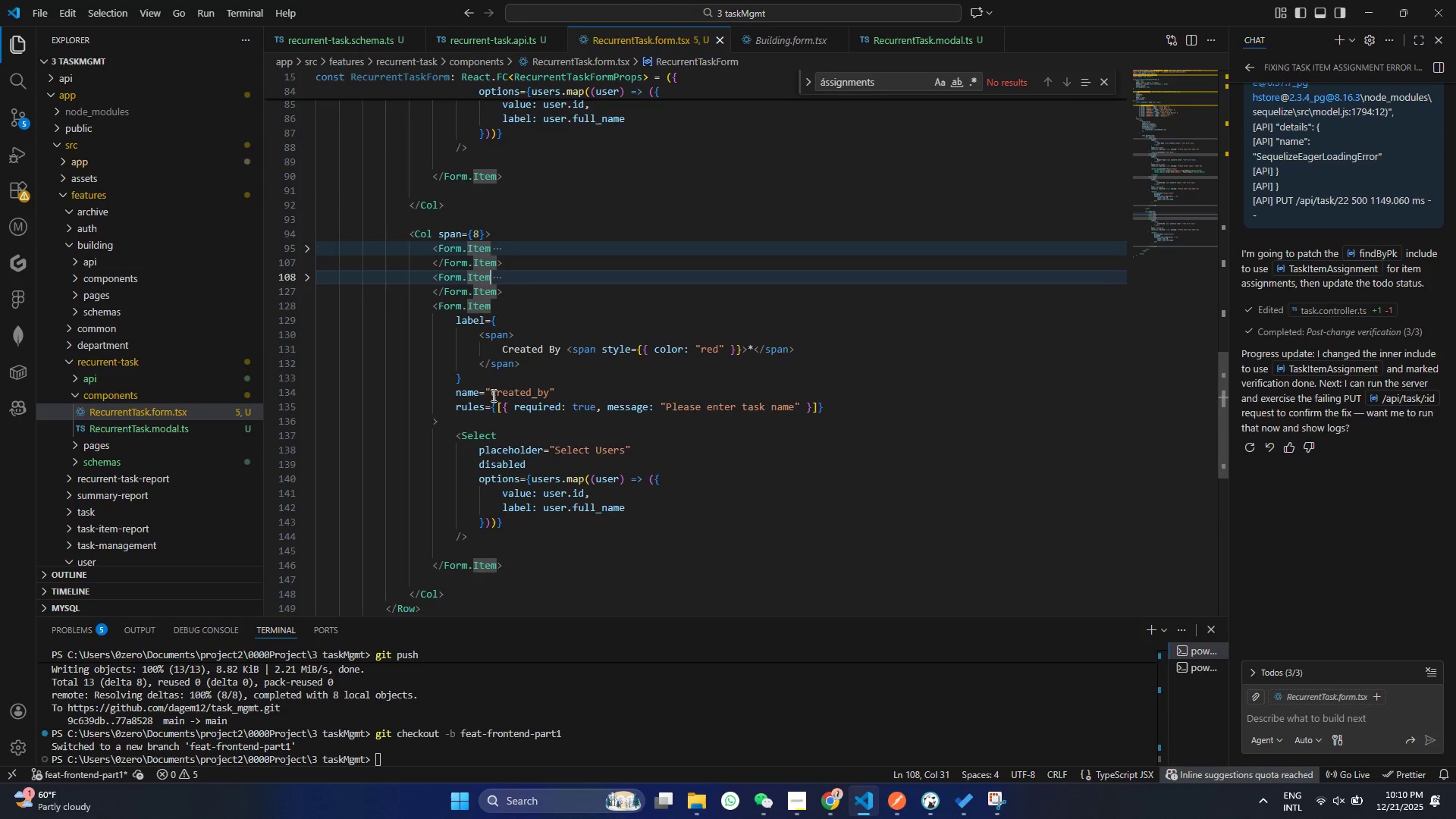 
left_click([366, 48])
 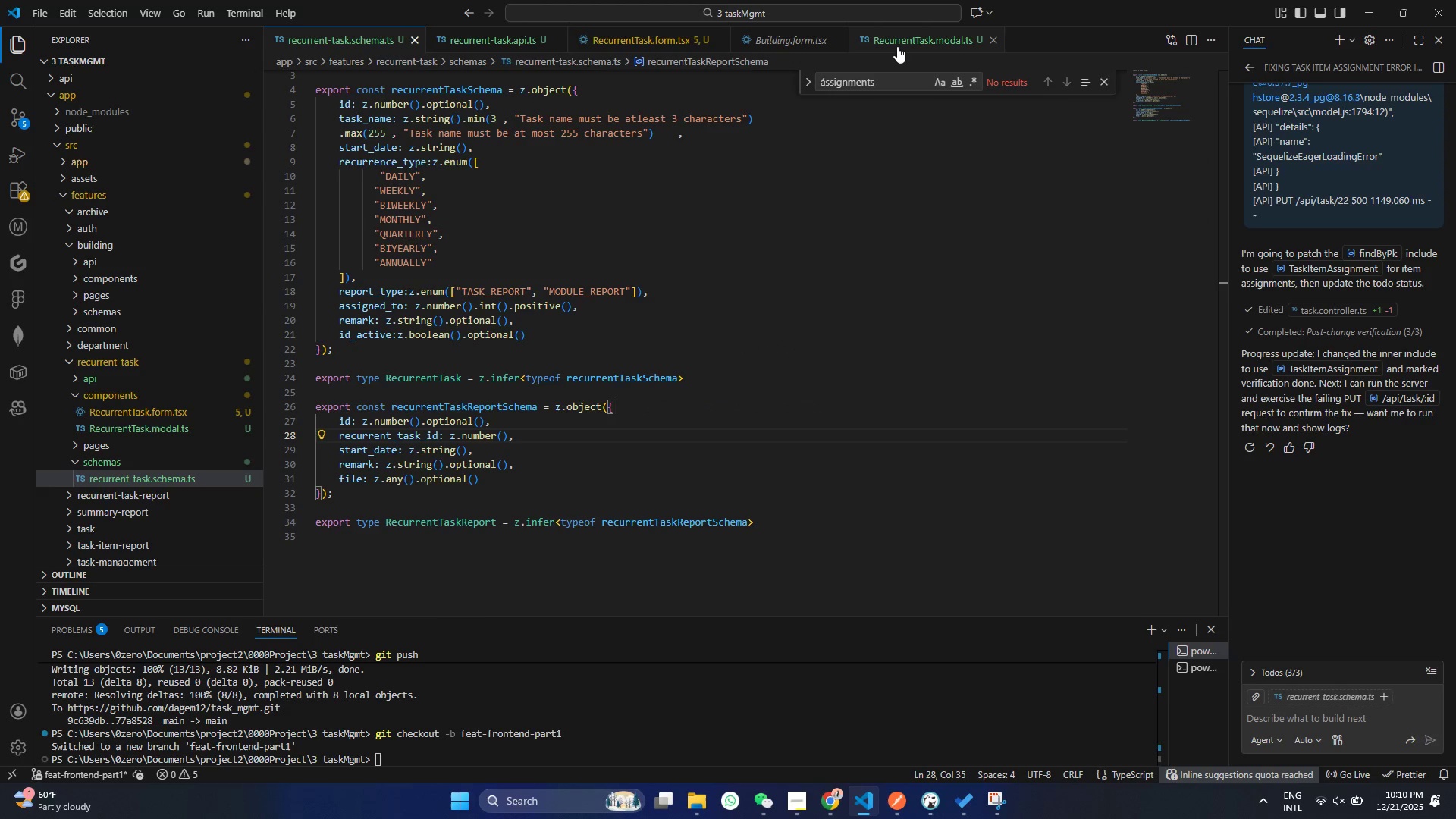 
scroll: coordinate [508, 225], scroll_direction: up, amount: 10.0
 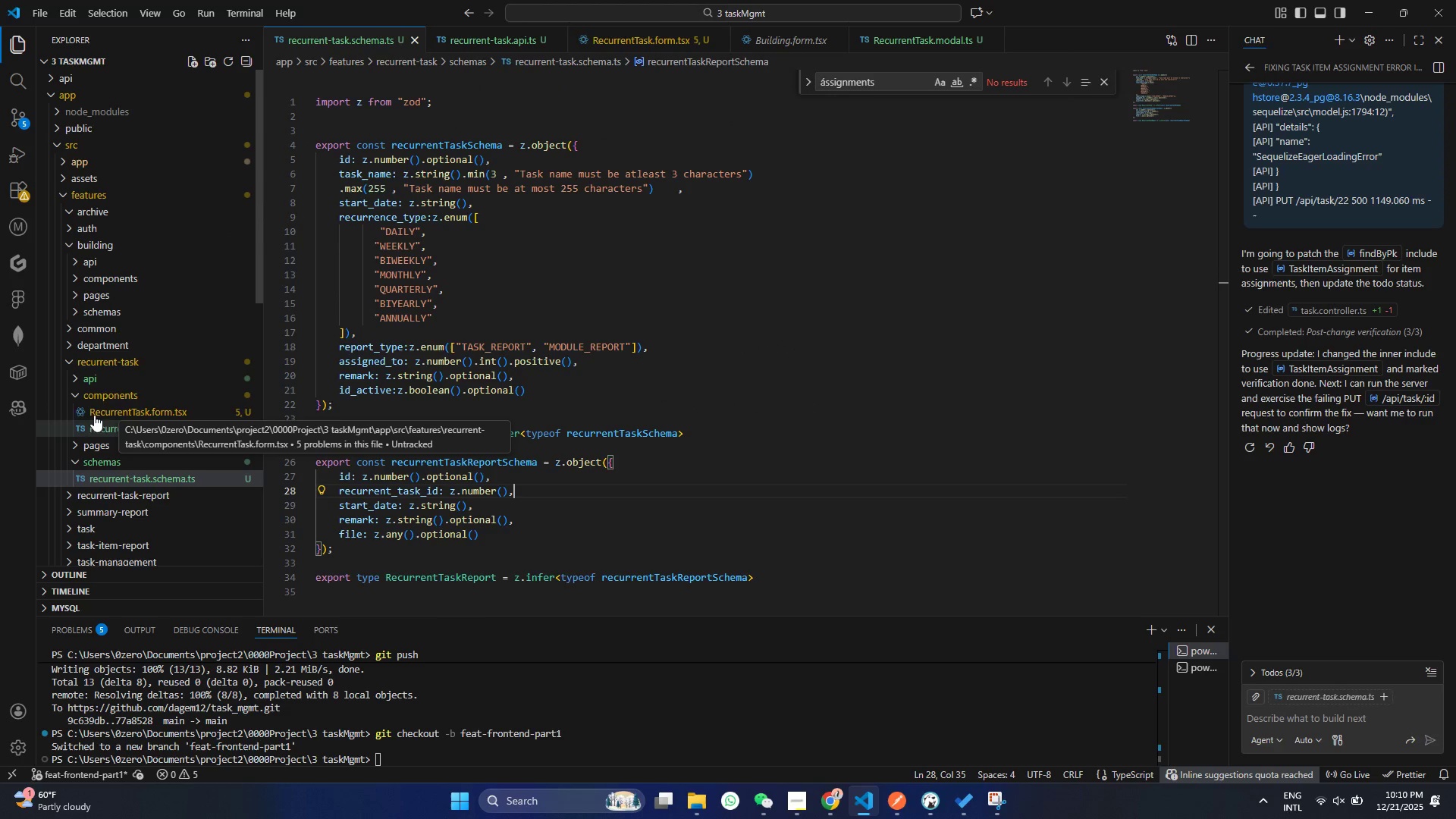 
left_click([76, 400])
 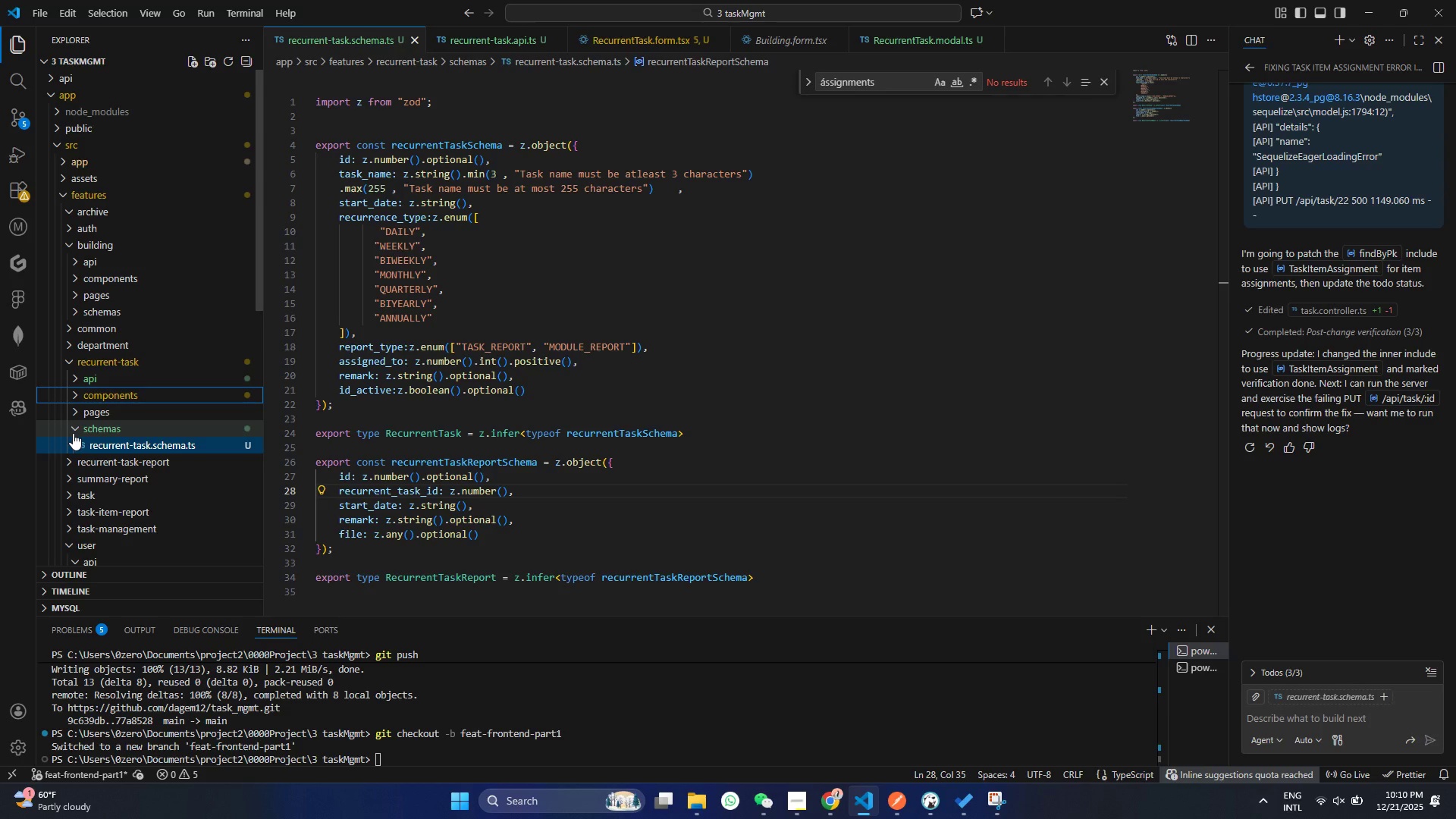 
wait(5.22)
 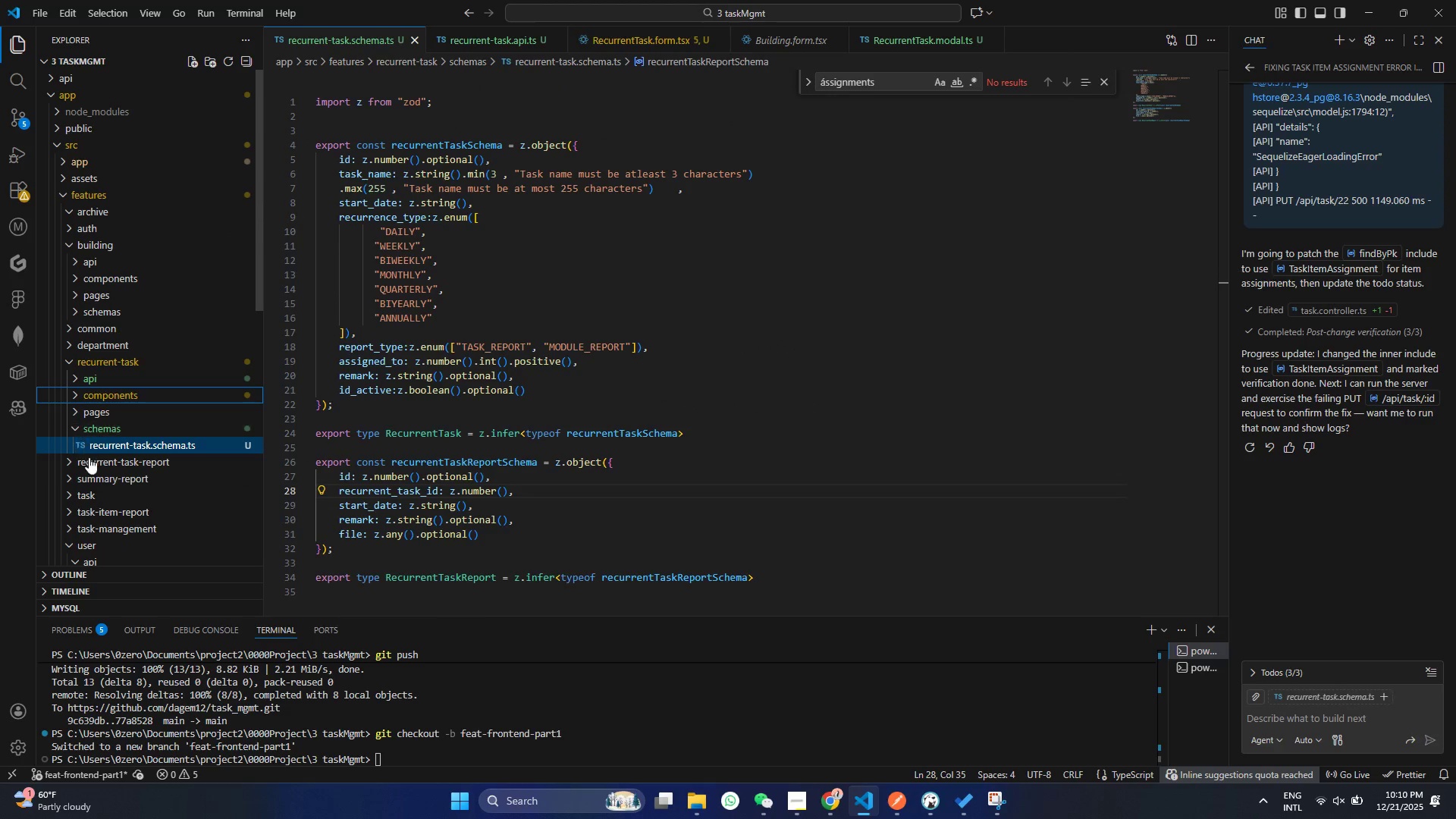 
left_click([117, 438])
 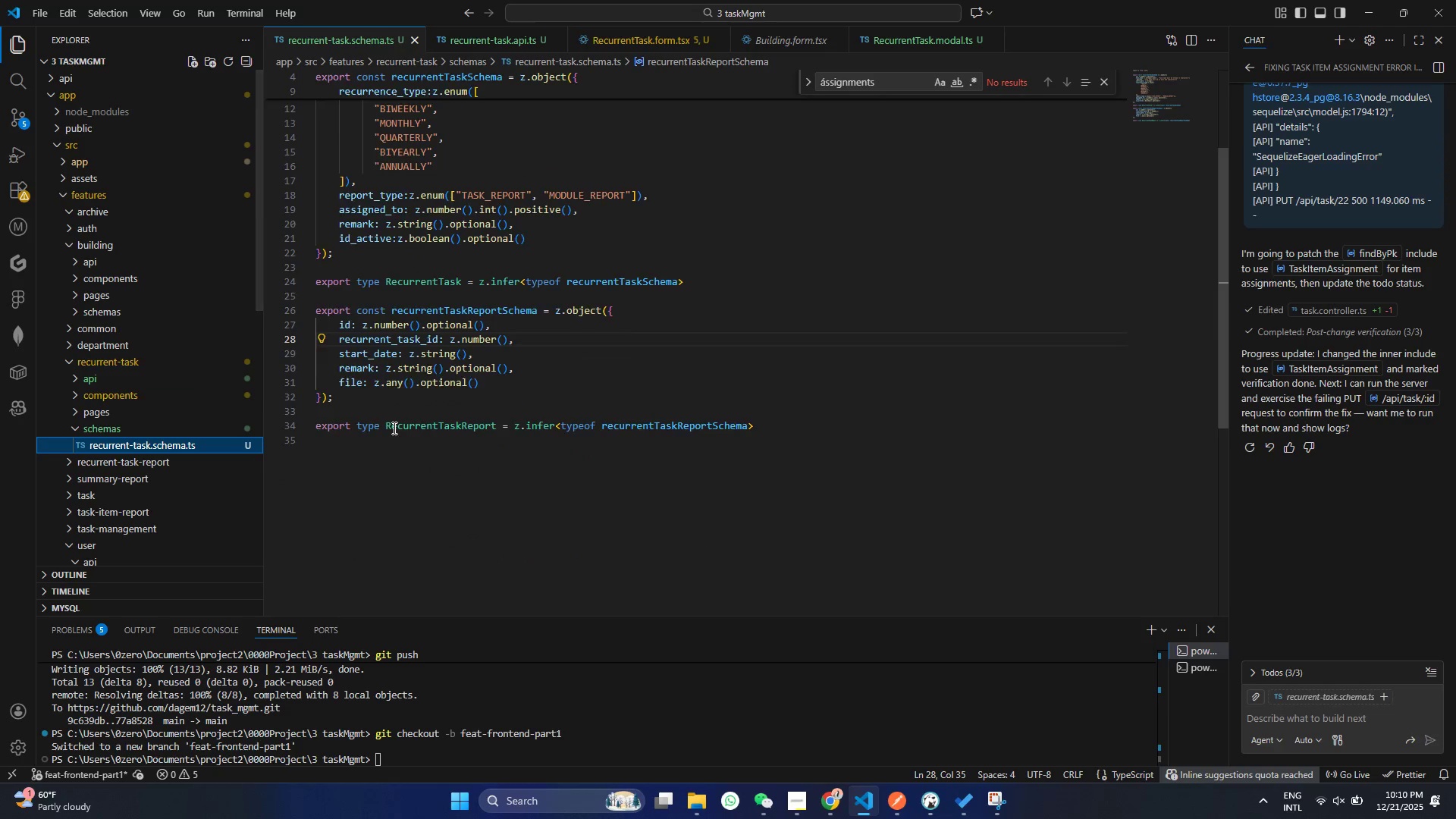 
scroll: coordinate [394, 420], scroll_direction: up, amount: 12.0
 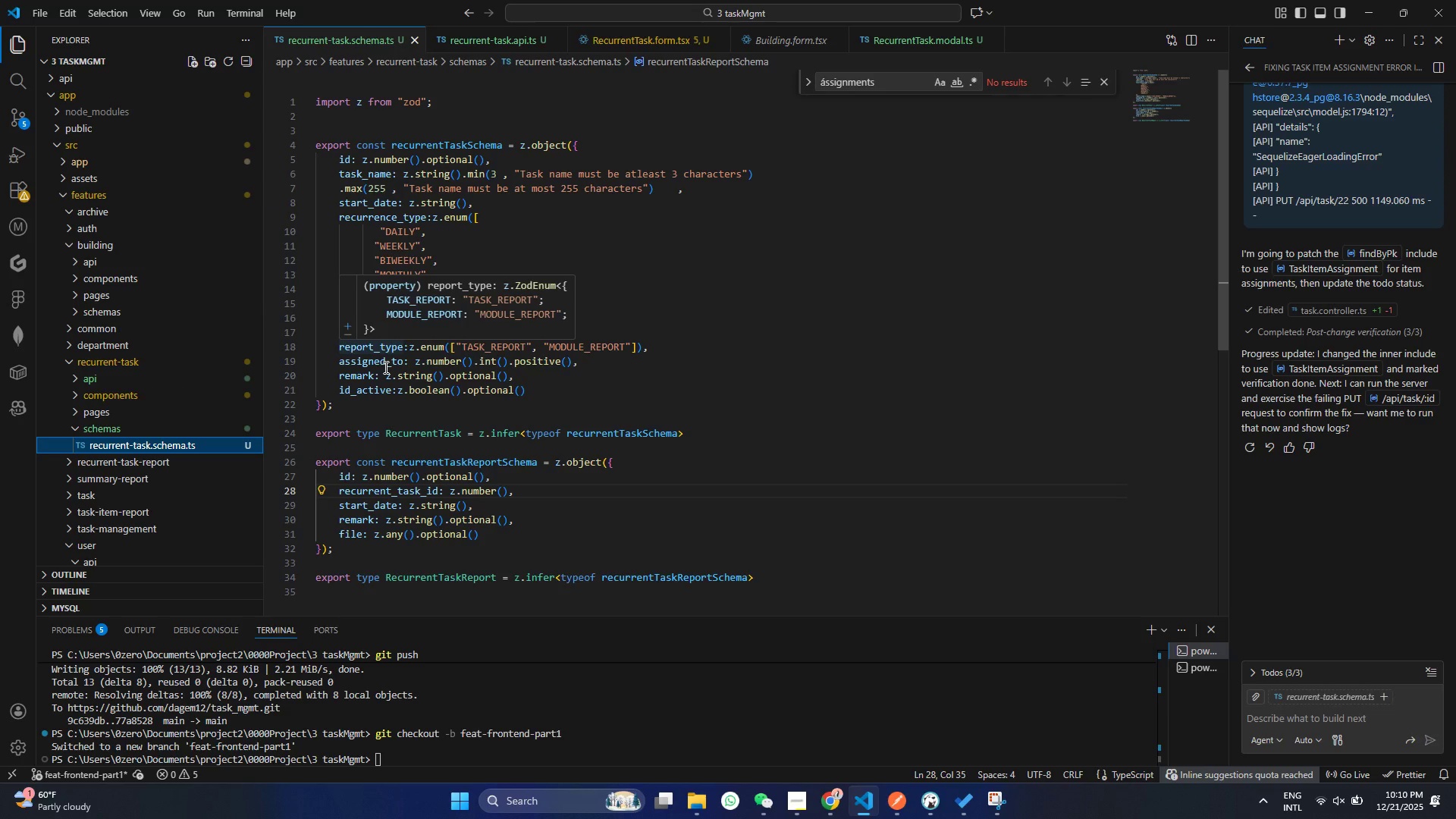 
double_click([353, 381])
 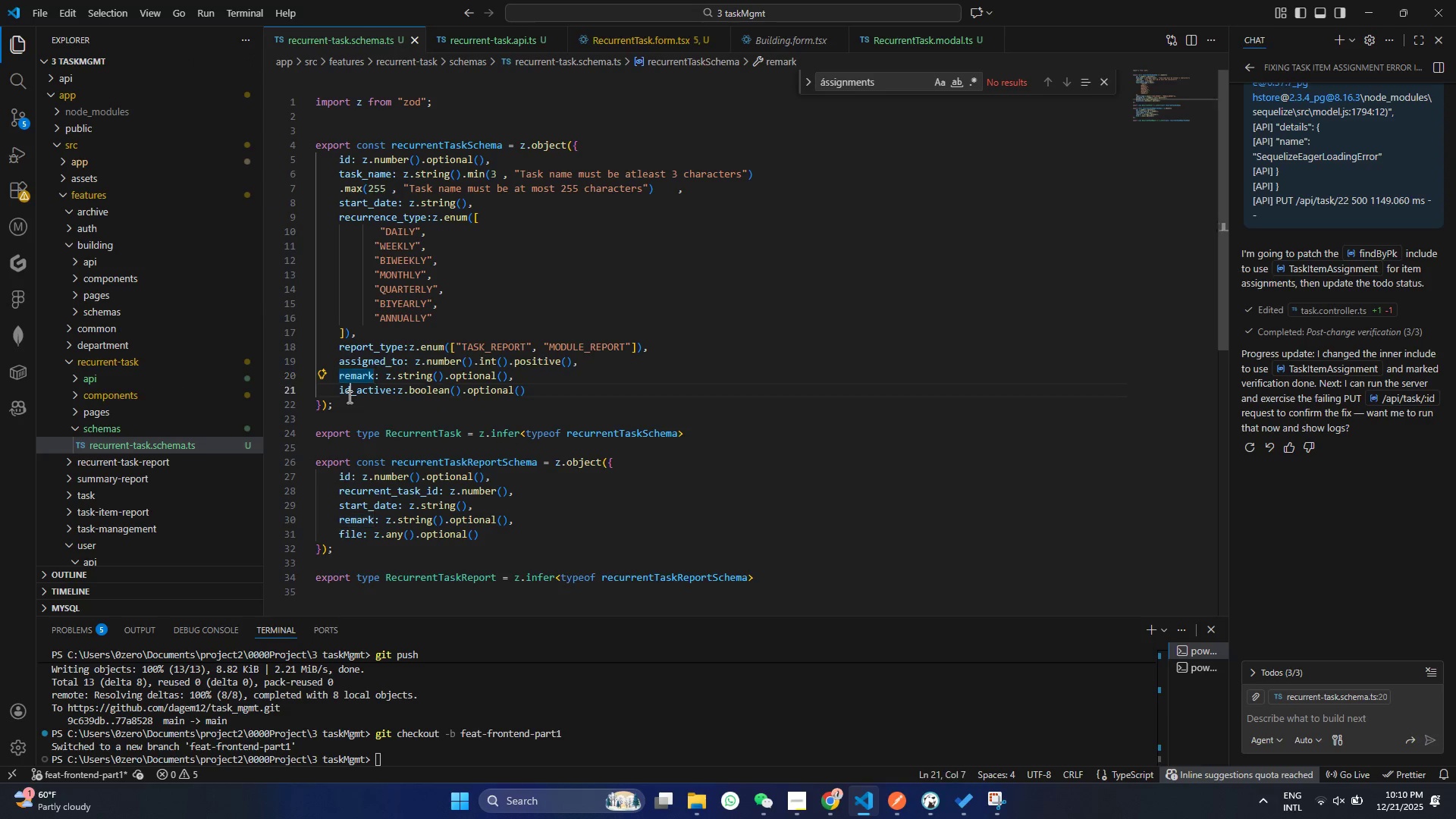 
left_click([348, 397])
 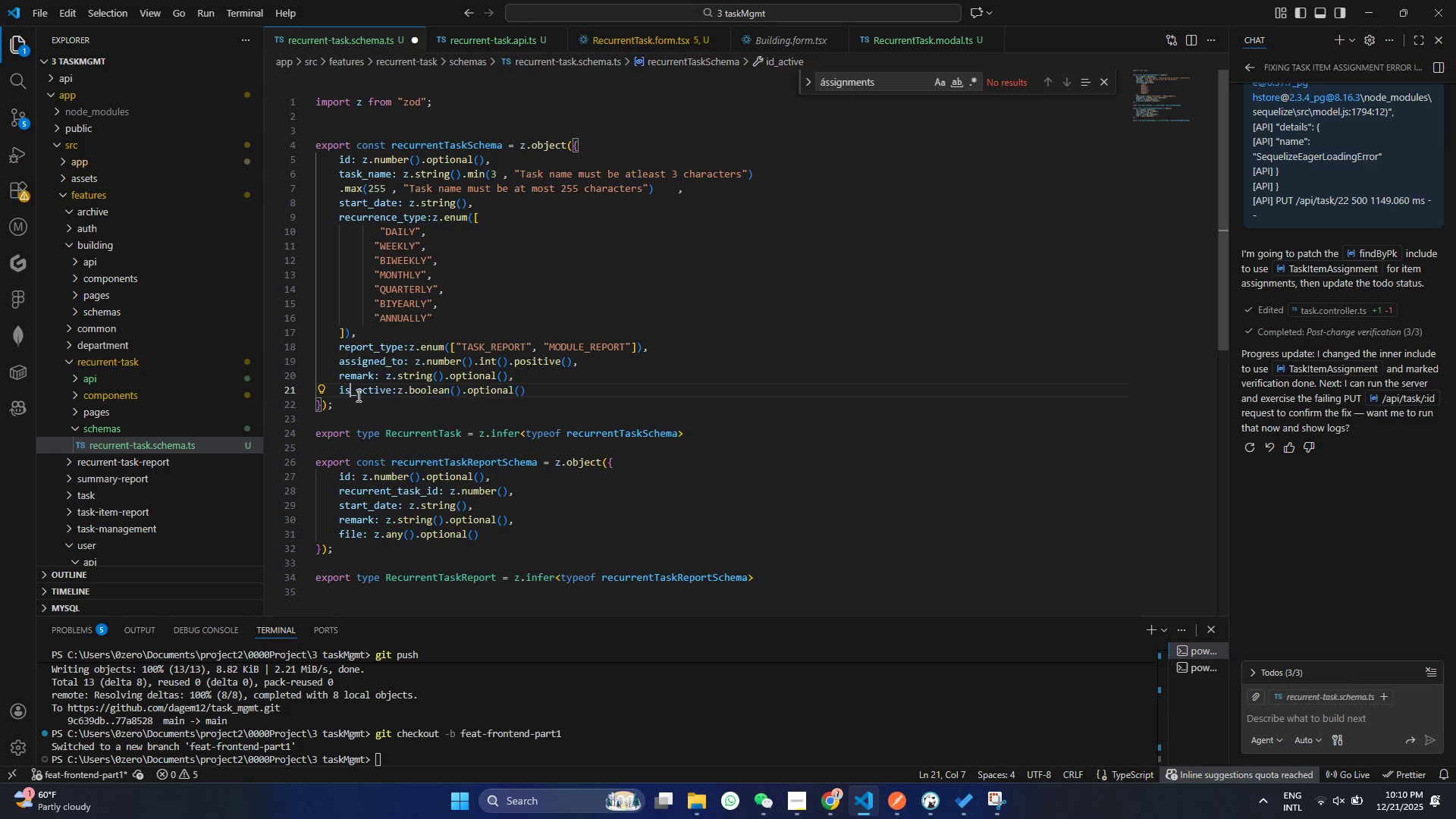 
key(Backspace)
 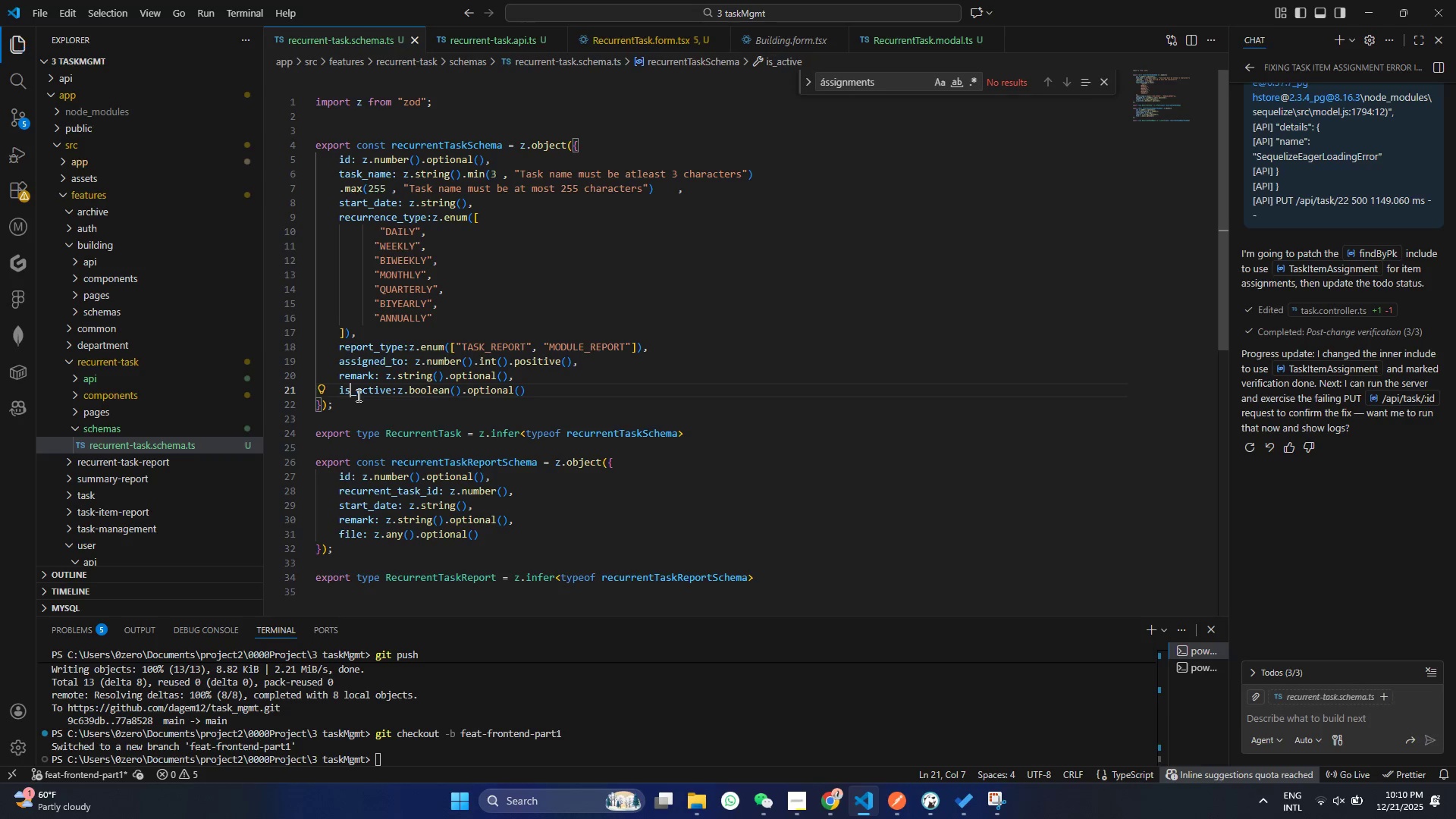 
key(S)
 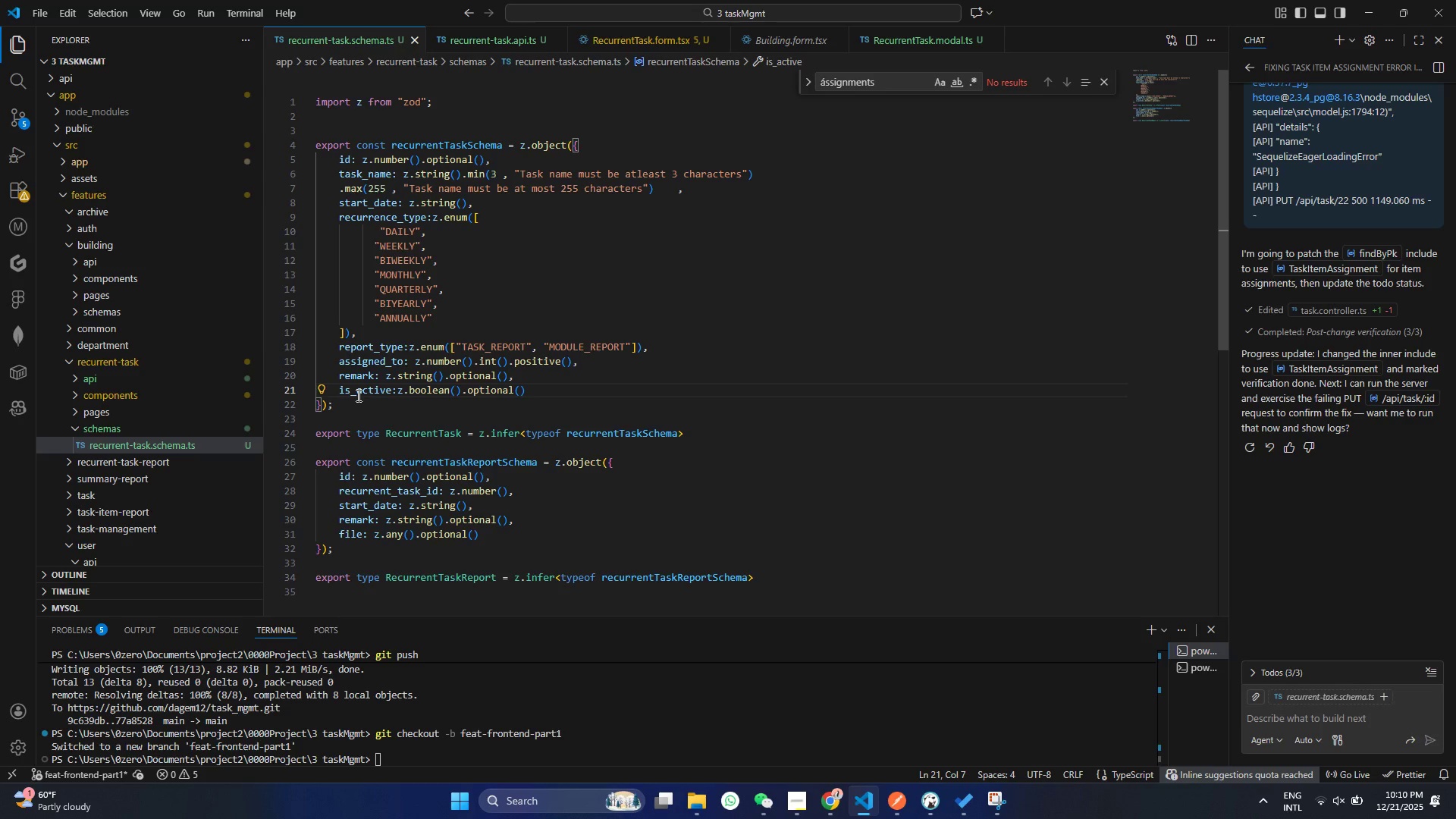 
key(Control+ControlLeft)
 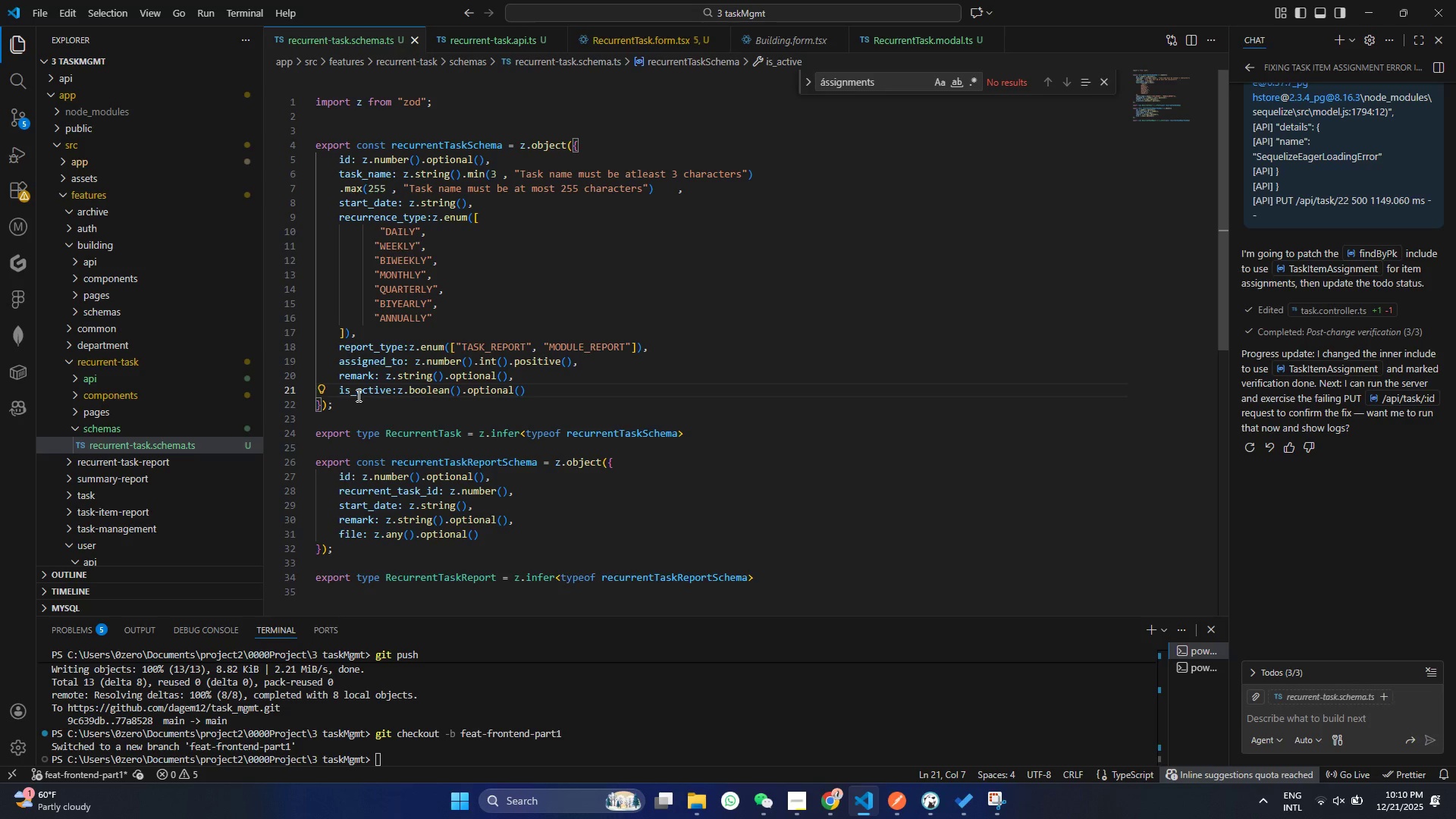 
key(Control+S)
 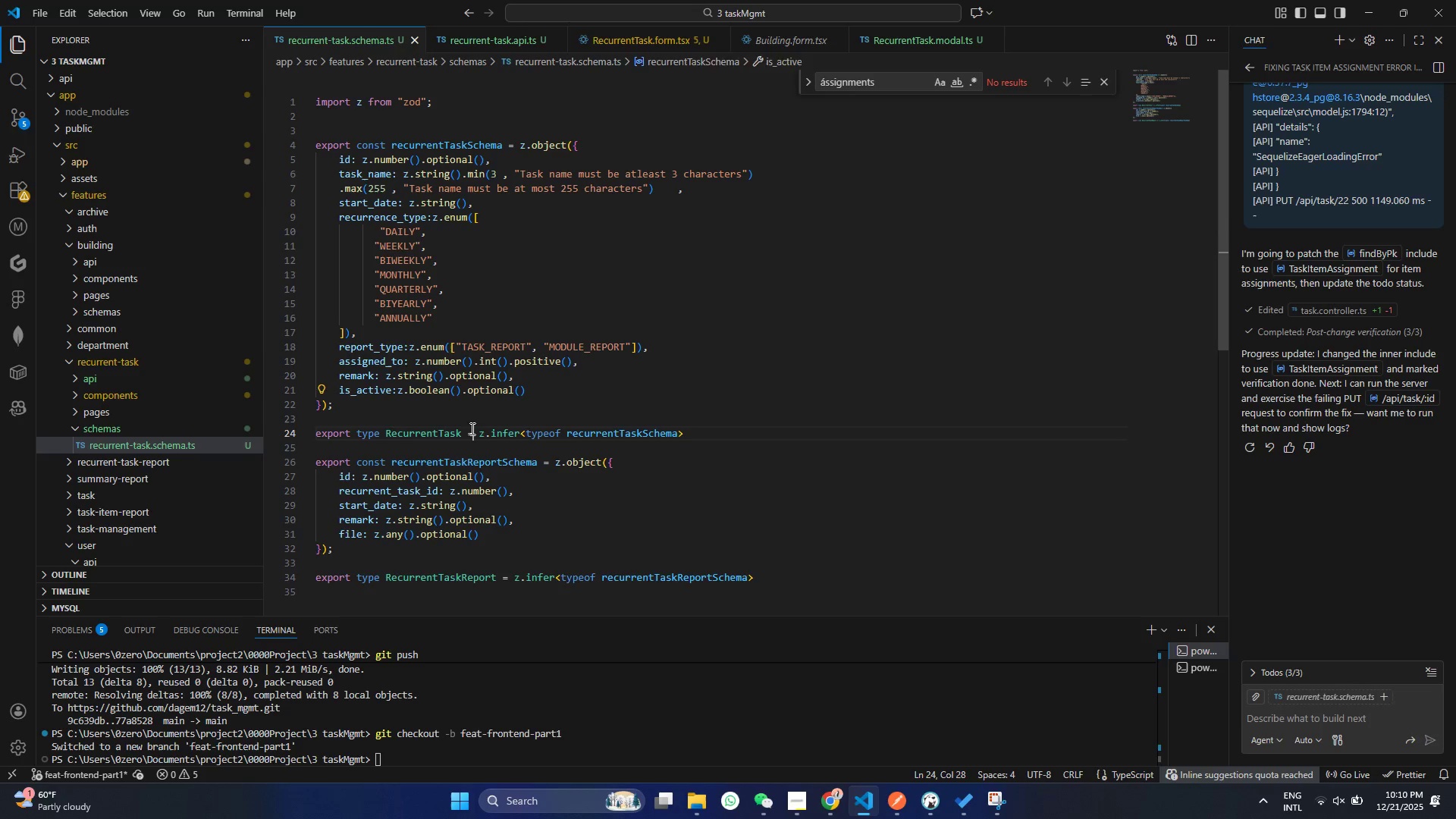 
left_click([471, 428])
 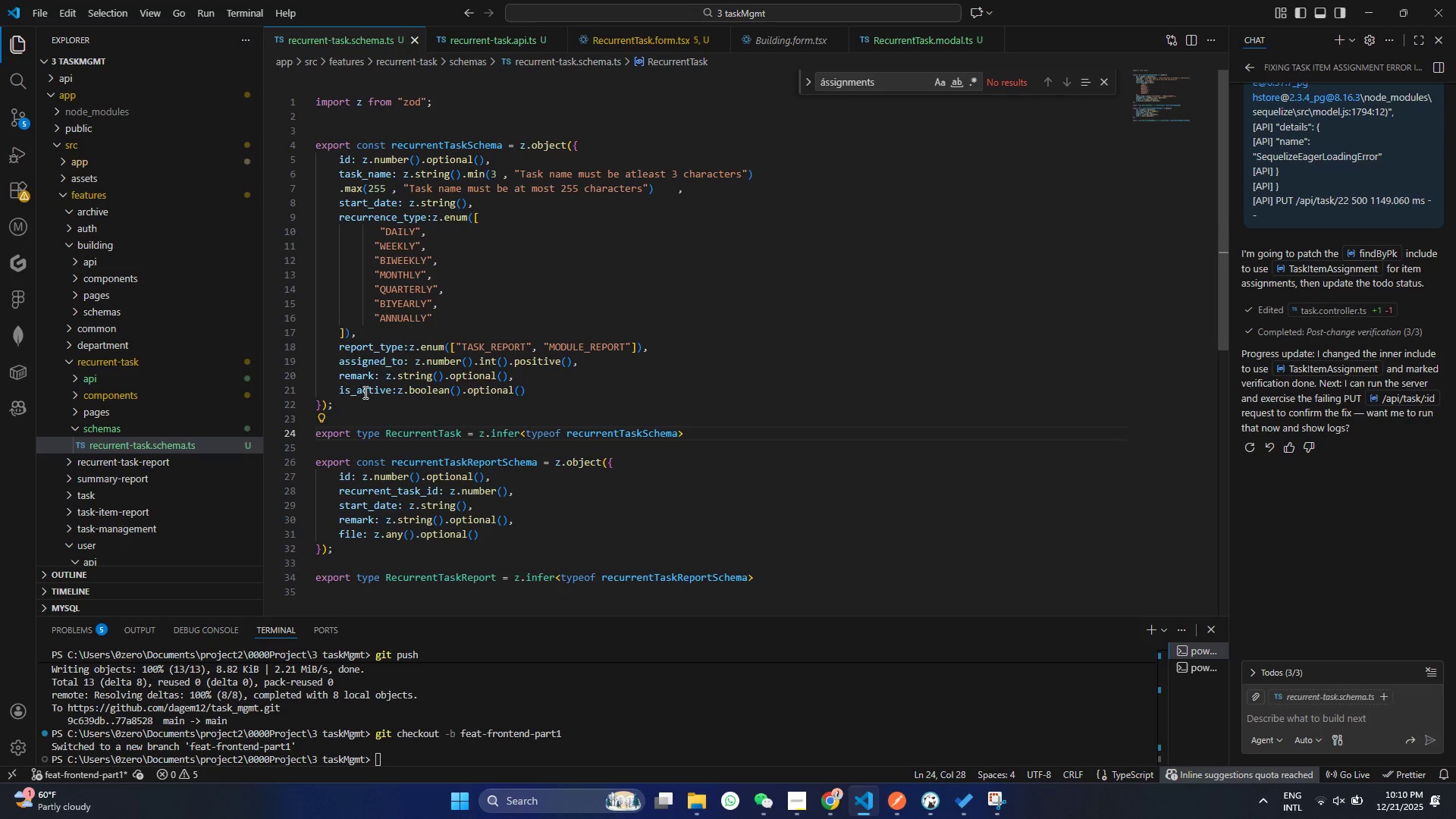 
double_click([363, 390])
 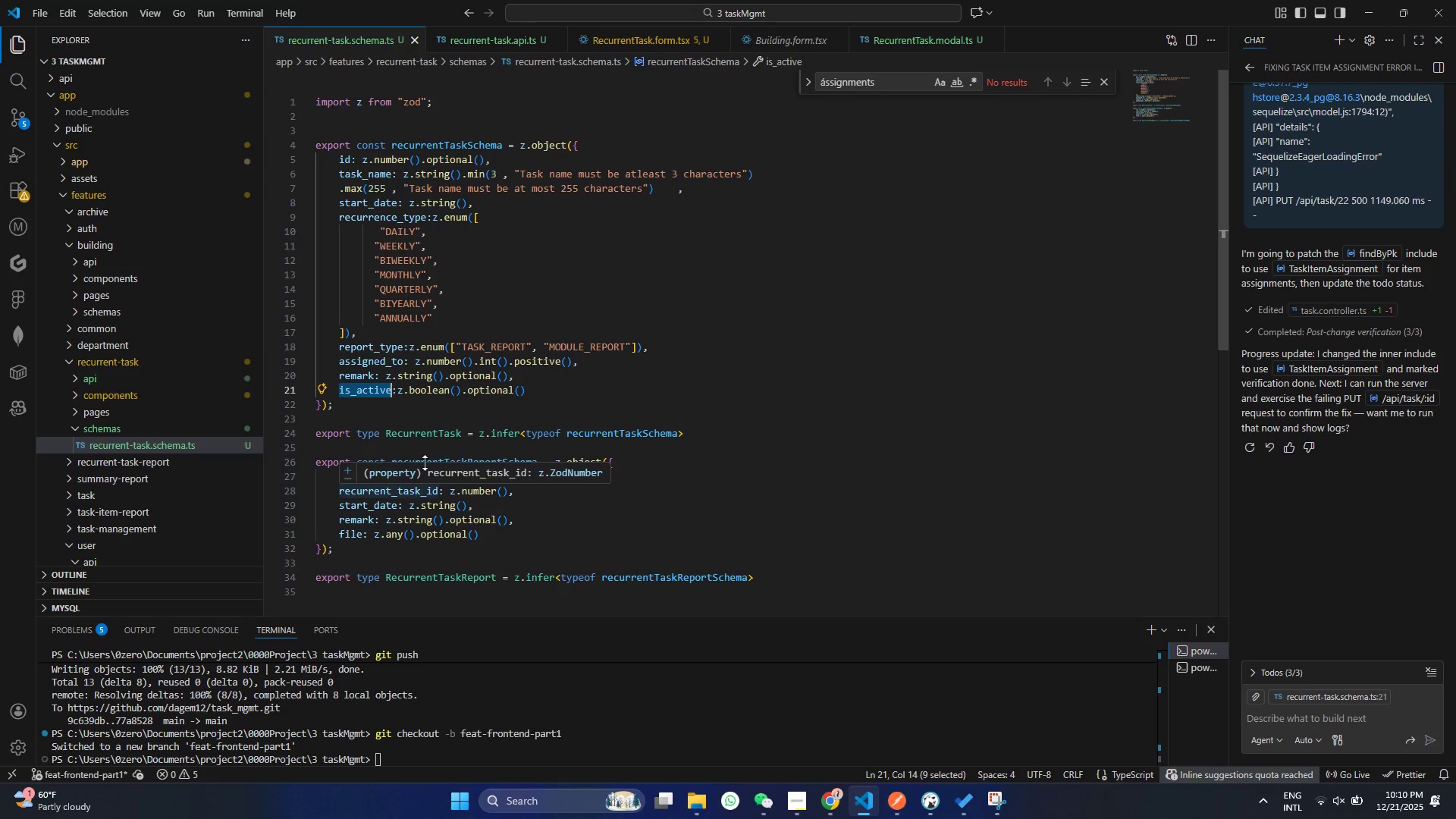 
key(Control+ControlLeft)
 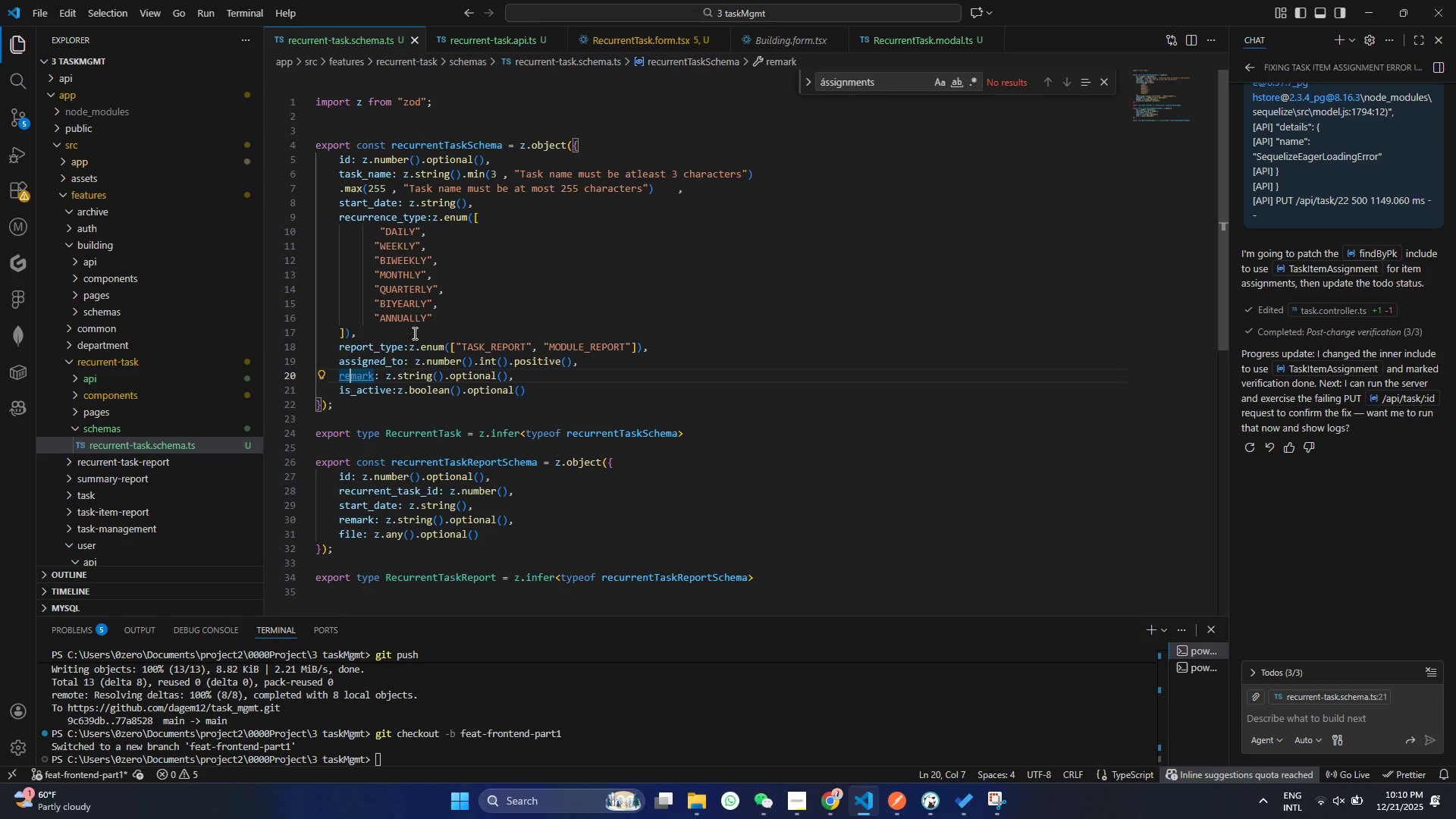 
key(Control+ControlLeft)
 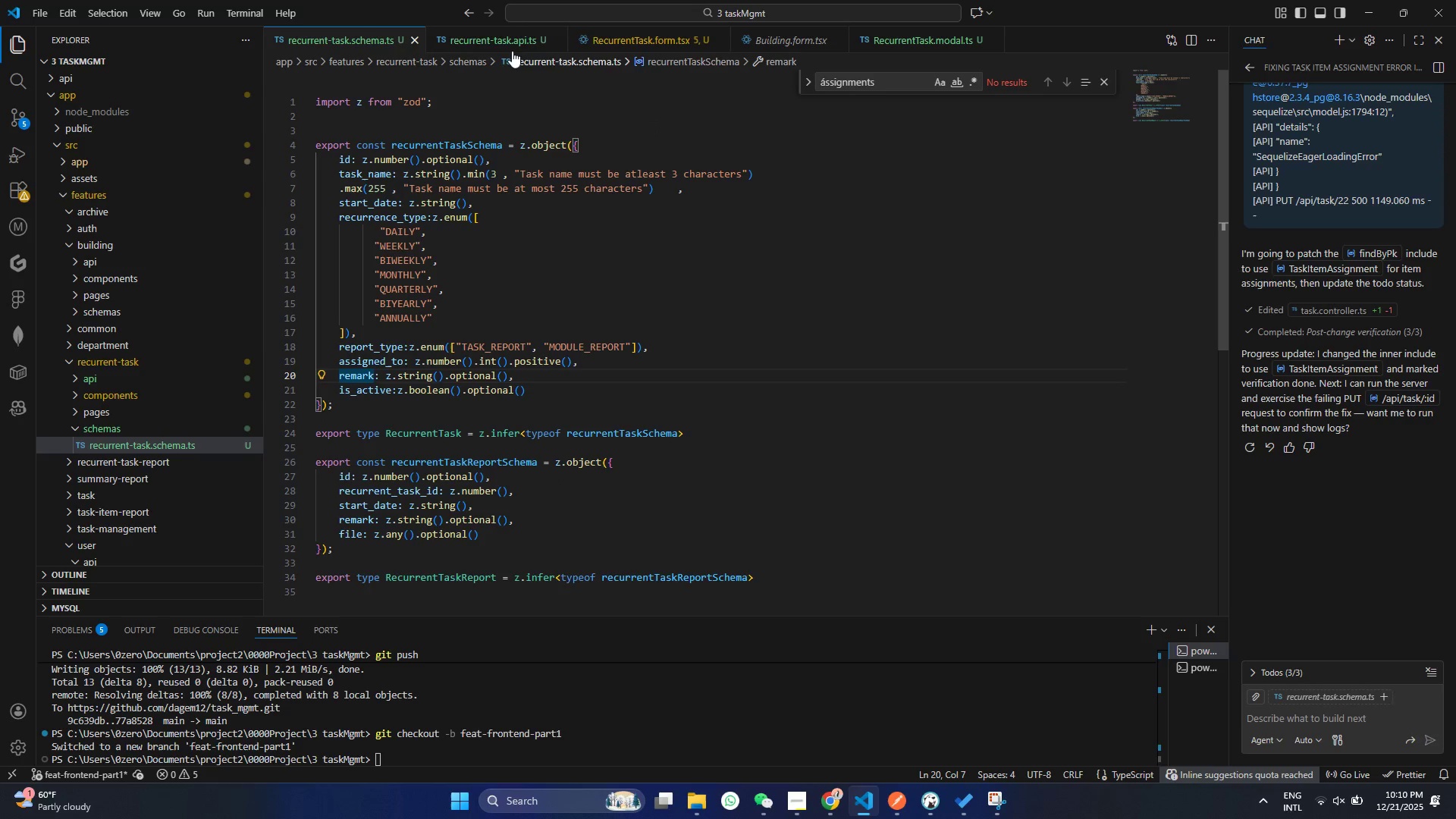 
double_click([352, 379])
 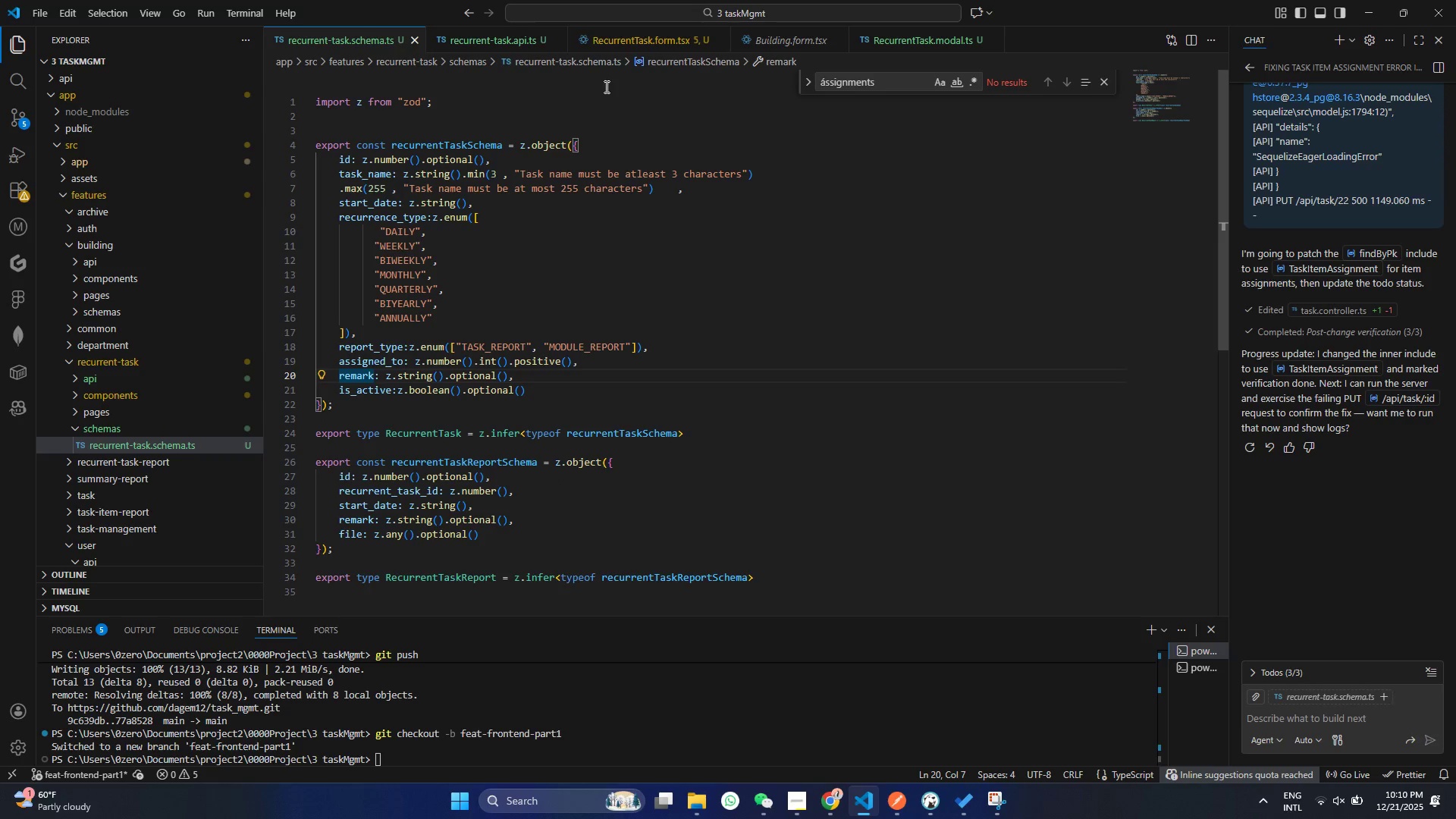 
key(Control+ControlLeft)
 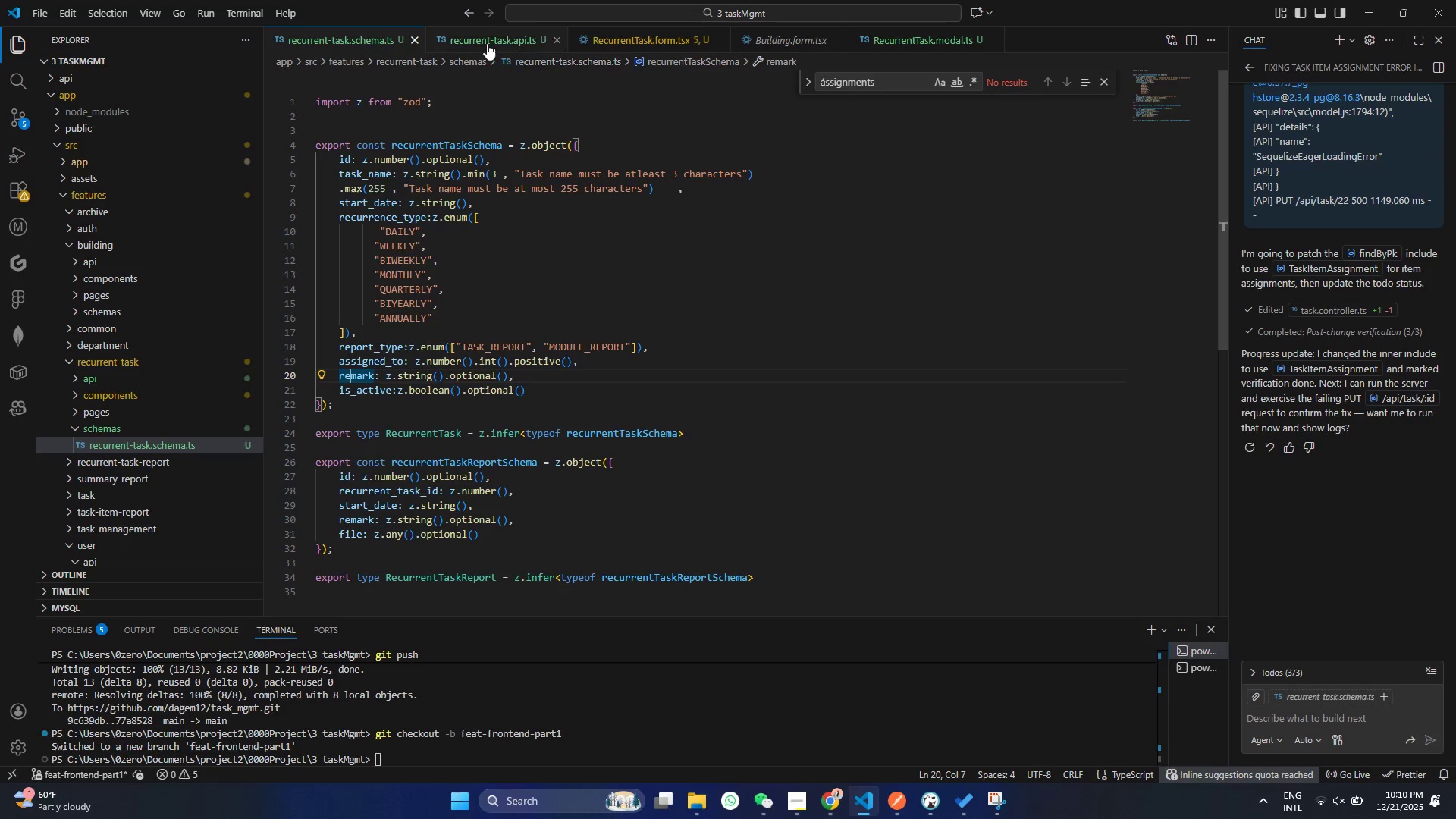 
key(Control+C)
 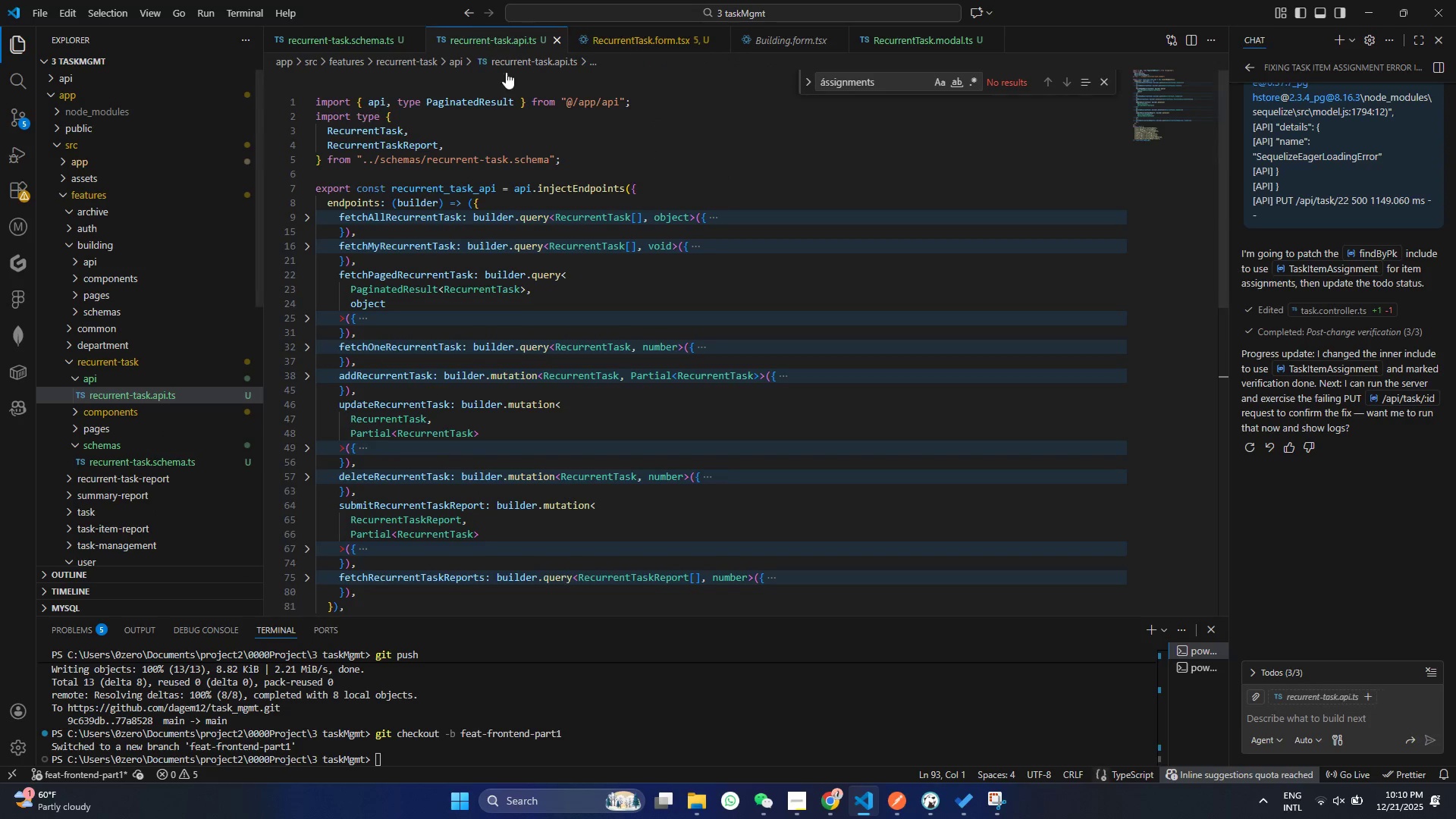 
left_click([481, 33])
 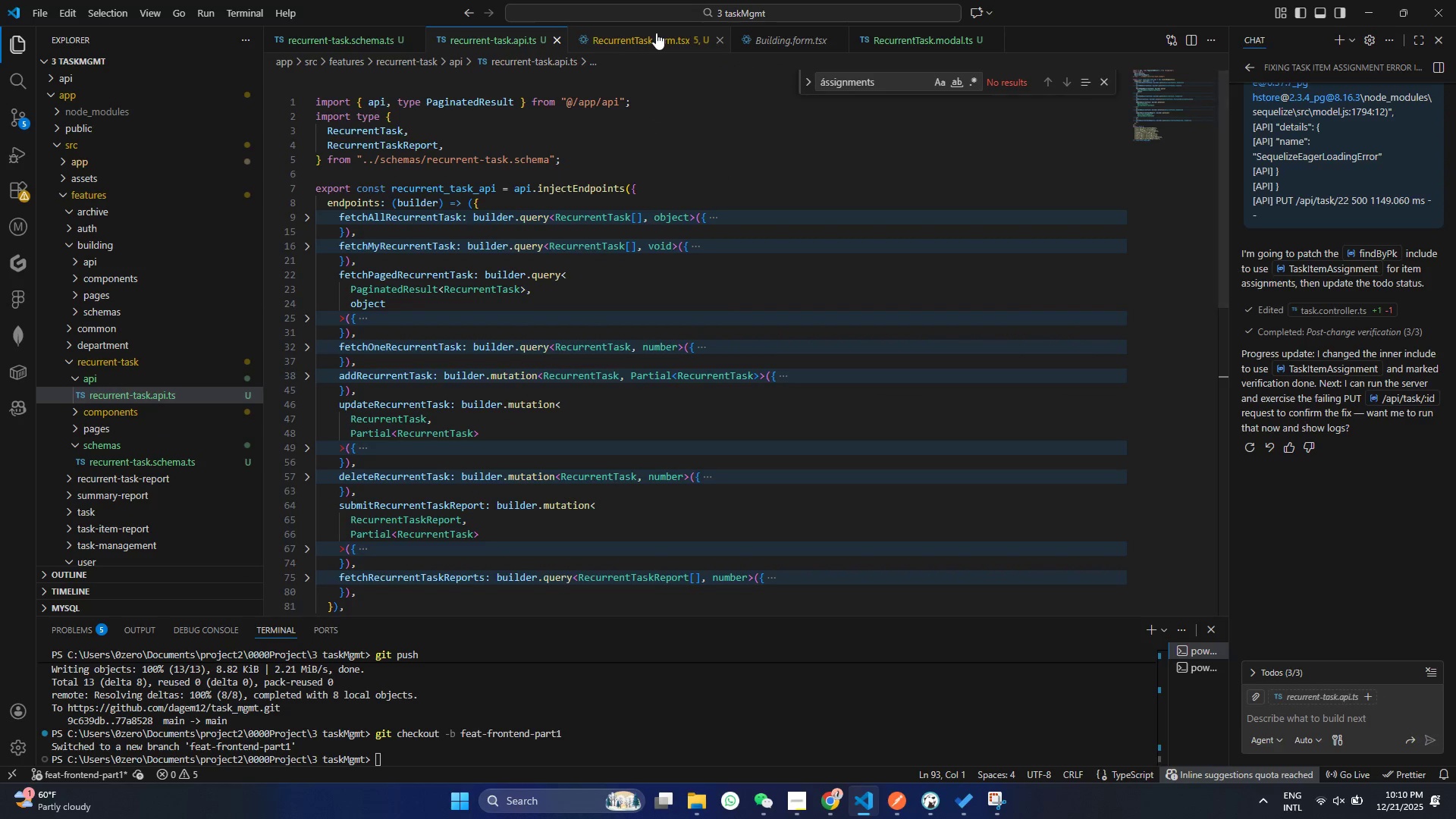 
left_click([656, 33])
 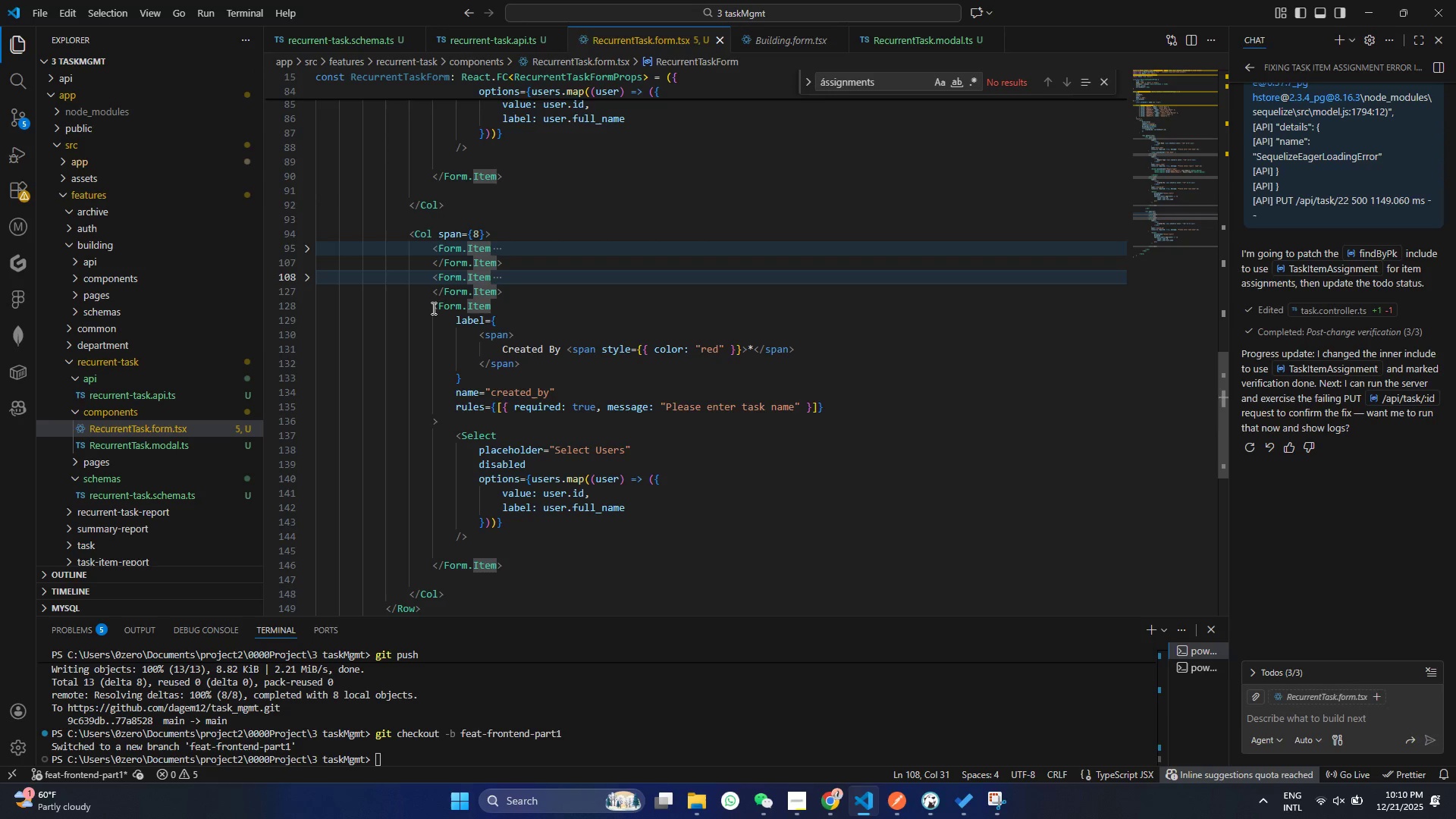 
wait(6.97)
 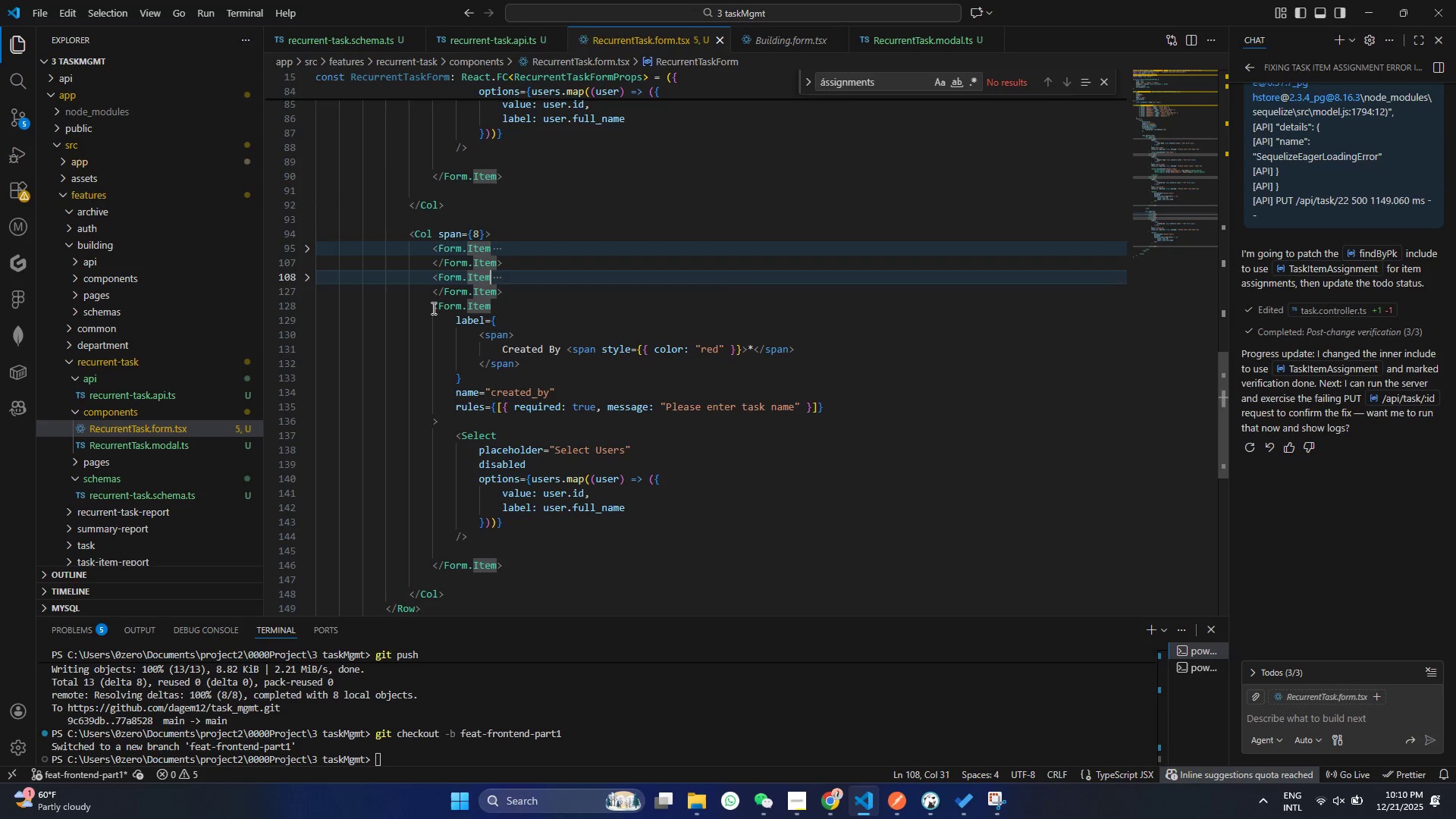 
scroll: coordinate [480, 305], scroll_direction: up, amount: 21.0
 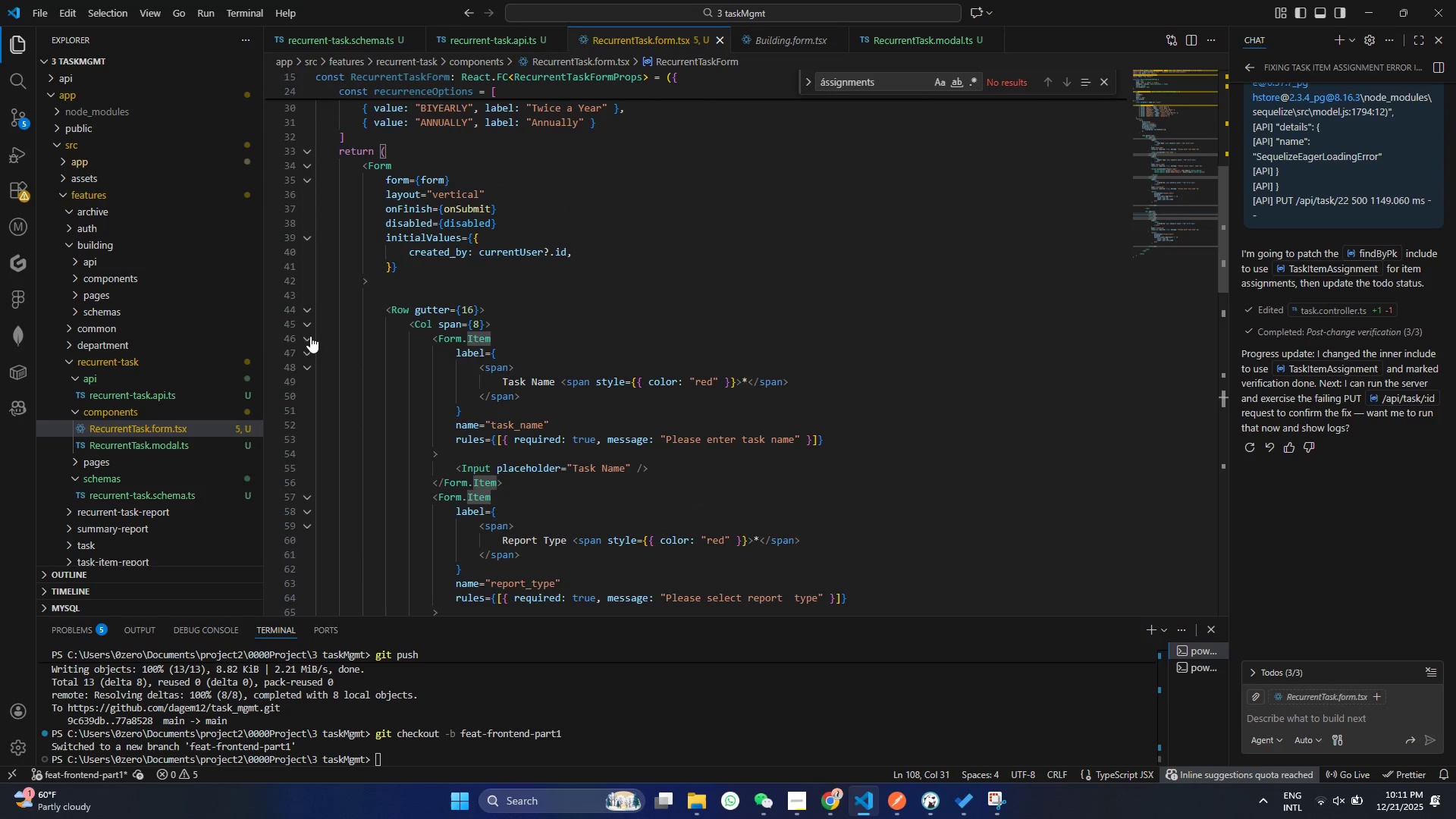 
left_click([310, 336])
 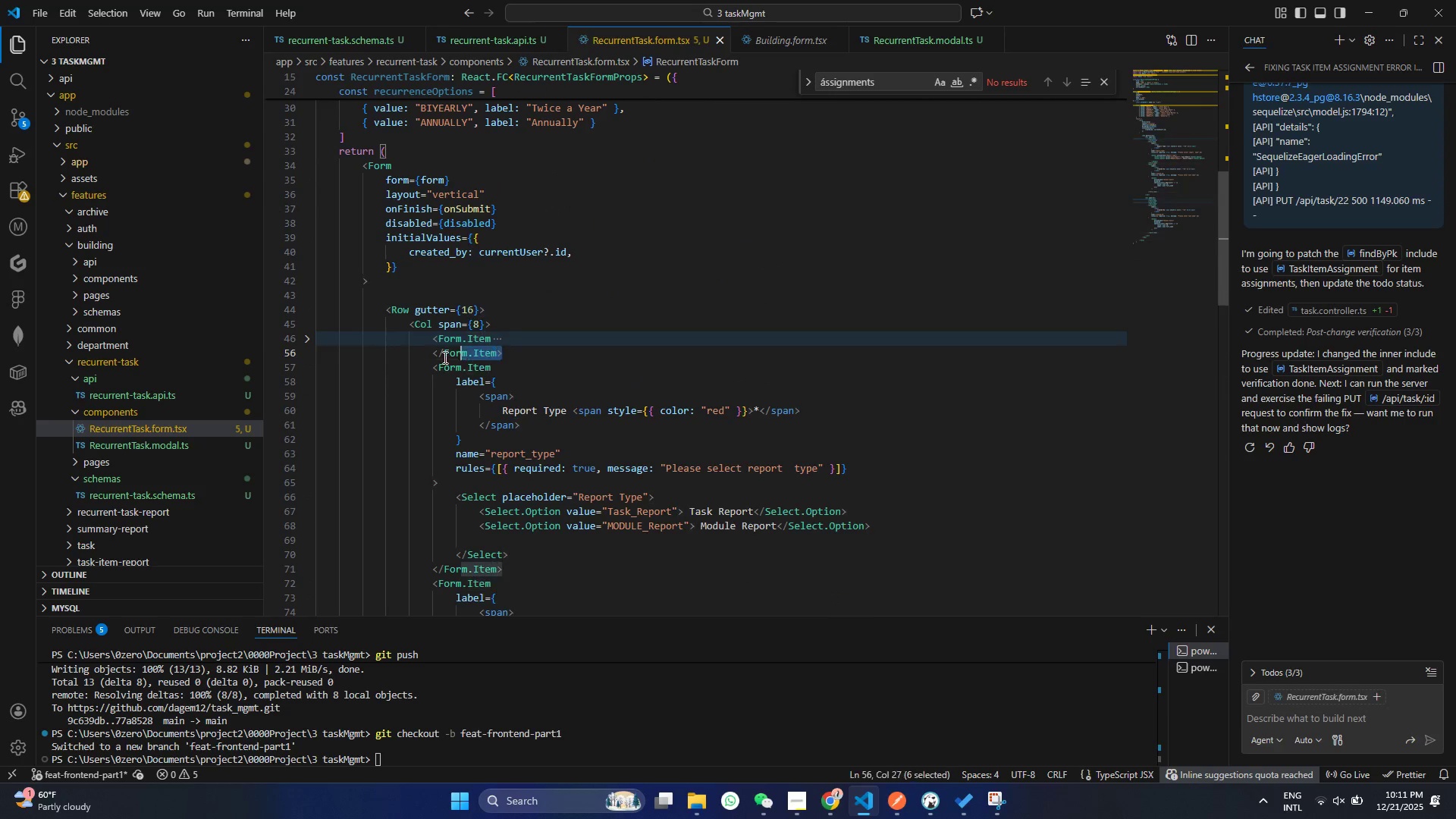 
left_click_drag(start_coordinate=[524, 358], to_coordinate=[372, 335])
 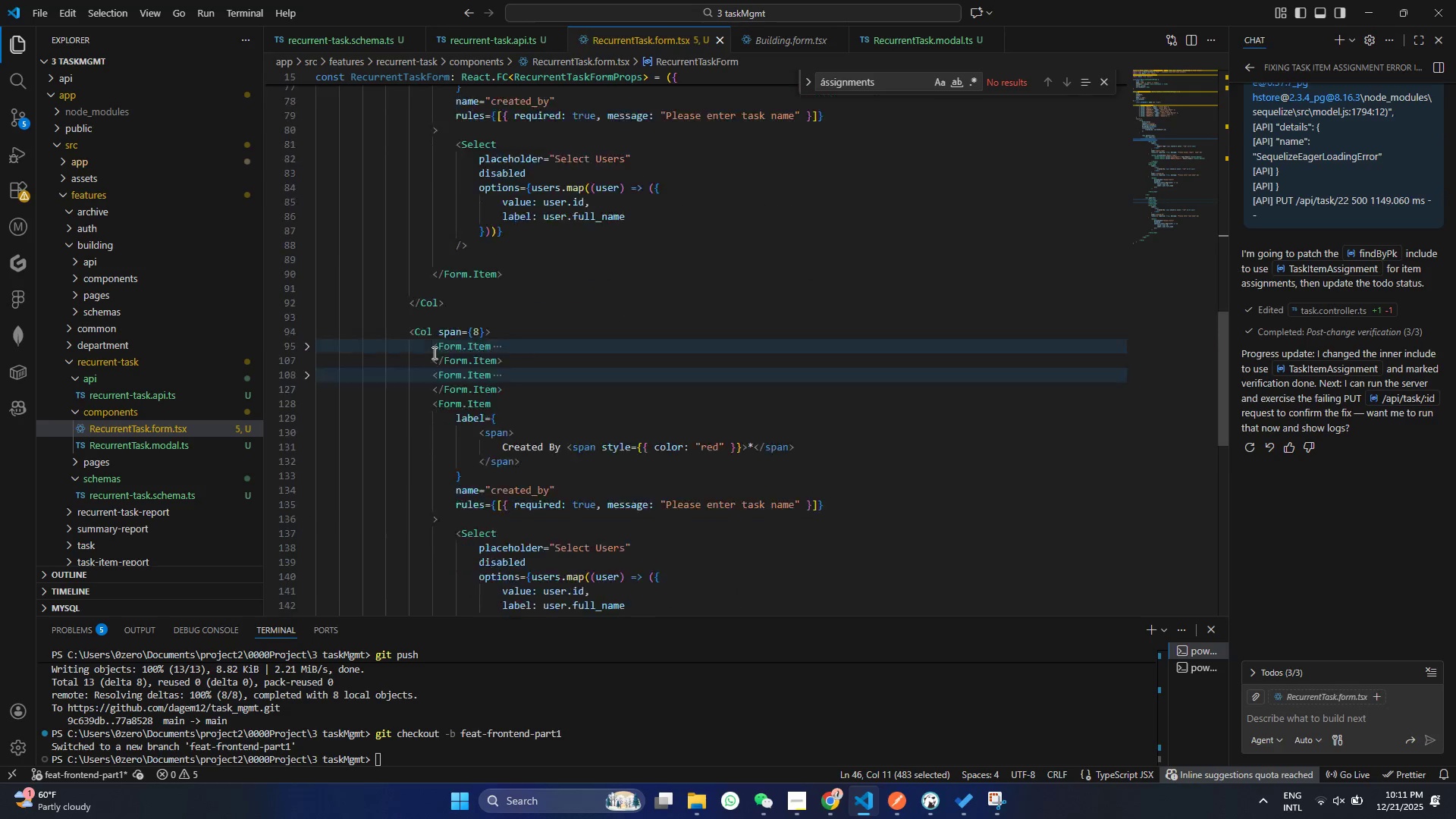 
key(Control+ControlLeft)
 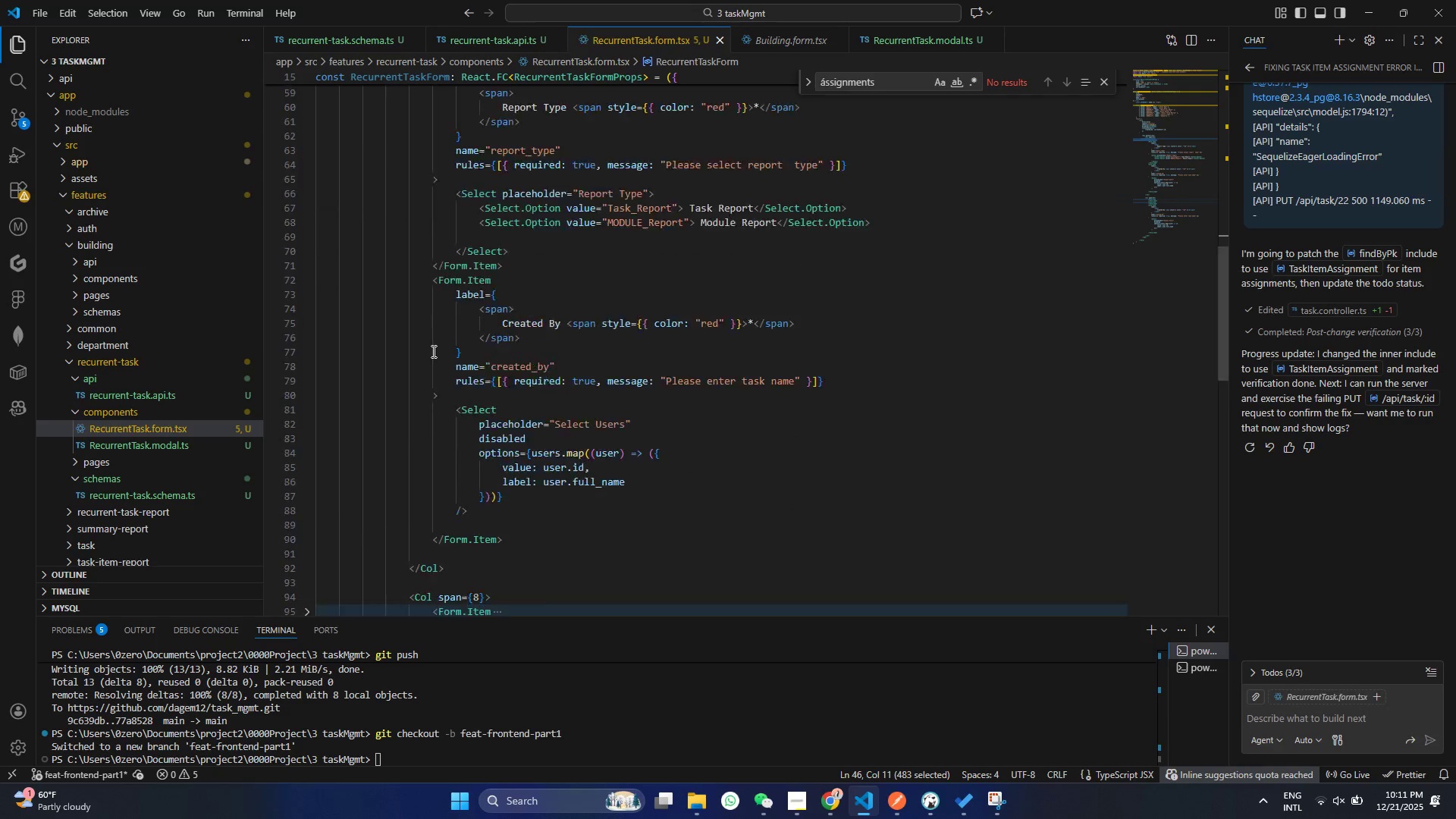 
key(Control+C)
 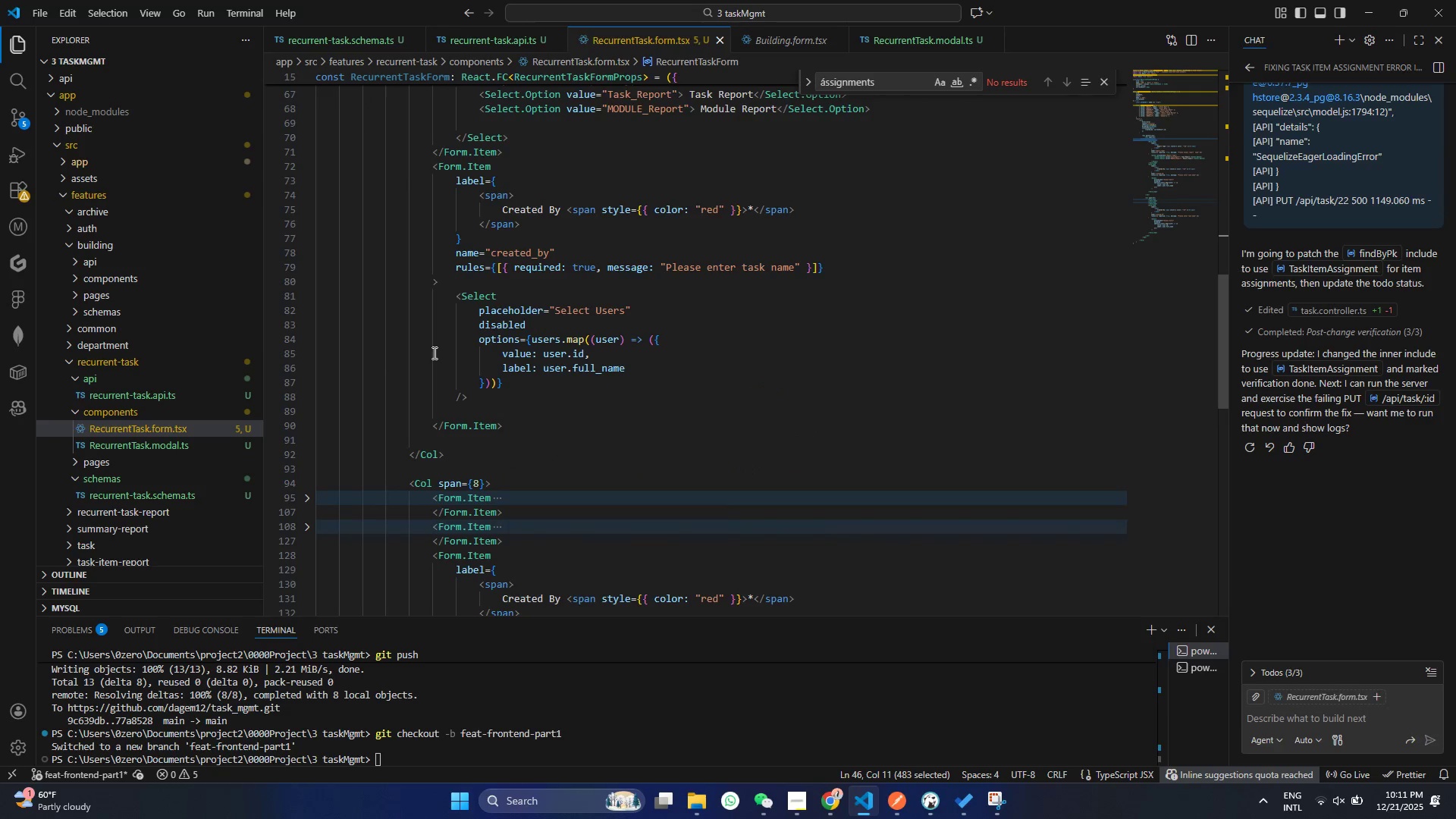 
scroll: coordinate [434, 353], scroll_direction: down, amount: 23.0
 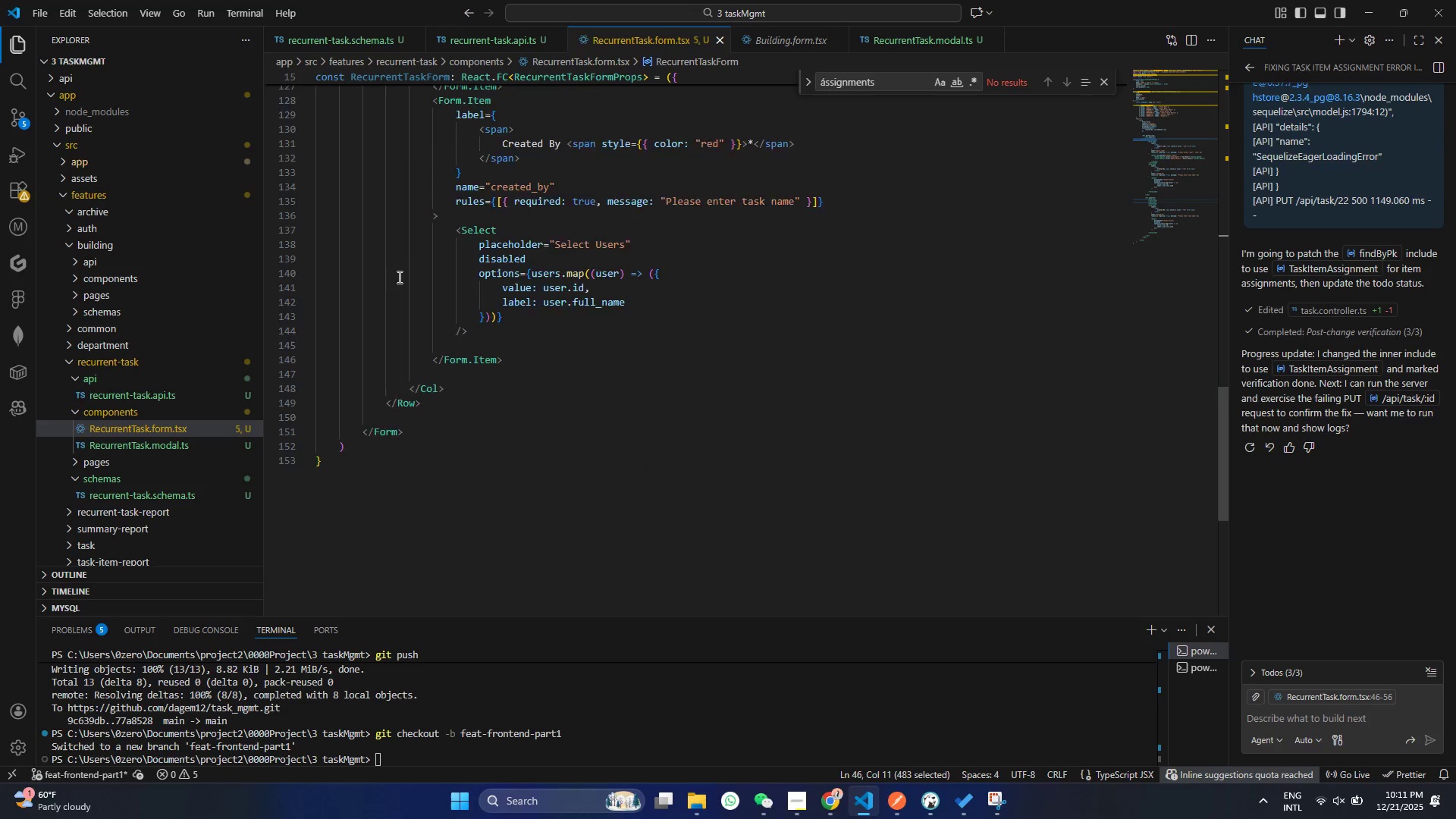 
scroll: coordinate [402, 279], scroll_direction: up, amount: 4.0
 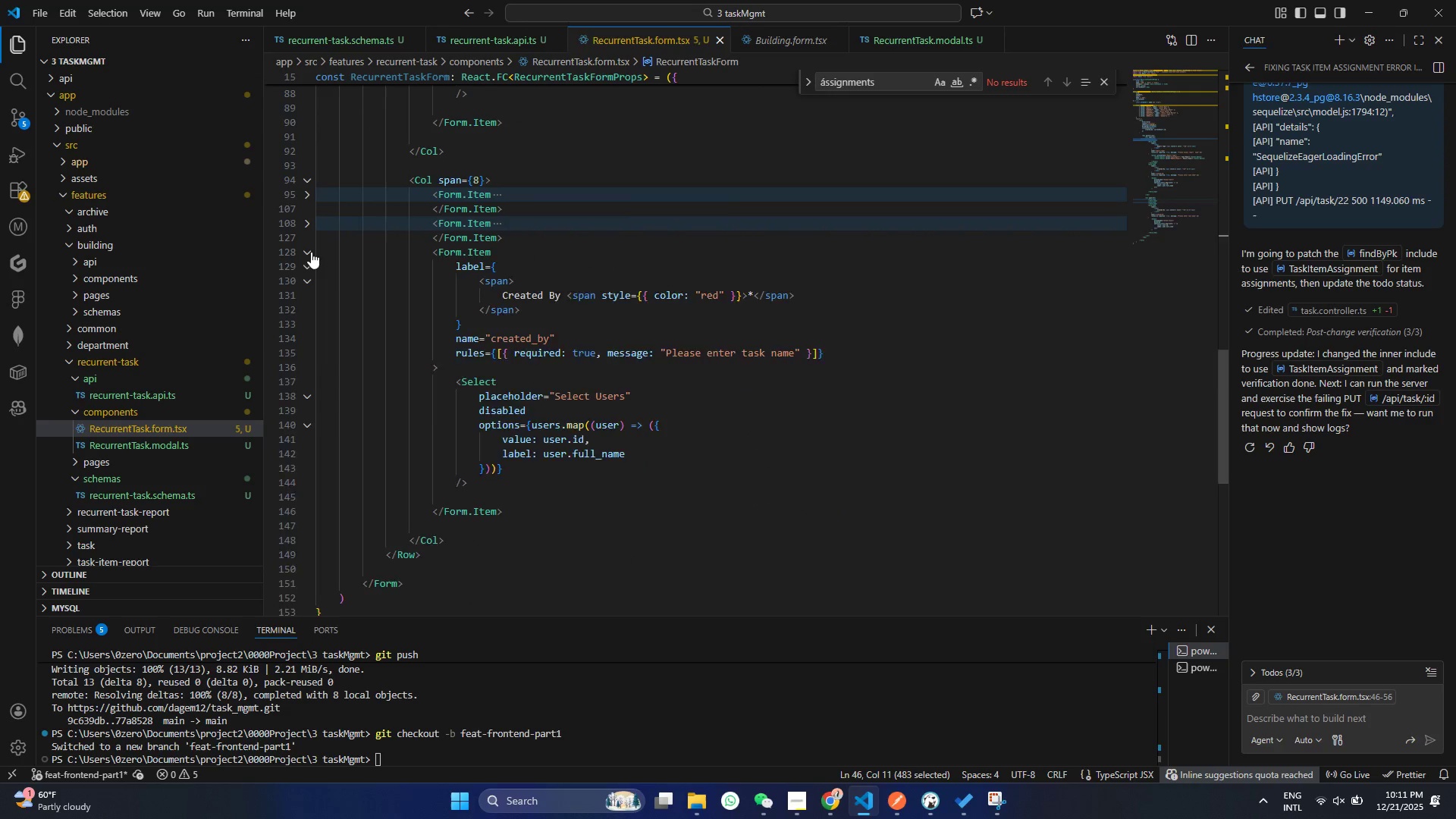 
left_click([311, 252])
 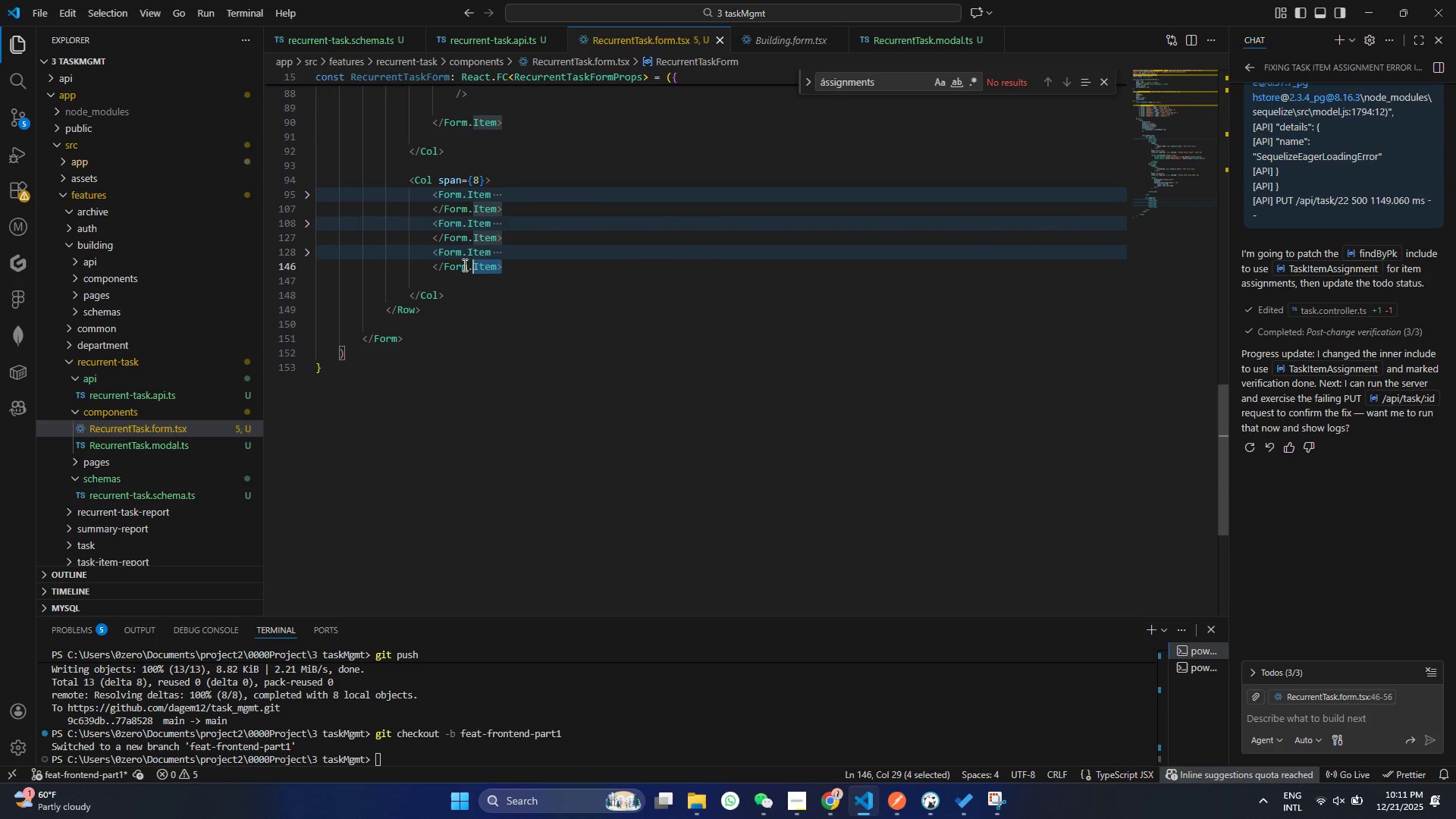 
left_click_drag(start_coordinate=[538, 269], to_coordinate=[463, 265])
 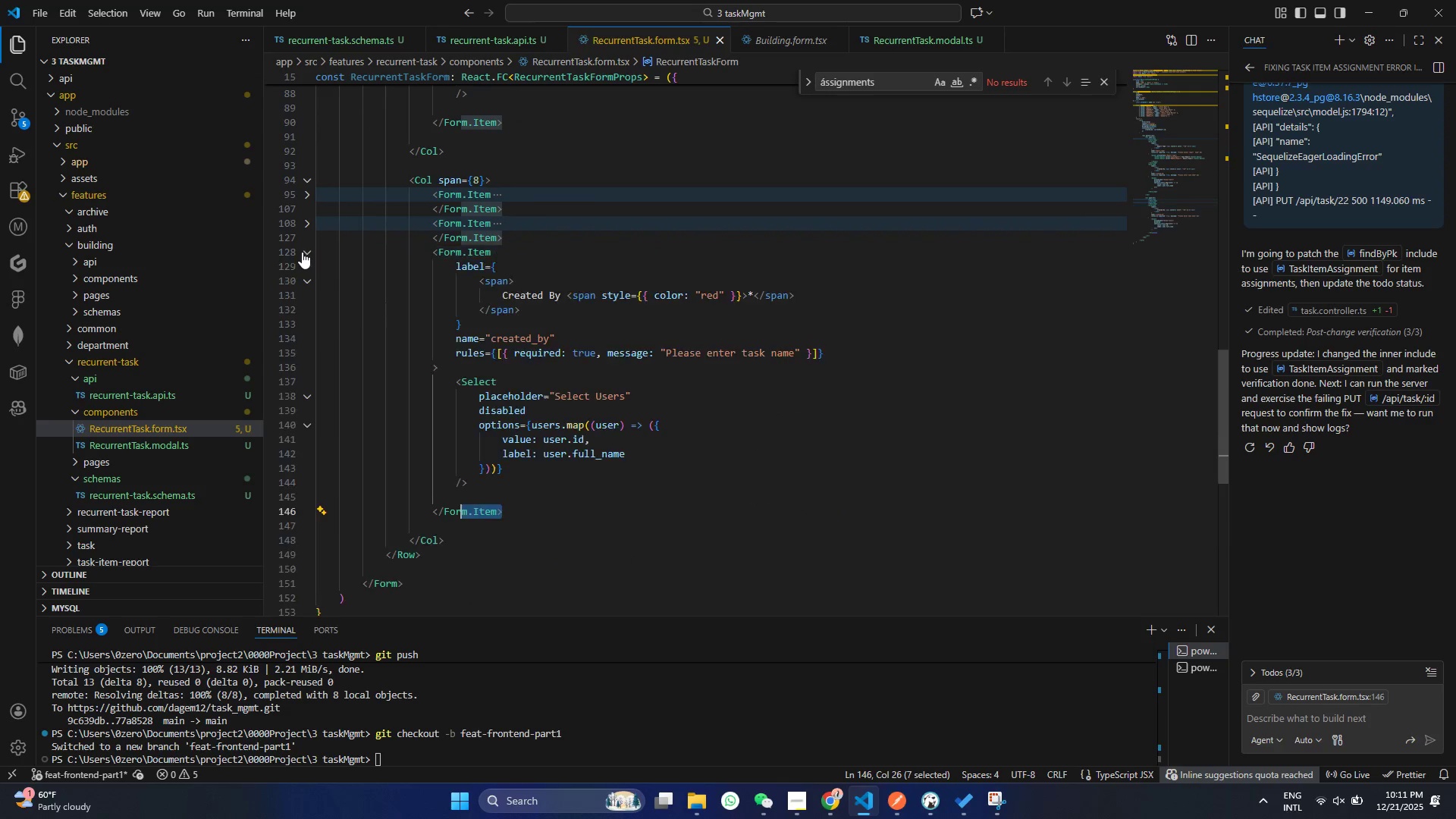 
left_click([302, 252])
 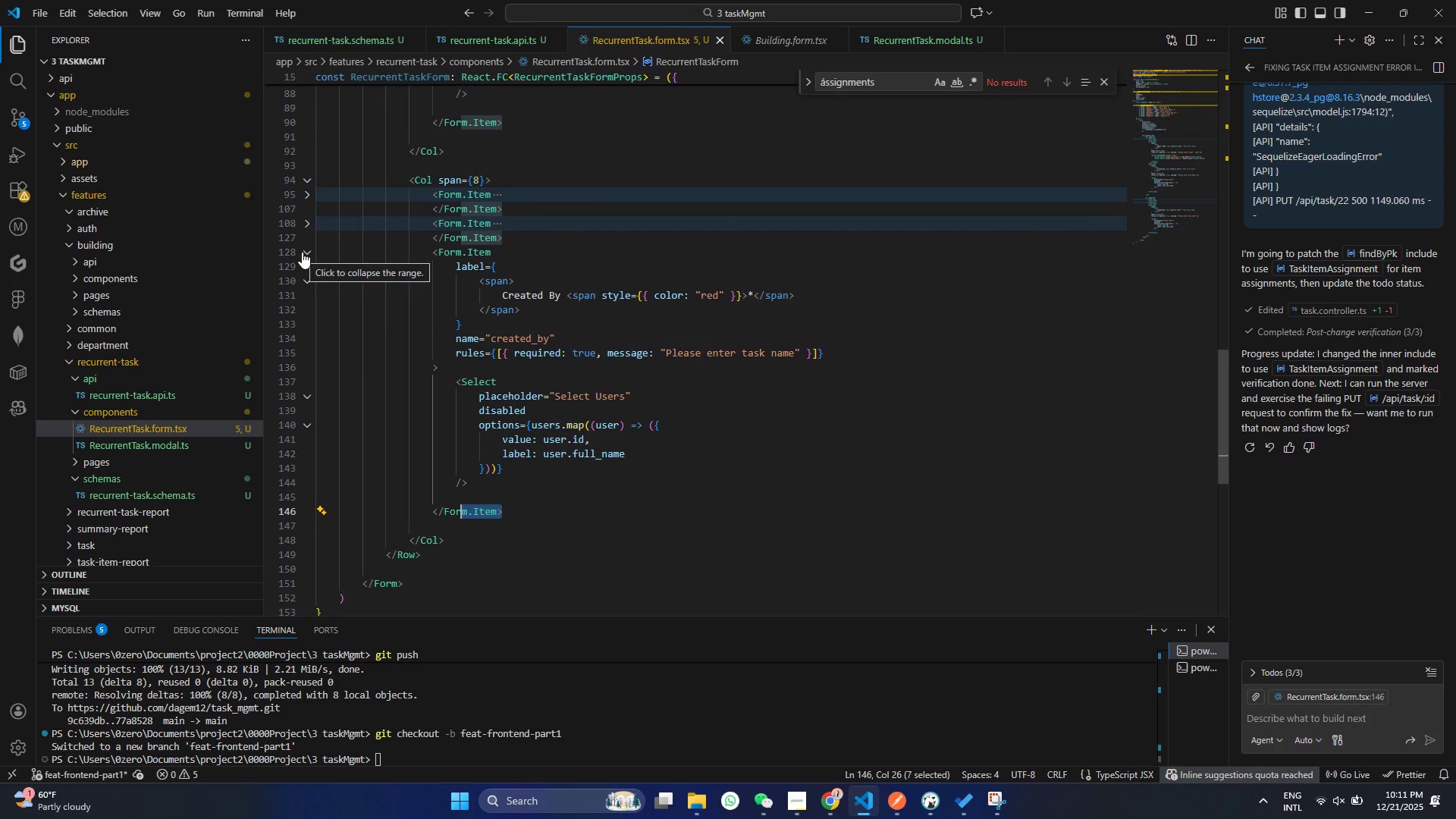 
left_click([302, 252])
 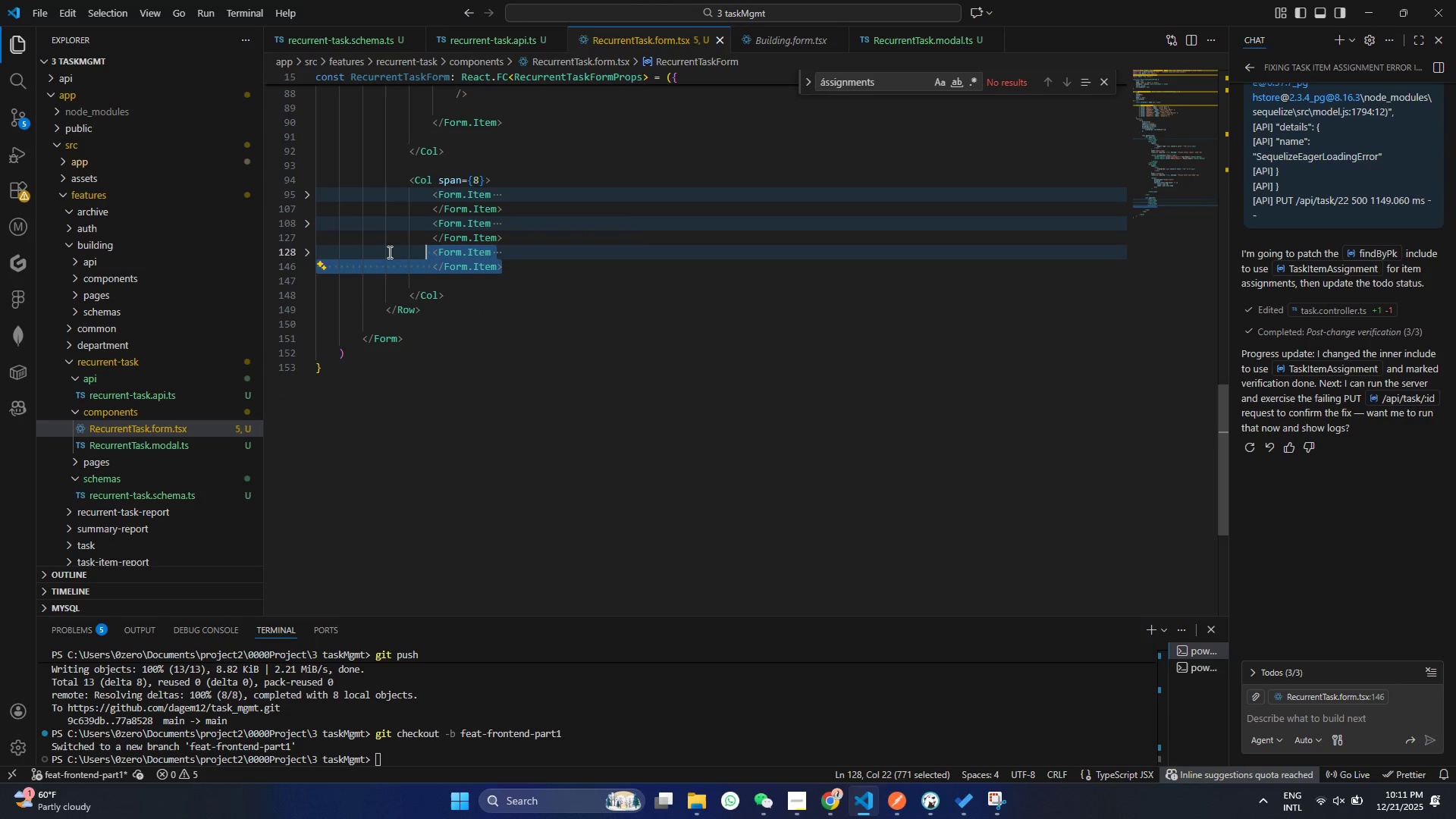 
left_click_drag(start_coordinate=[510, 262], to_coordinate=[381, 251])
 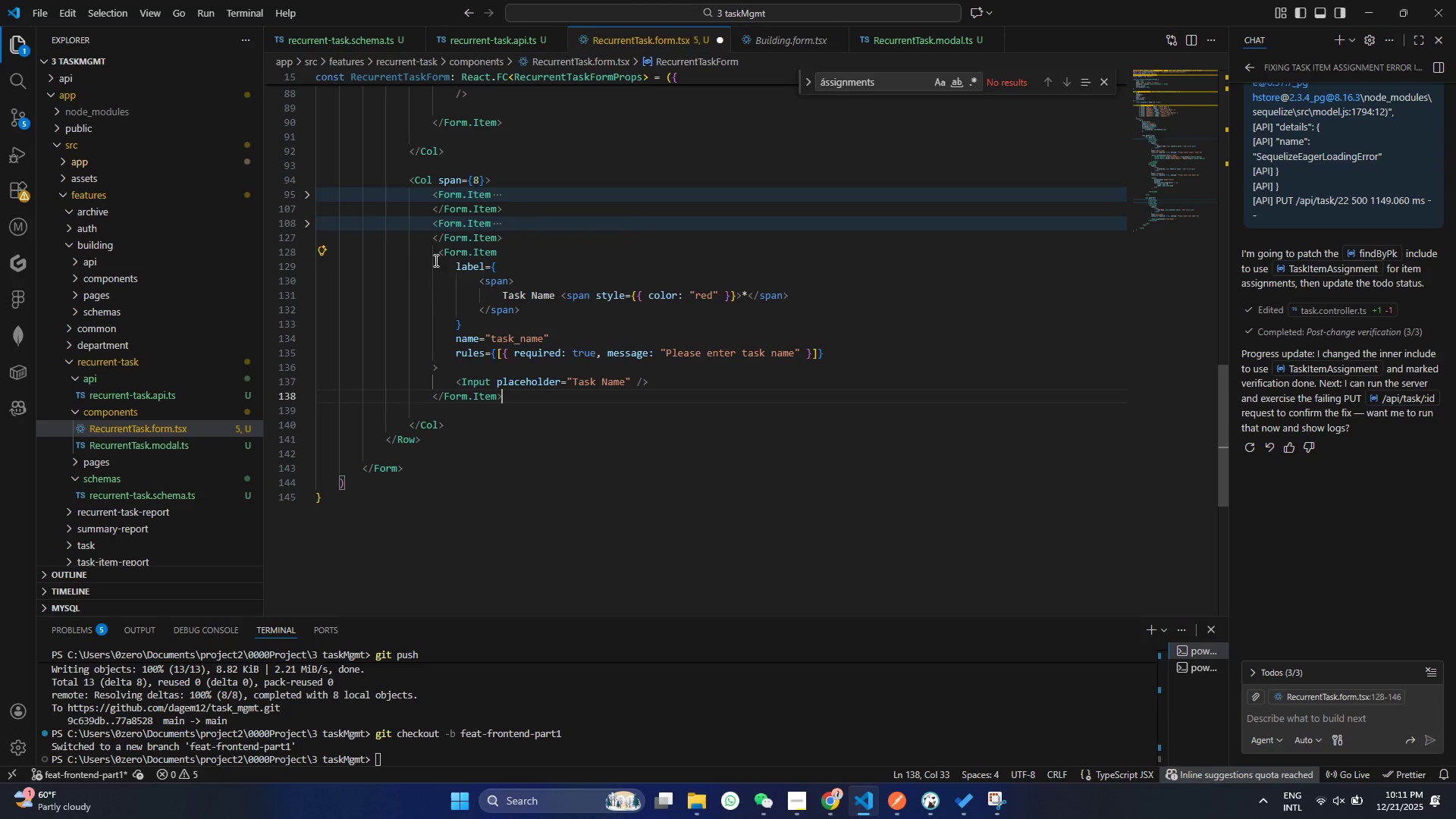 
key(Control+ControlLeft)
 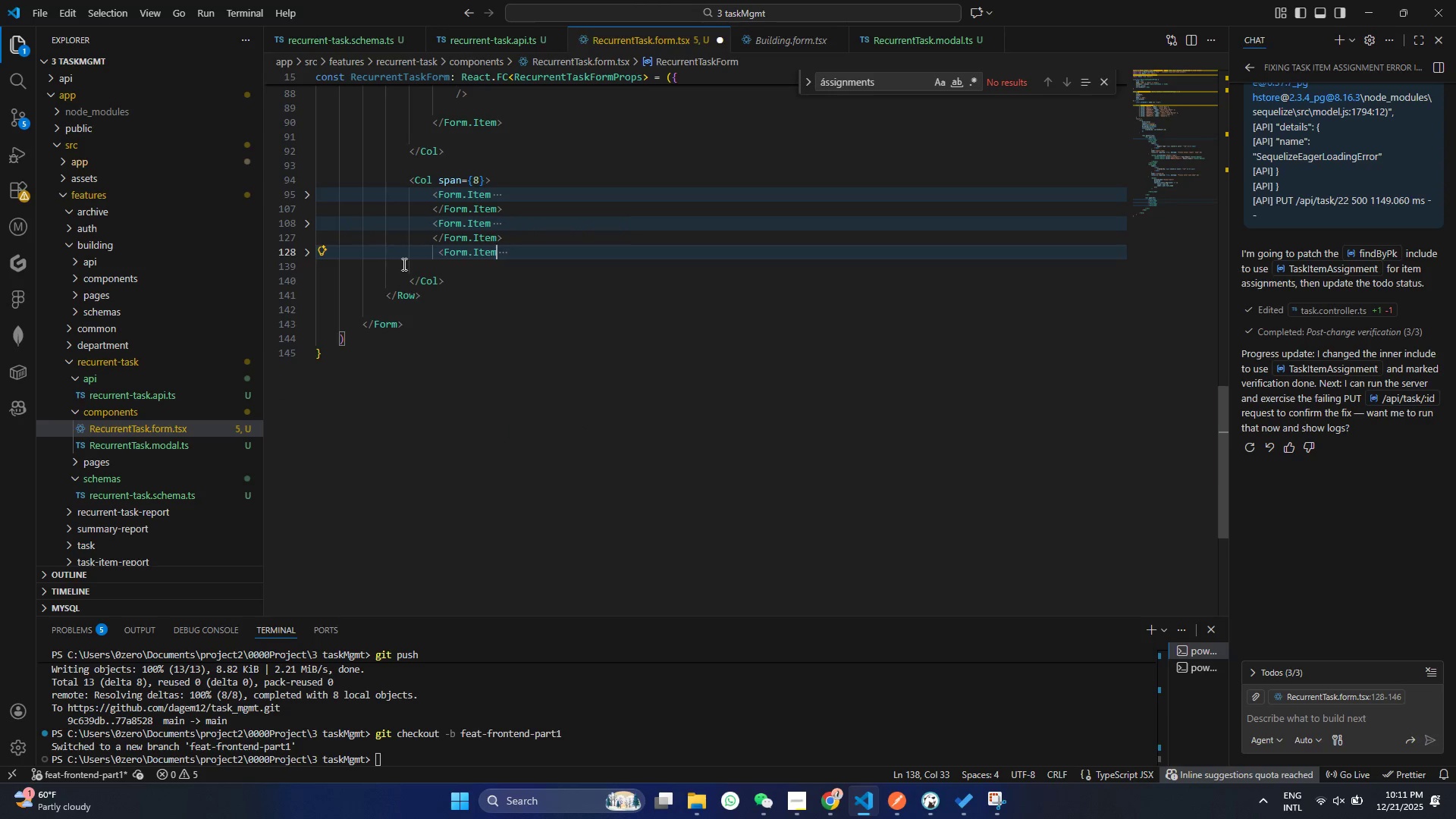 
key(Control+ControlLeft)
 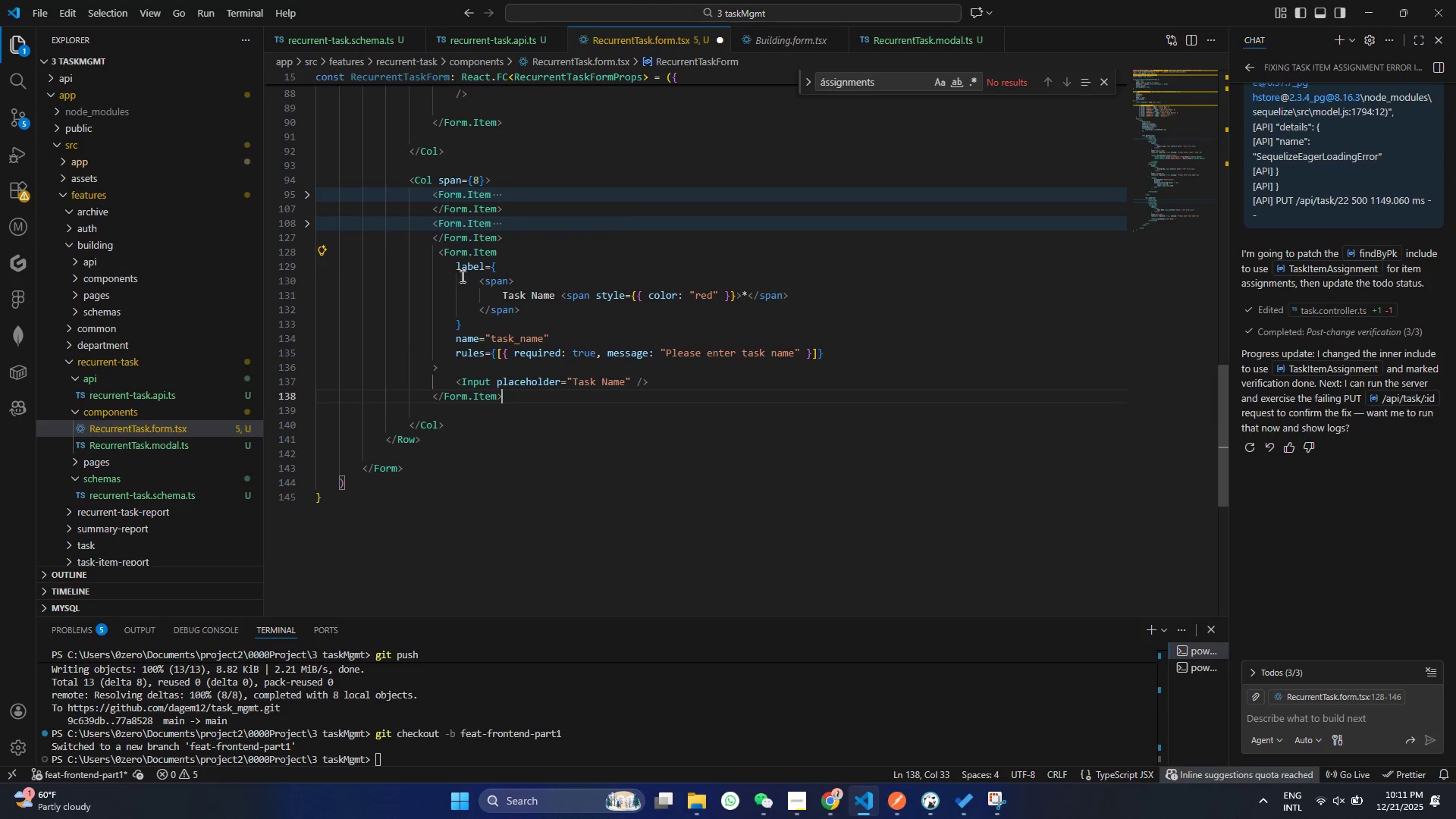 
key(Control+V)
 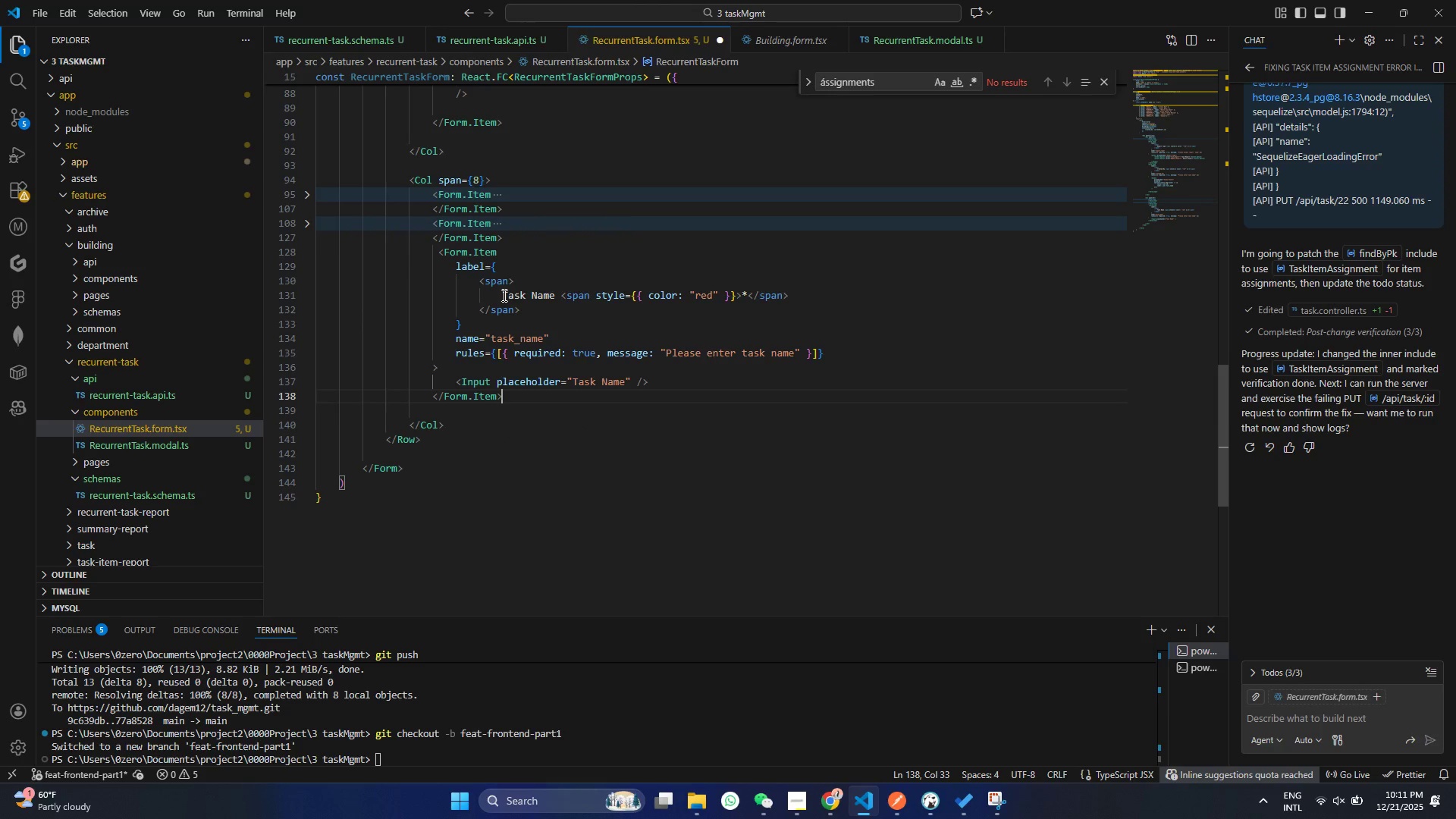 
left_click_drag(start_coordinate=[503, 295], to_coordinate=[553, 294])
 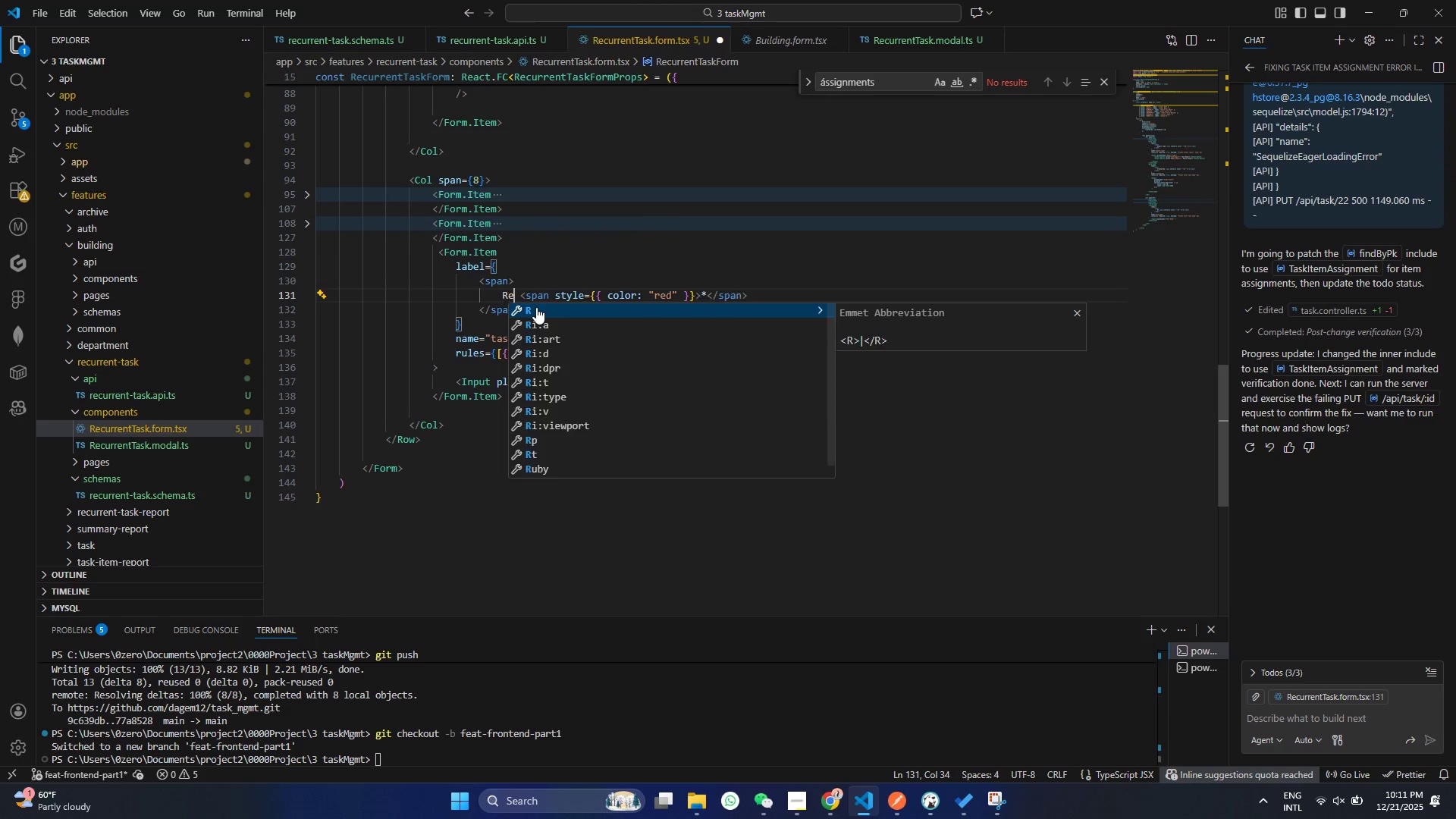 
type(Remark)
 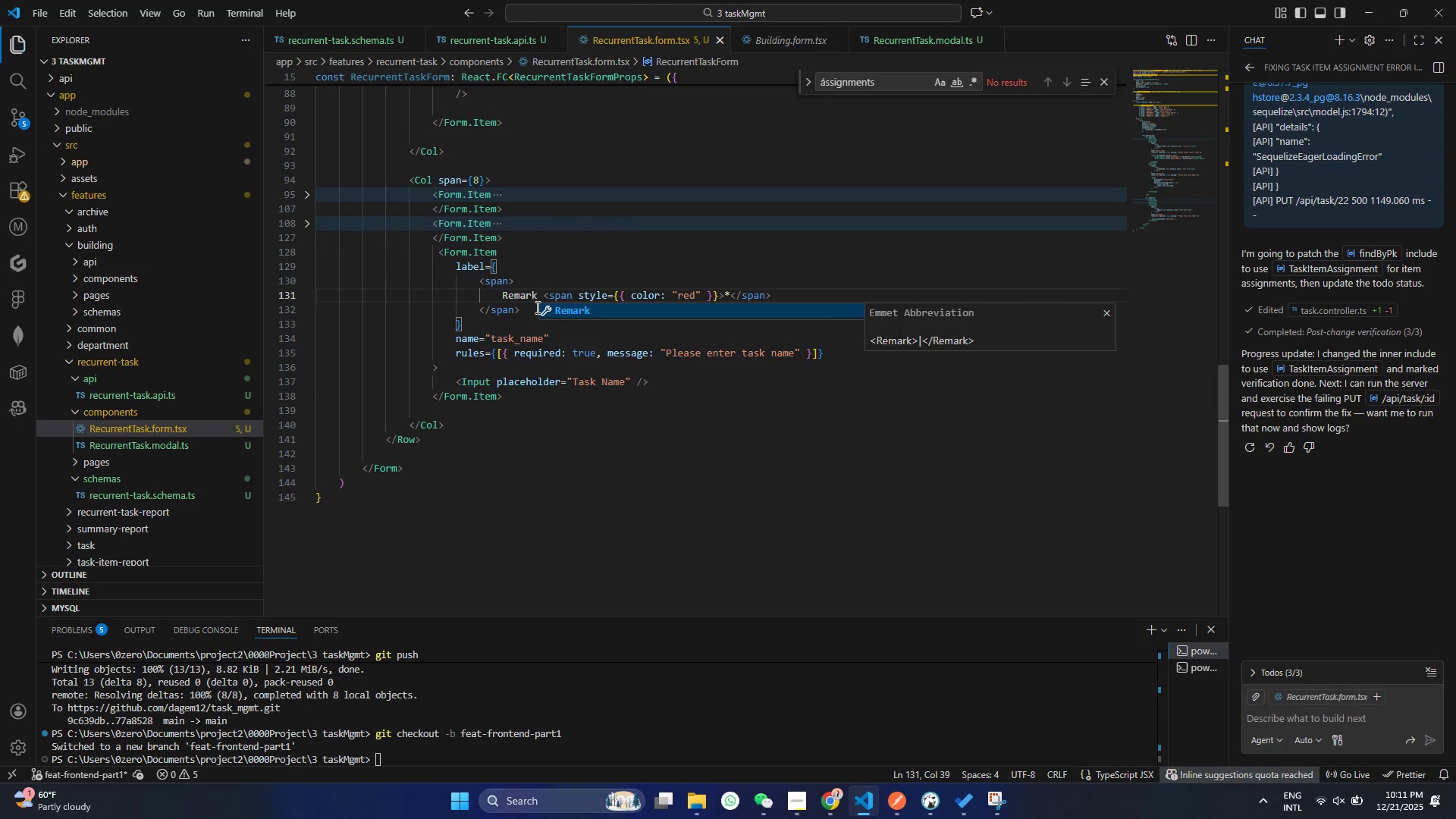 
key(Control+ControlLeft)
 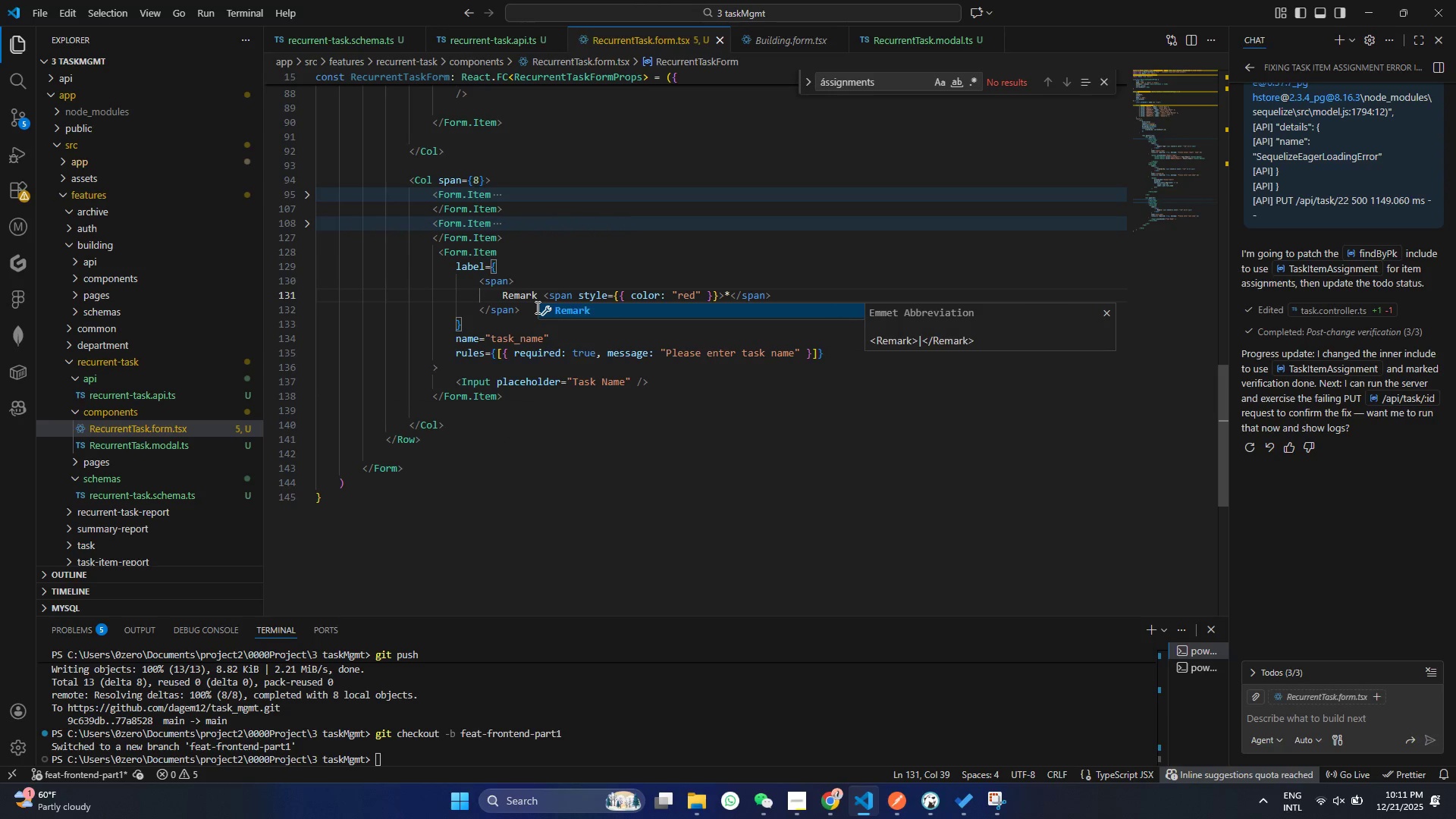 
key(Control+S)
 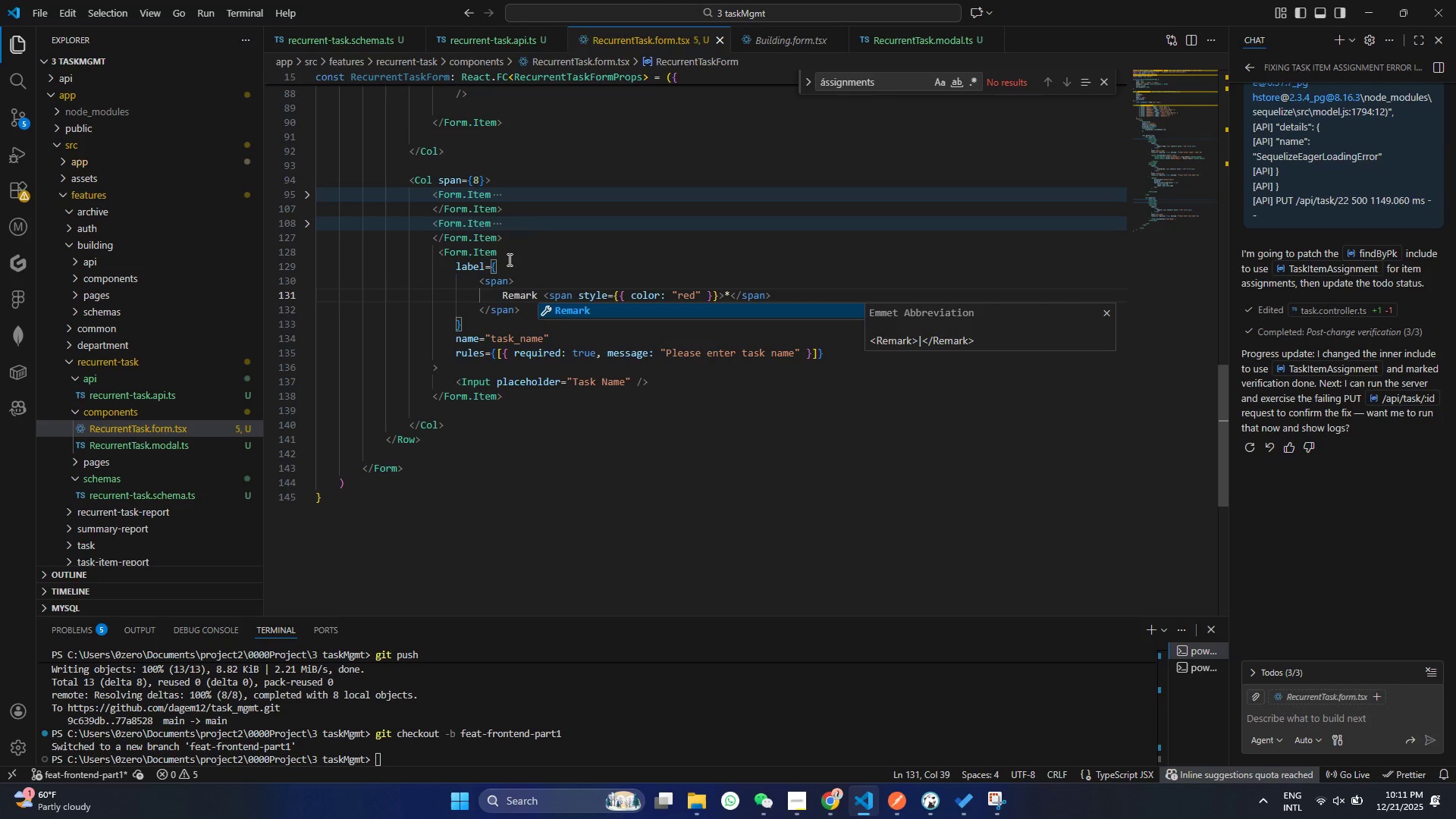 
left_click([507, 367])
 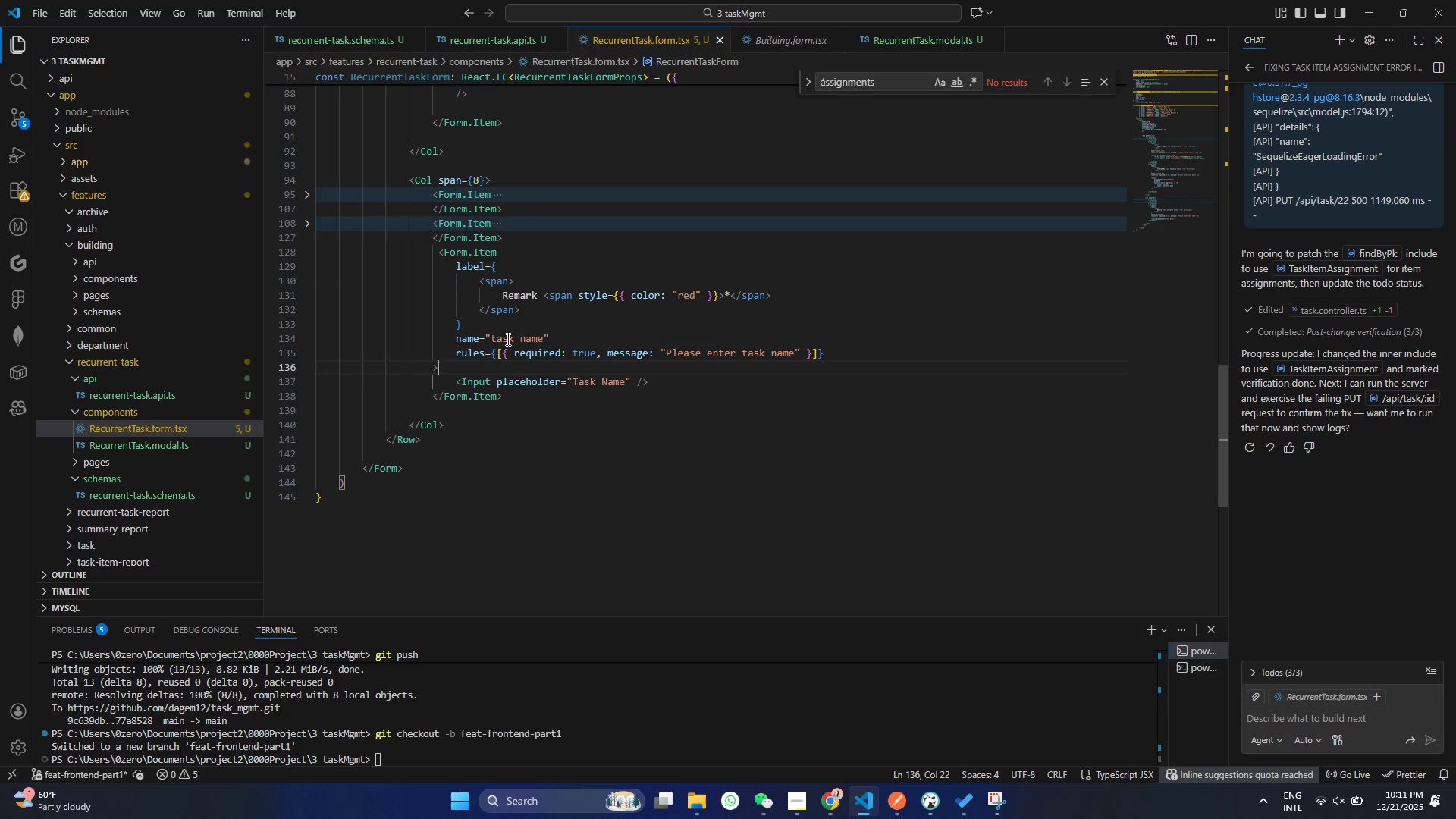 
double_click([507, 339])
 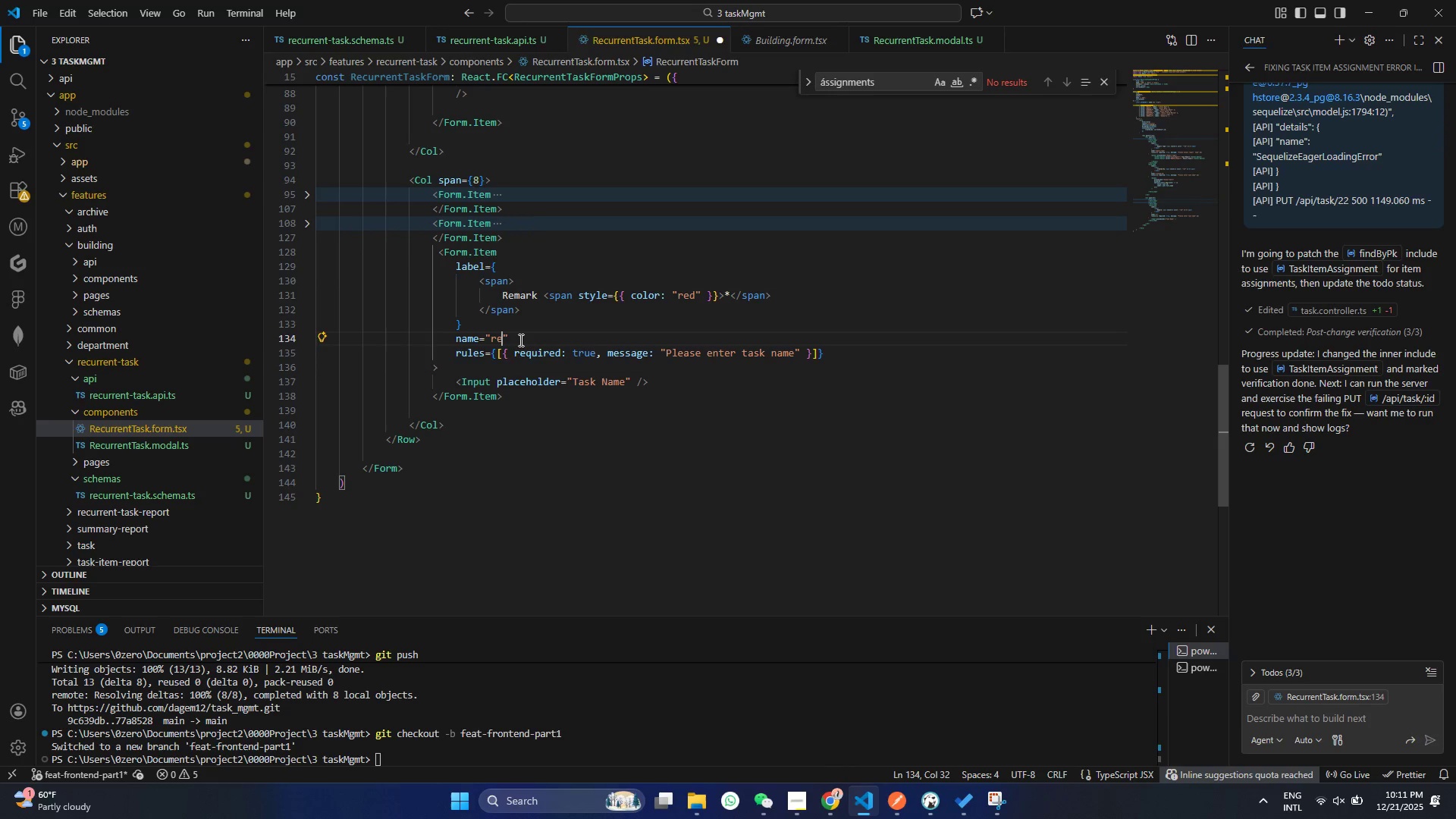 
type(remark)
 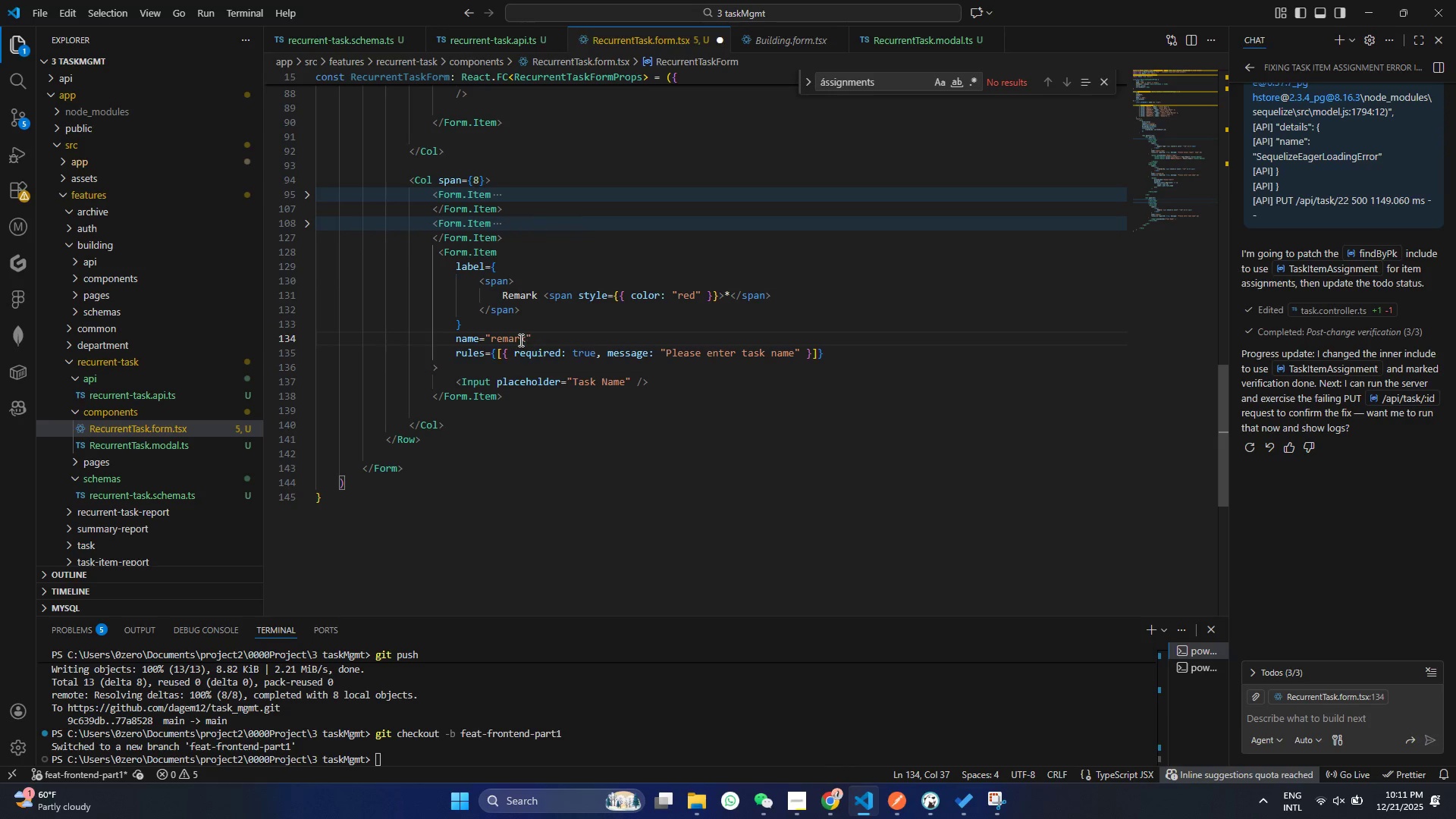 
key(Control+ControlLeft)
 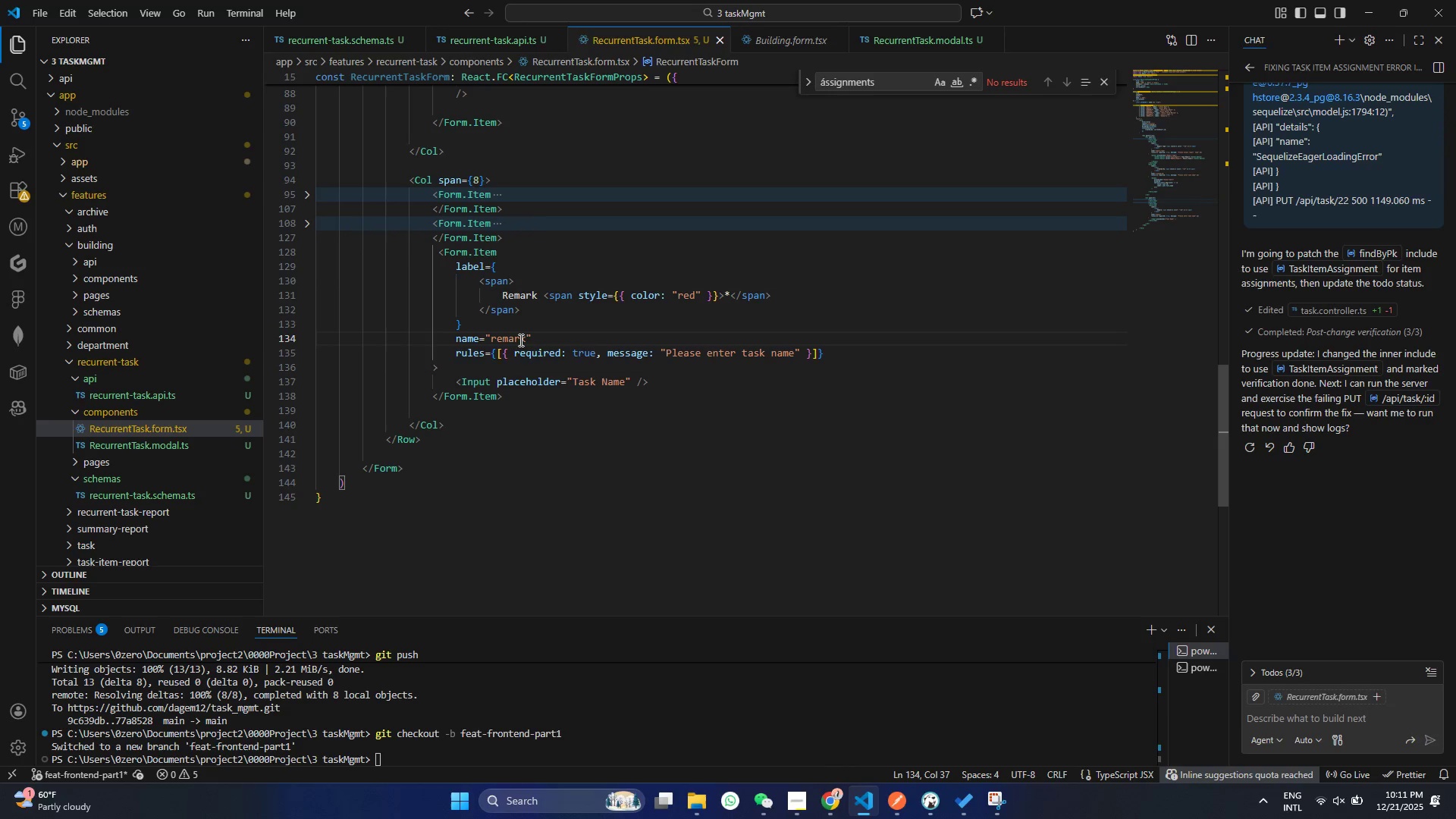 
key(Control+S)
 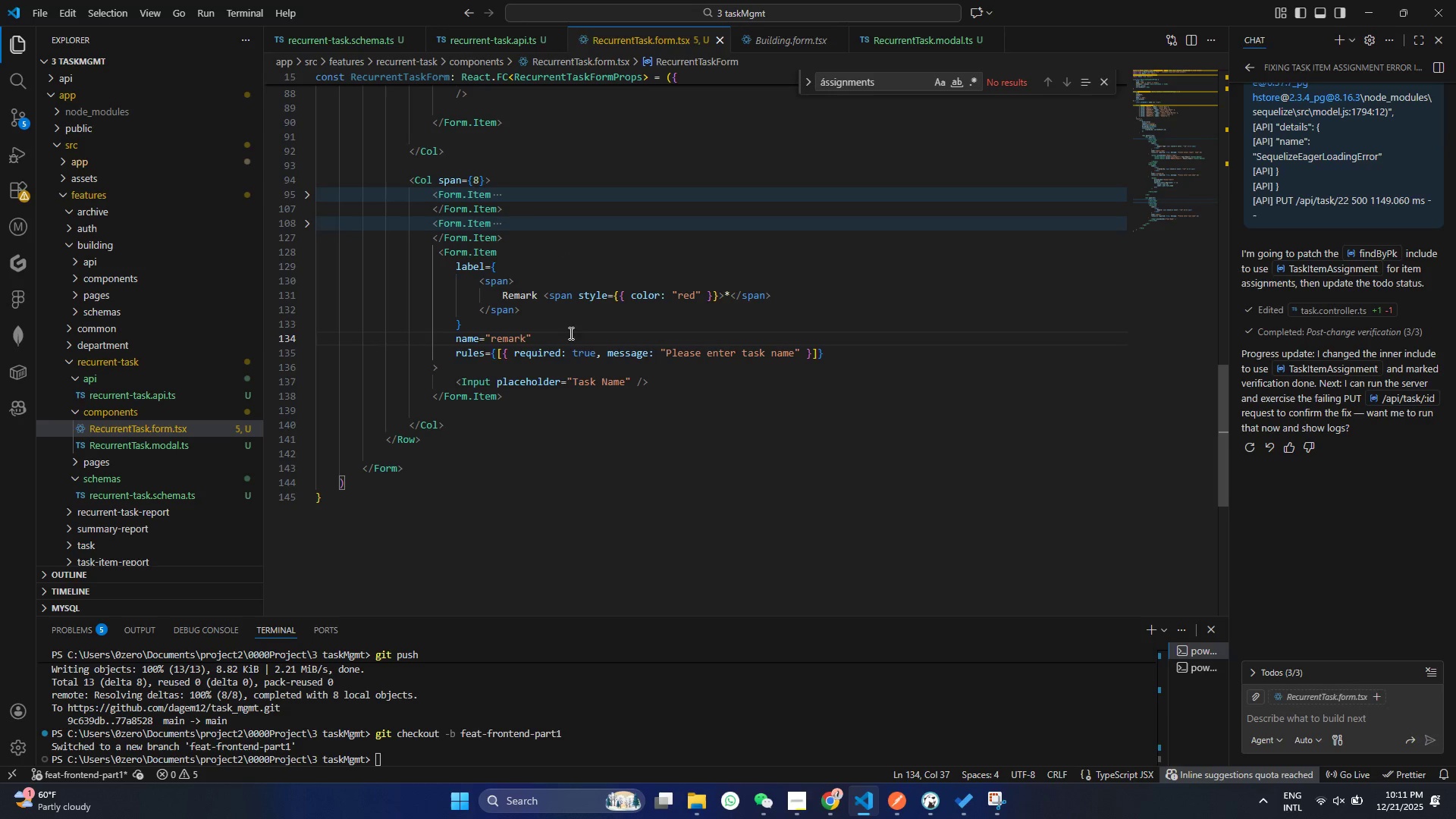 
wait(6.91)
 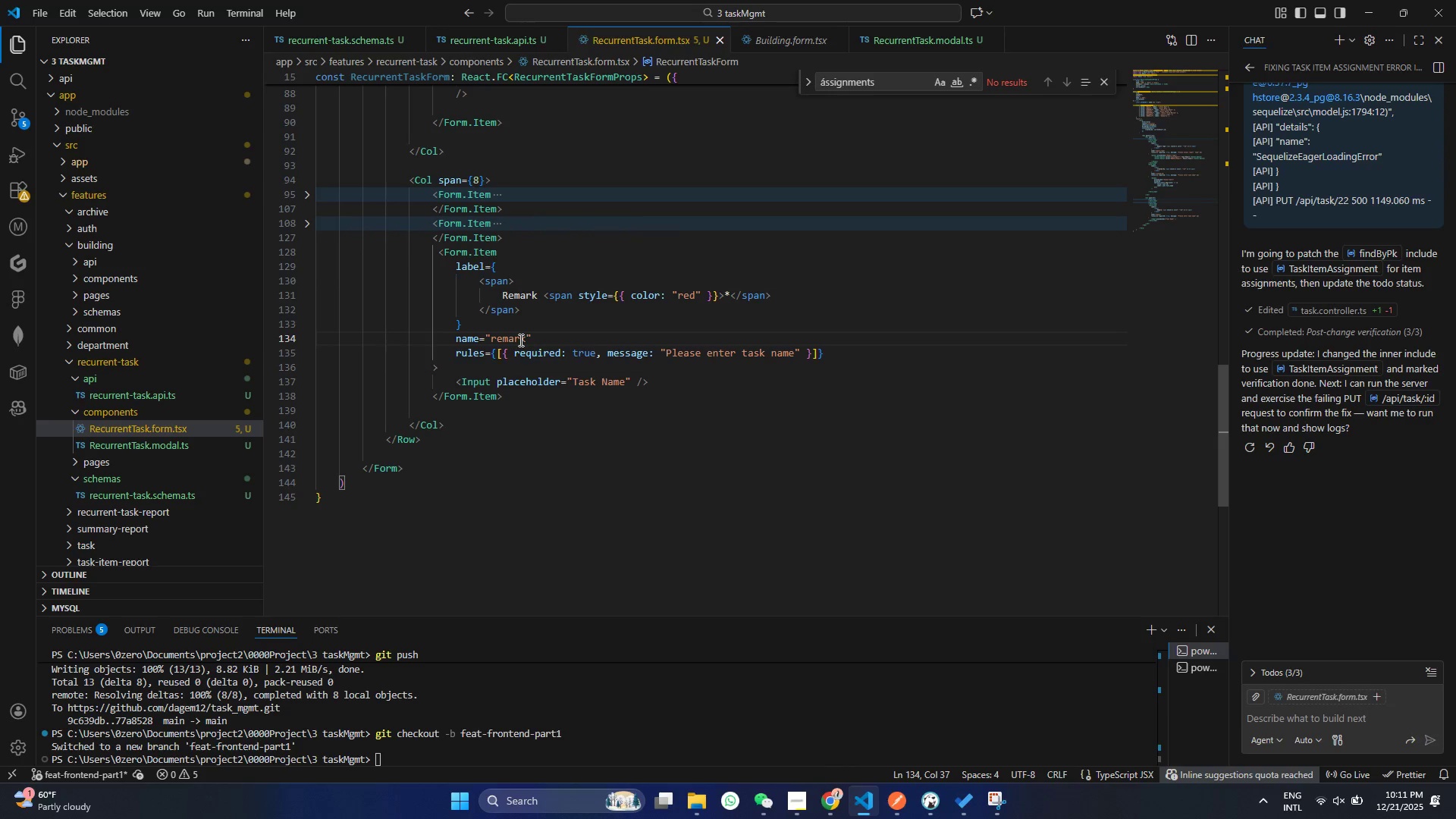 
left_click_drag(start_coordinate=[745, 353], to_coordinate=[791, 353])
 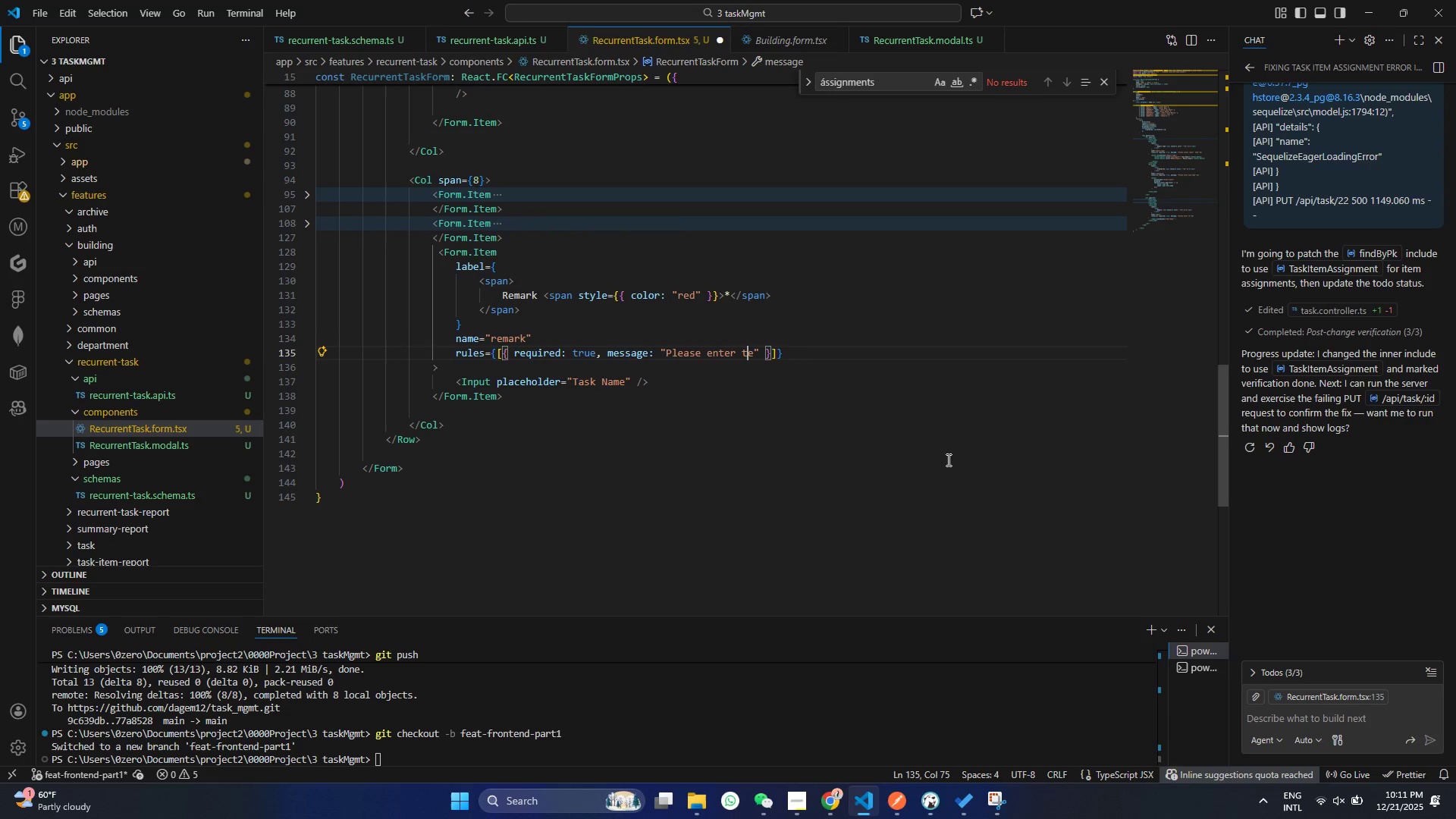 
key(Backspace)
key(Backspace)
key(Backspace)
type(remark)
 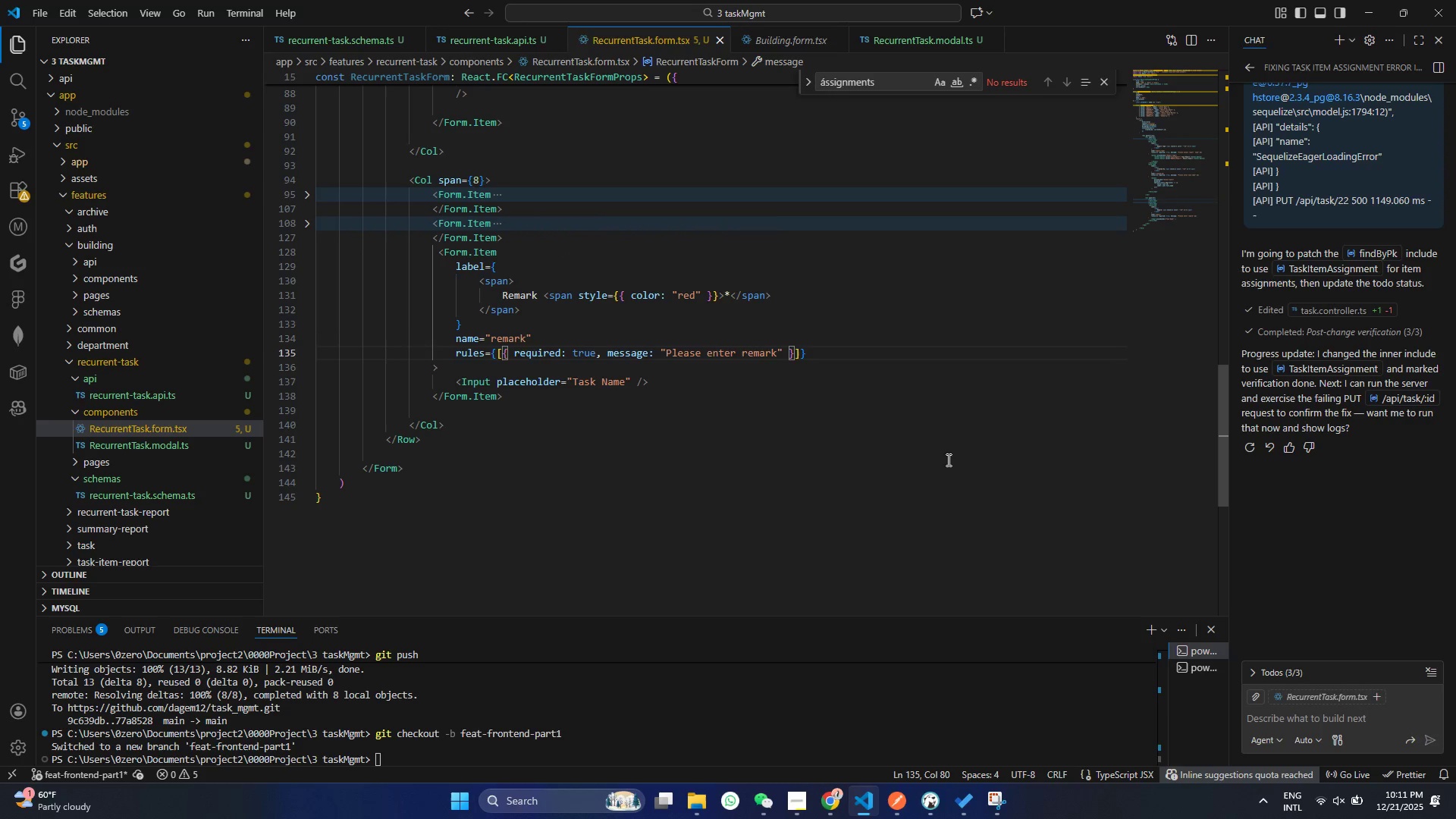 
hold_key(key=ArrowRight, duration=18.8)
 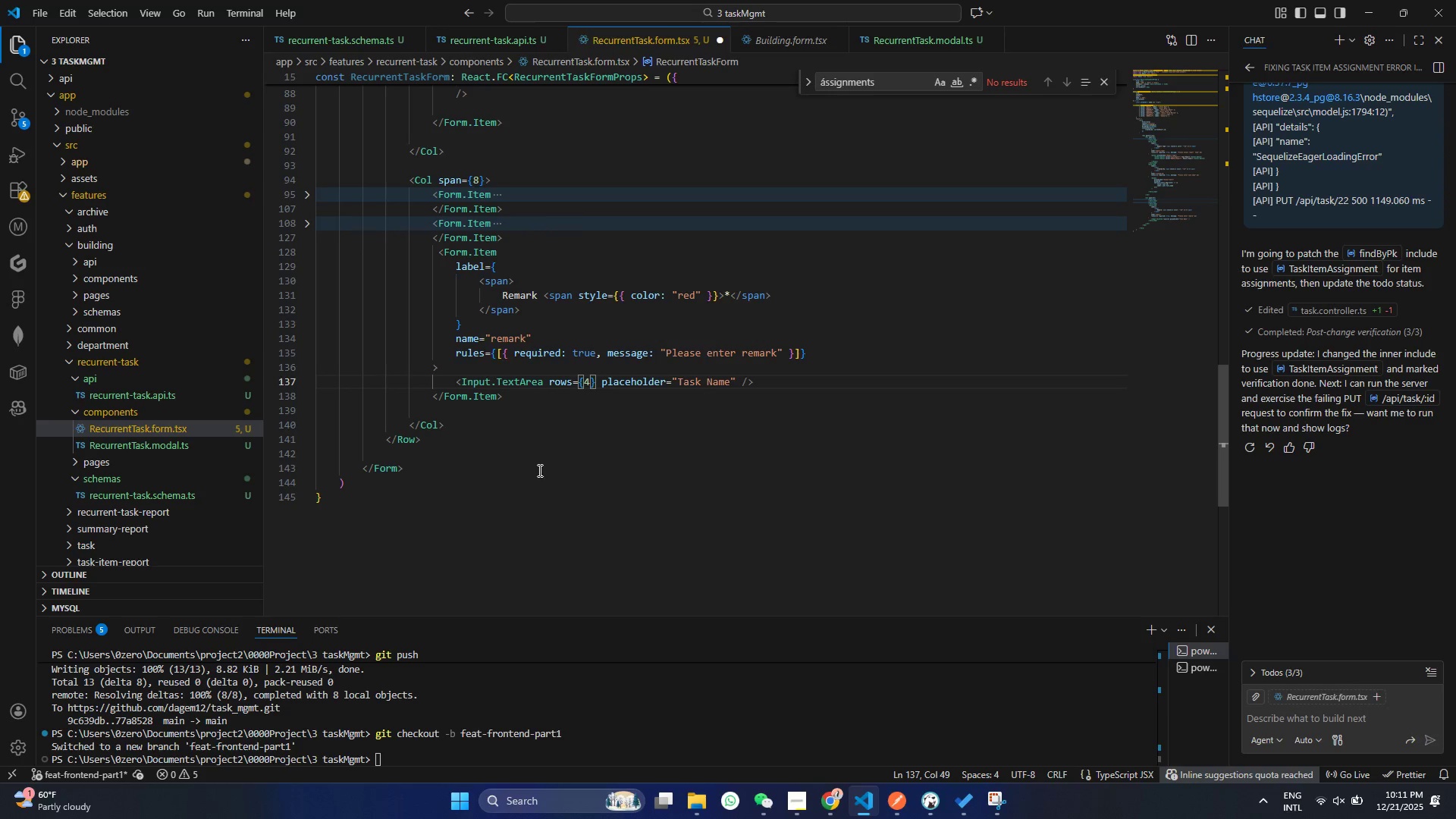 
key(Control+ControlLeft)
 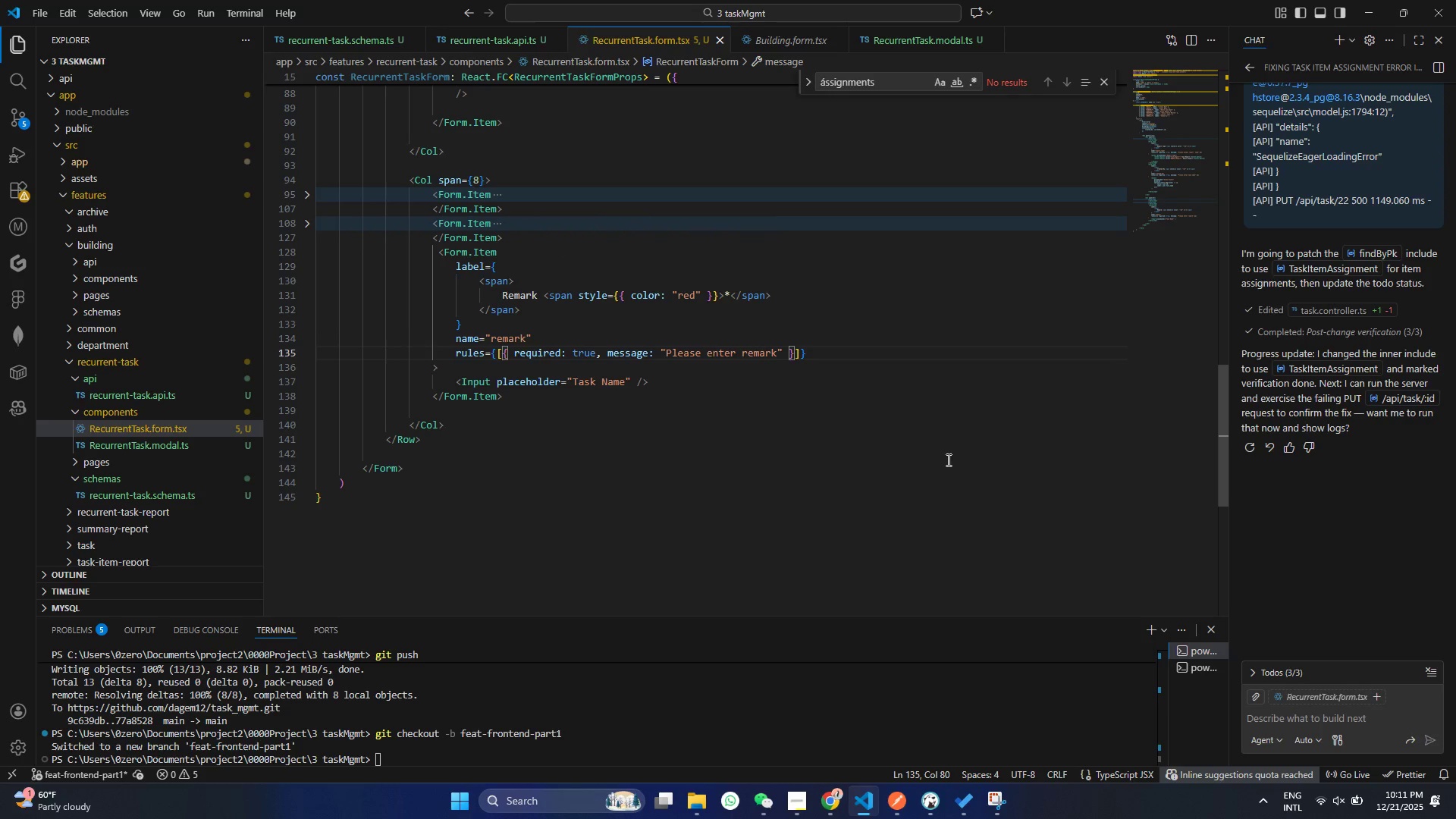 
key(Control+S)
 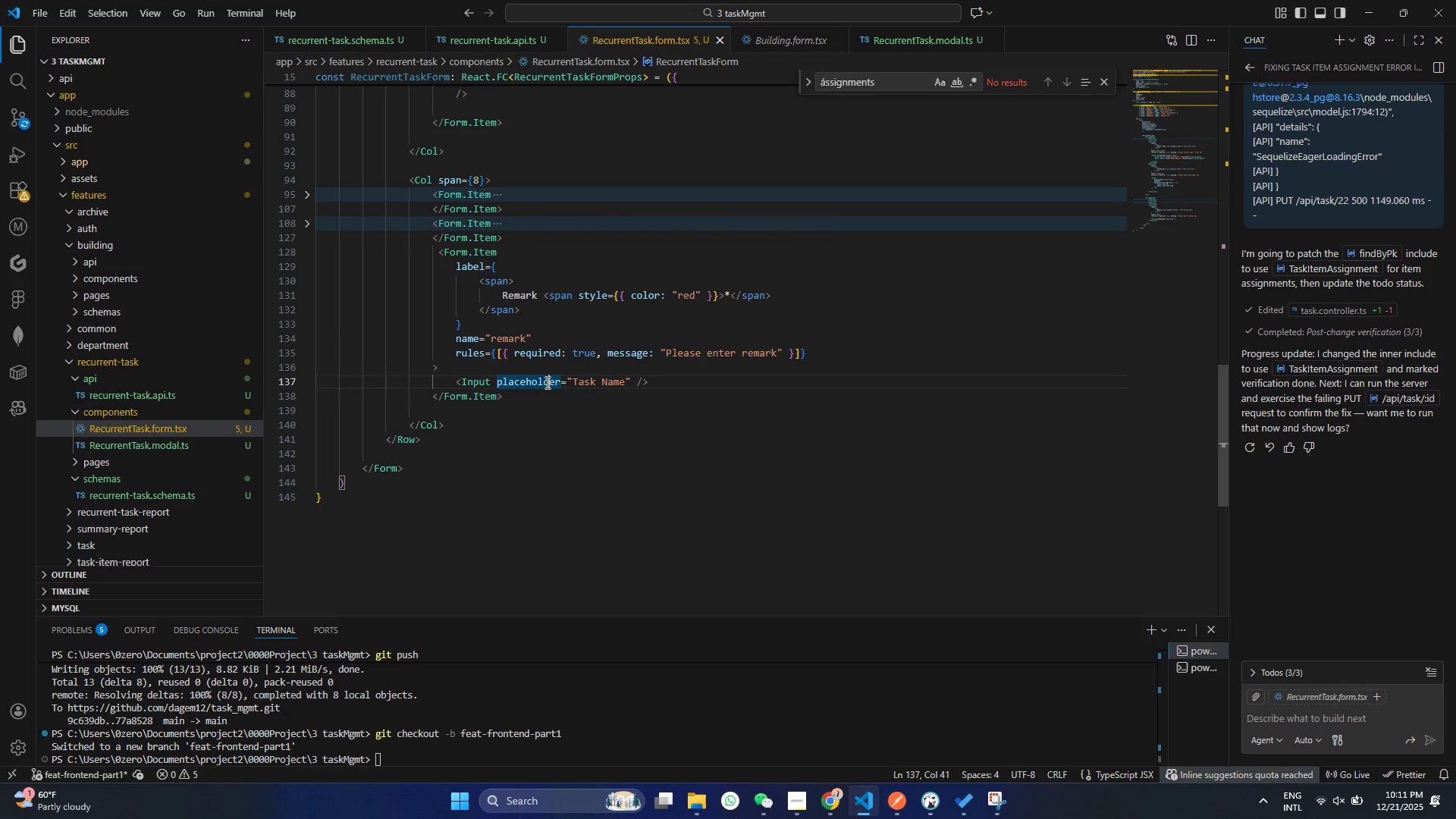 
double_click([546, 382])
 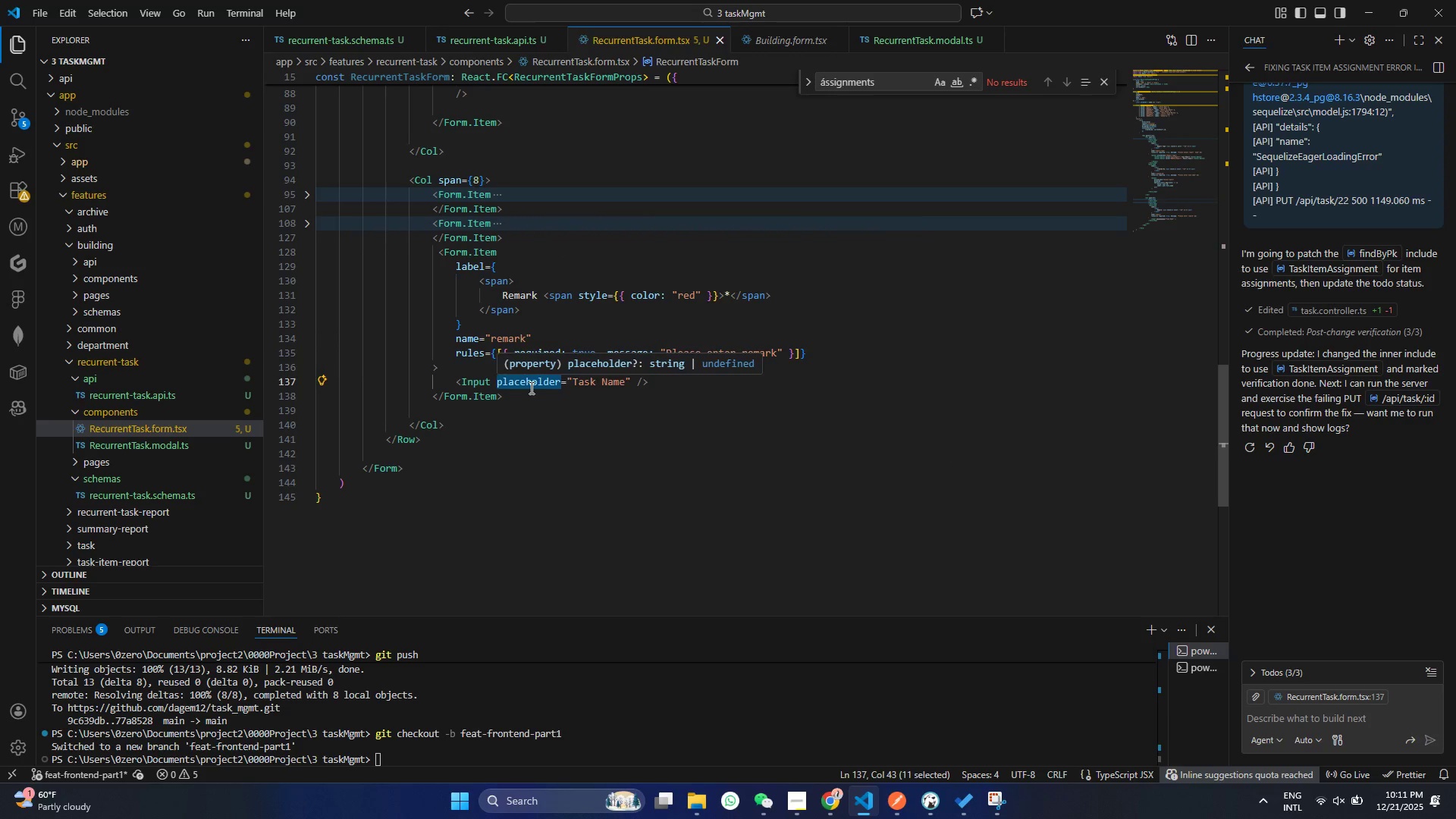 
key(Backspace)
 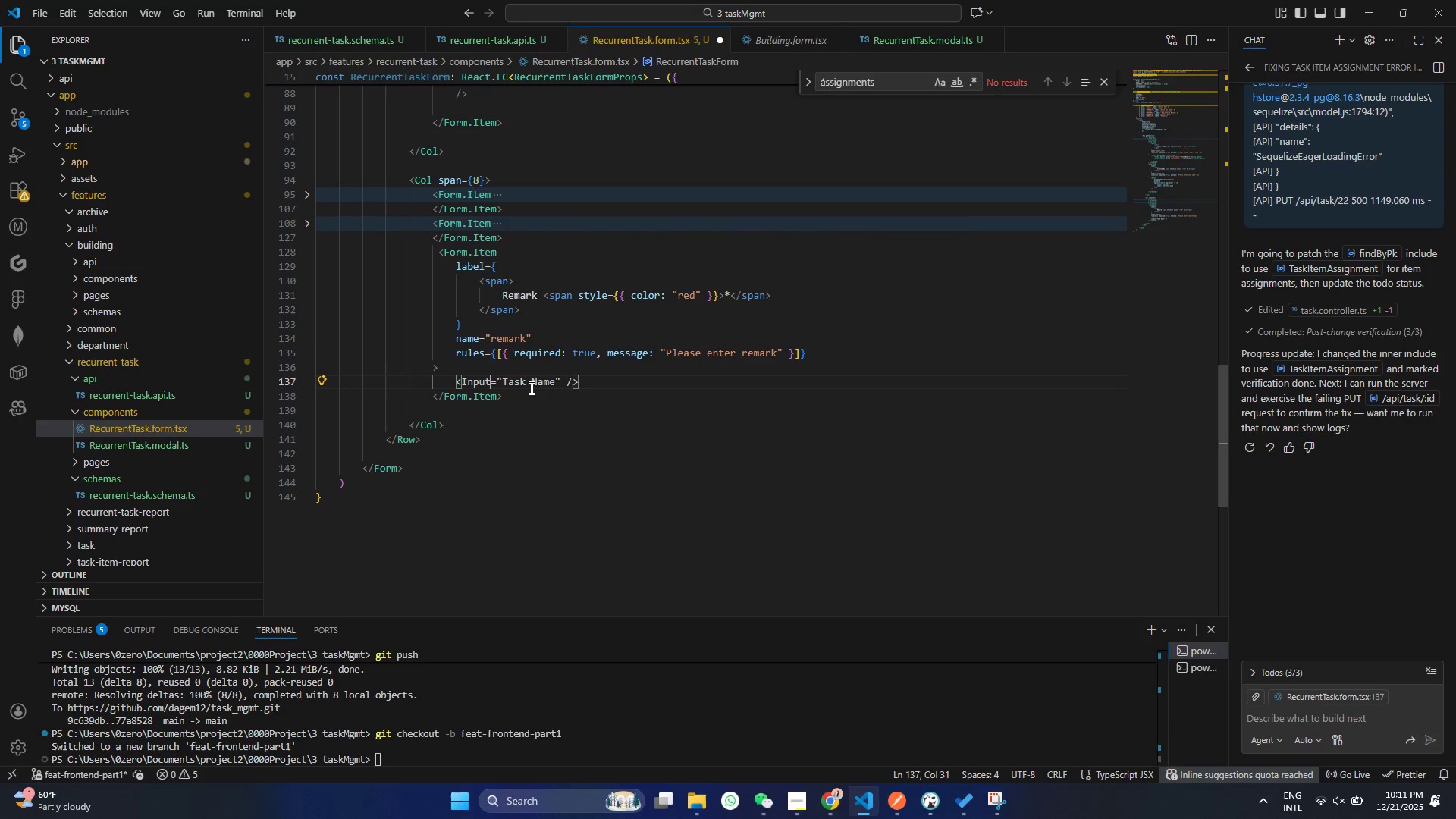 
key(Backspace)
 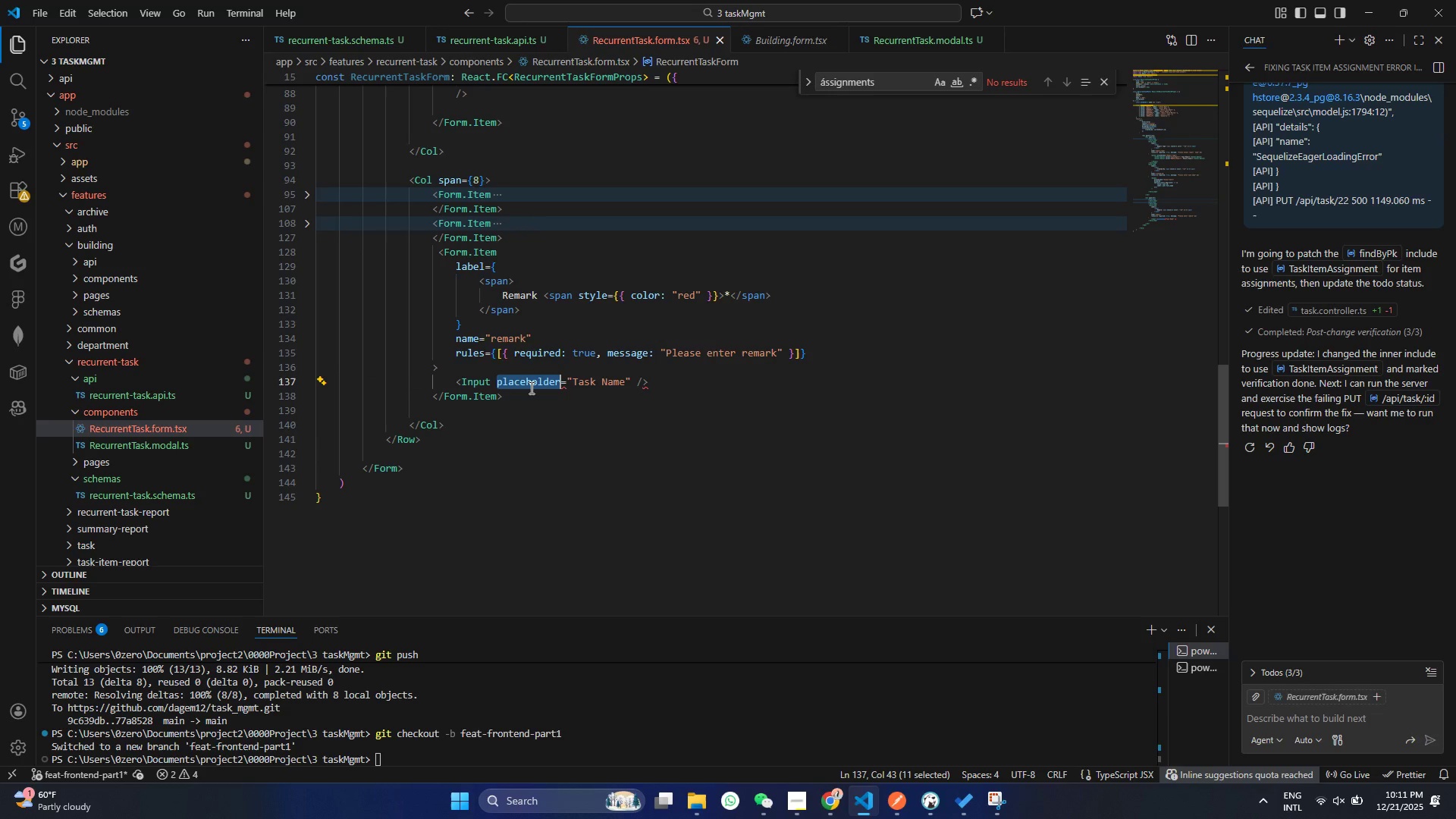 
key(Control+ControlLeft)
 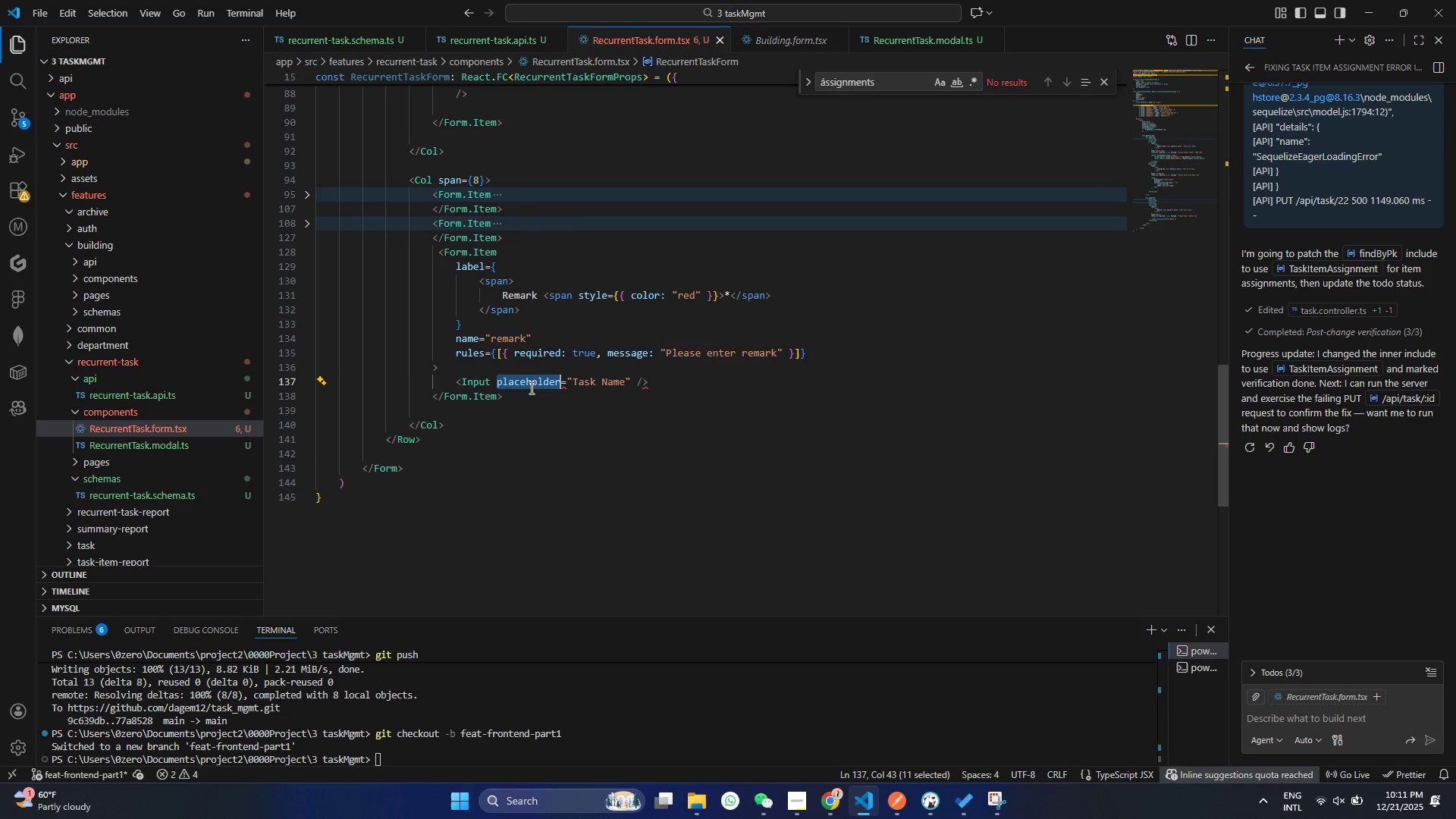 
key(Control+Z)
 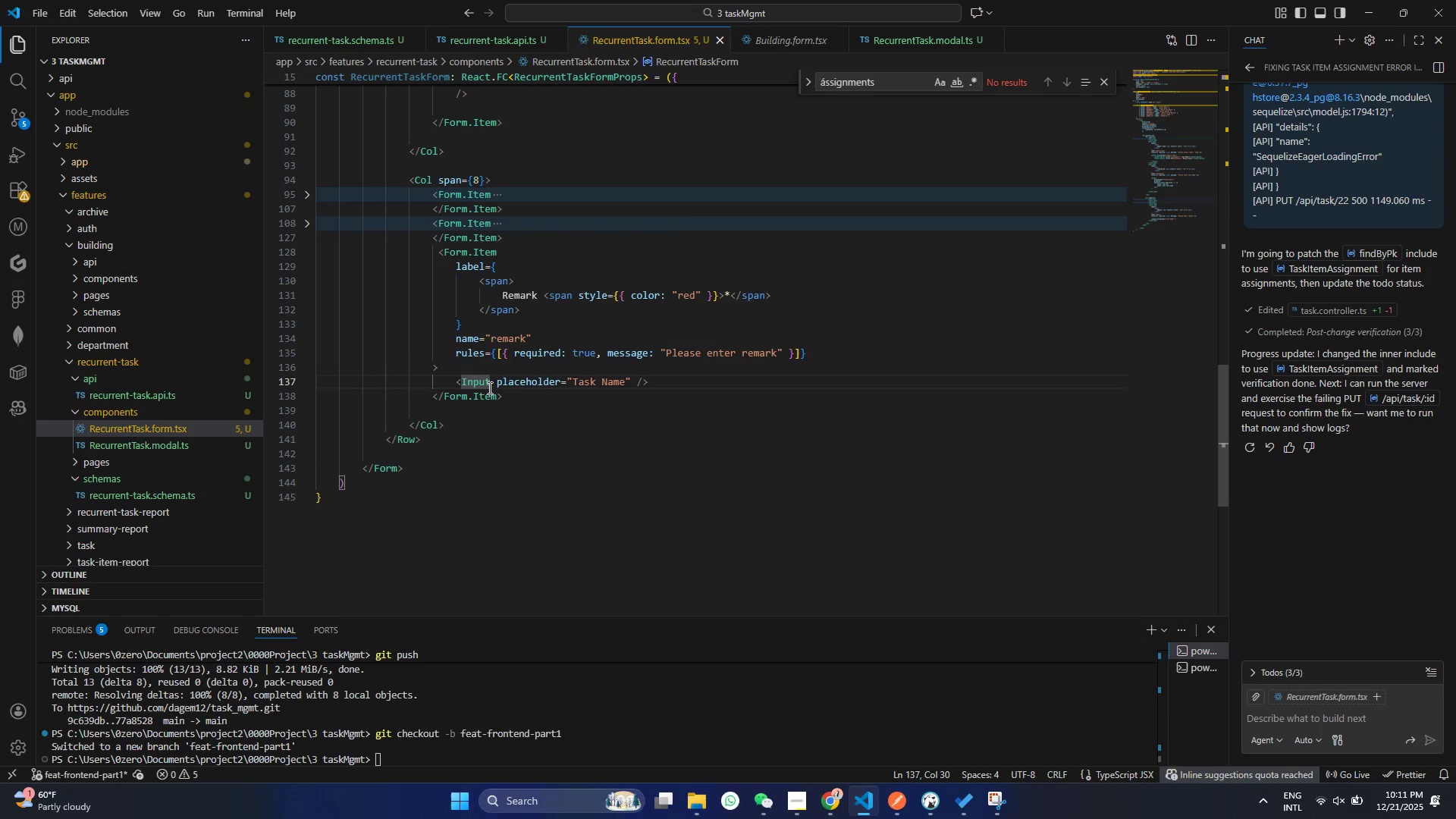 
left_click([488, 385])
 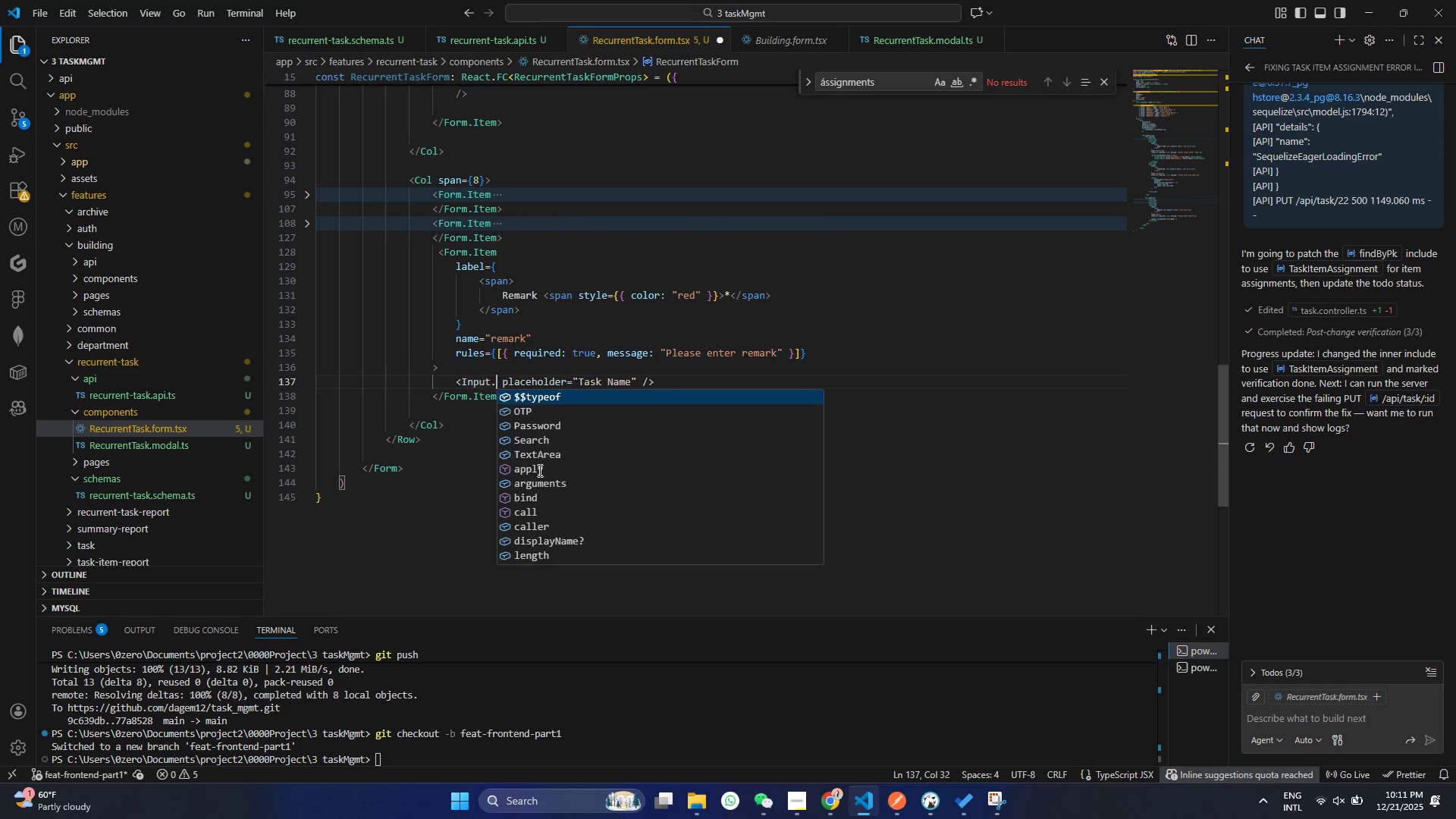 
type(.Te)
 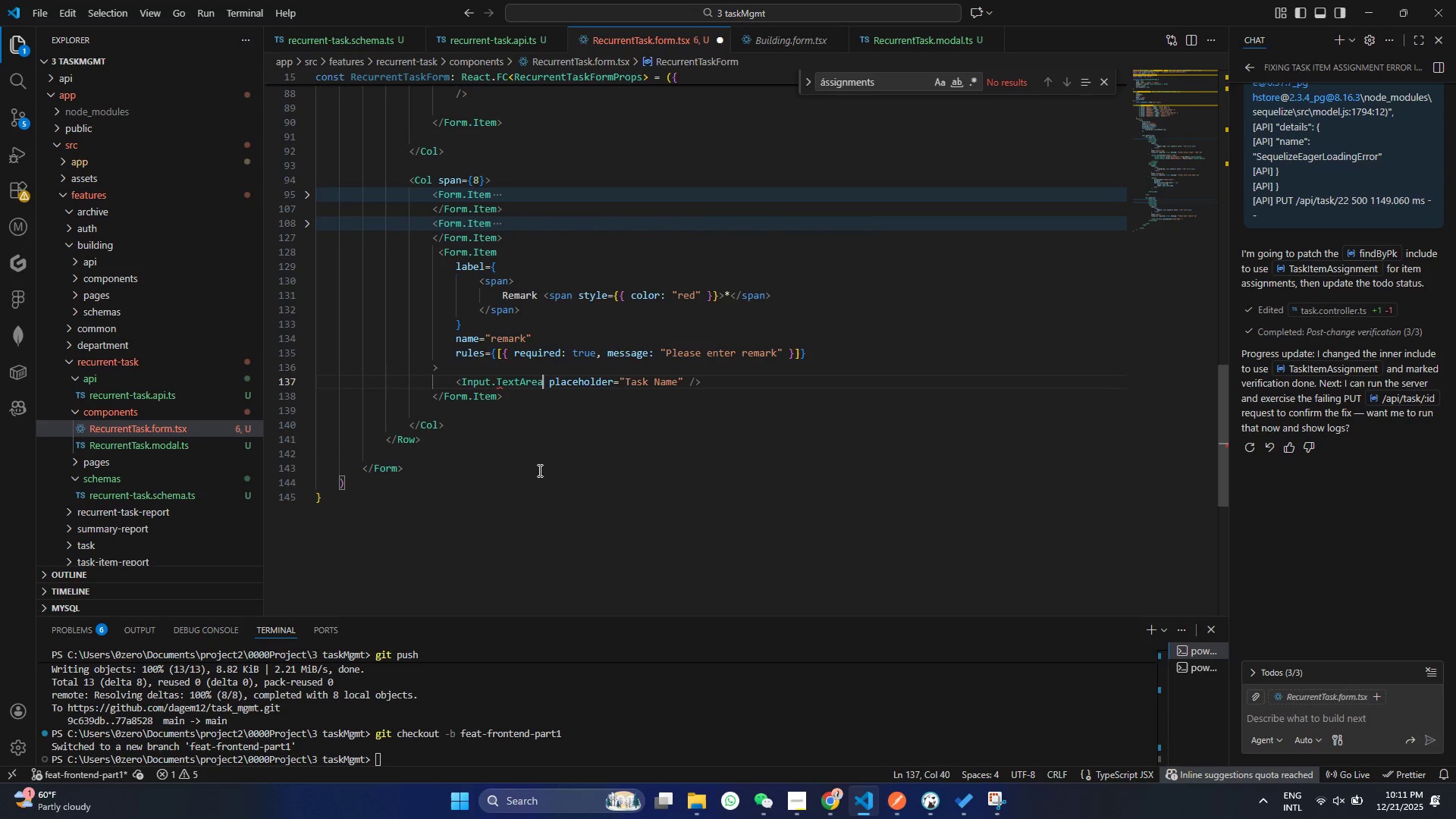 
key(Enter)
 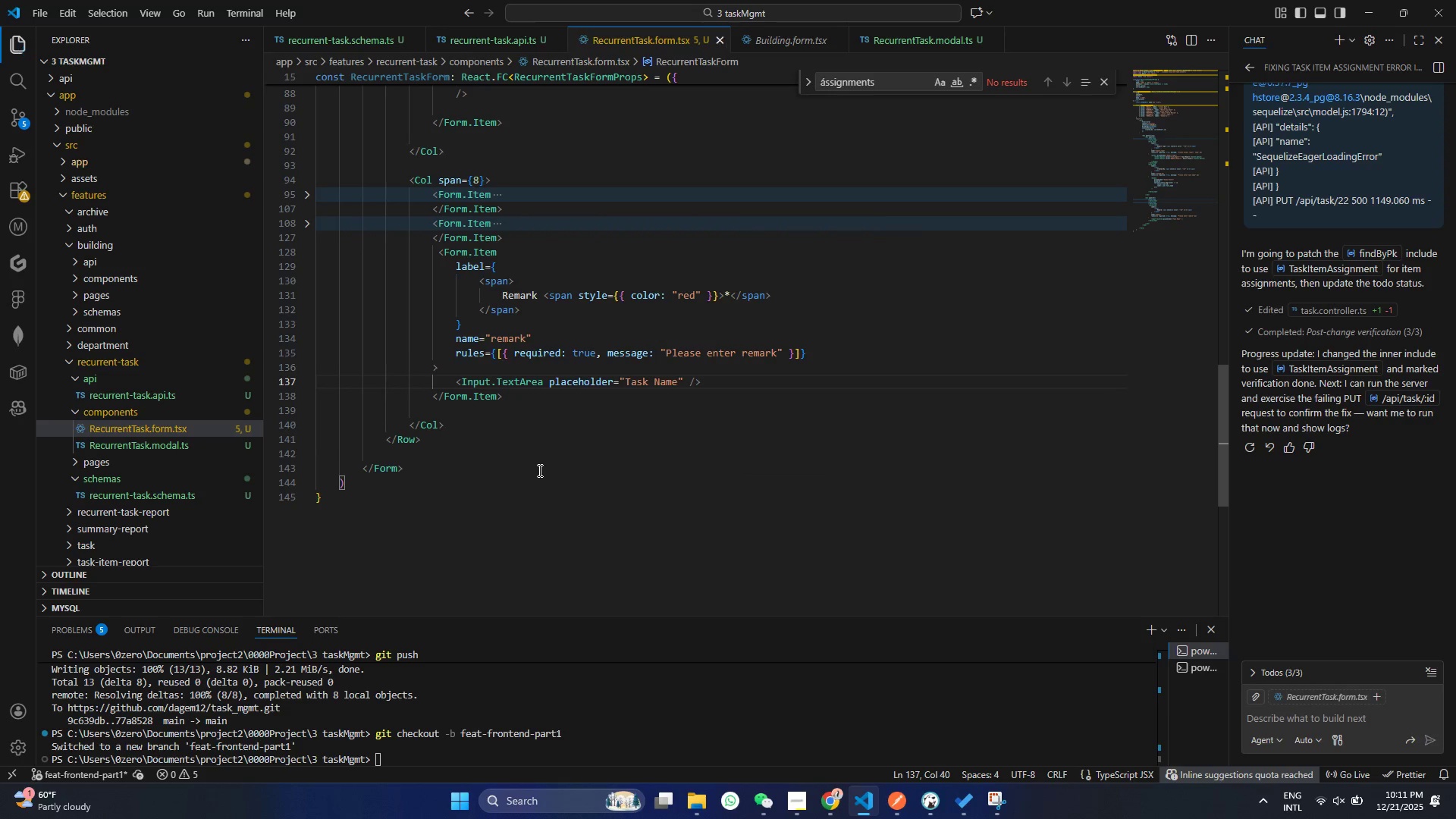 
key(Control+ControlLeft)
 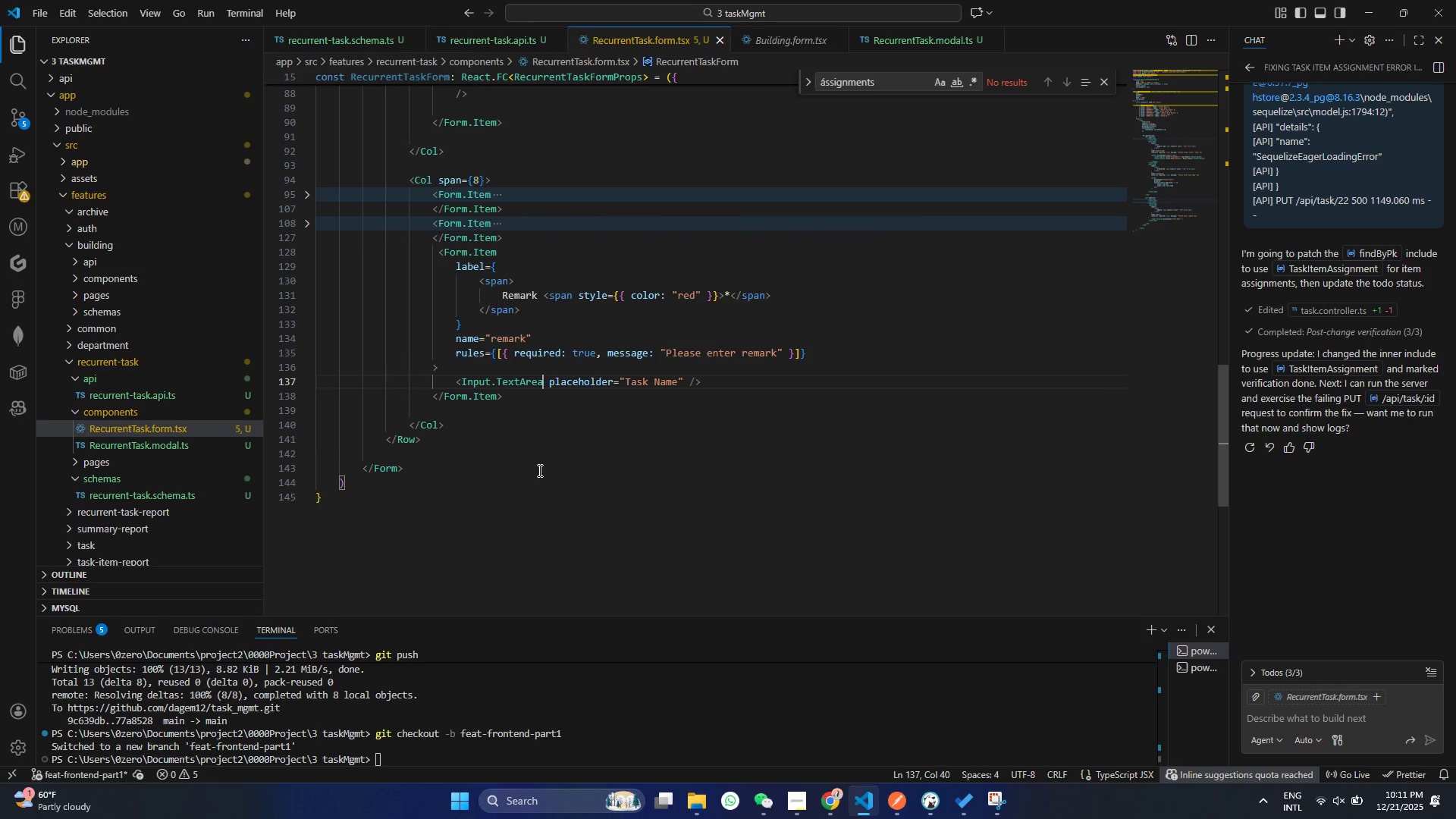 
key(Control+S)
 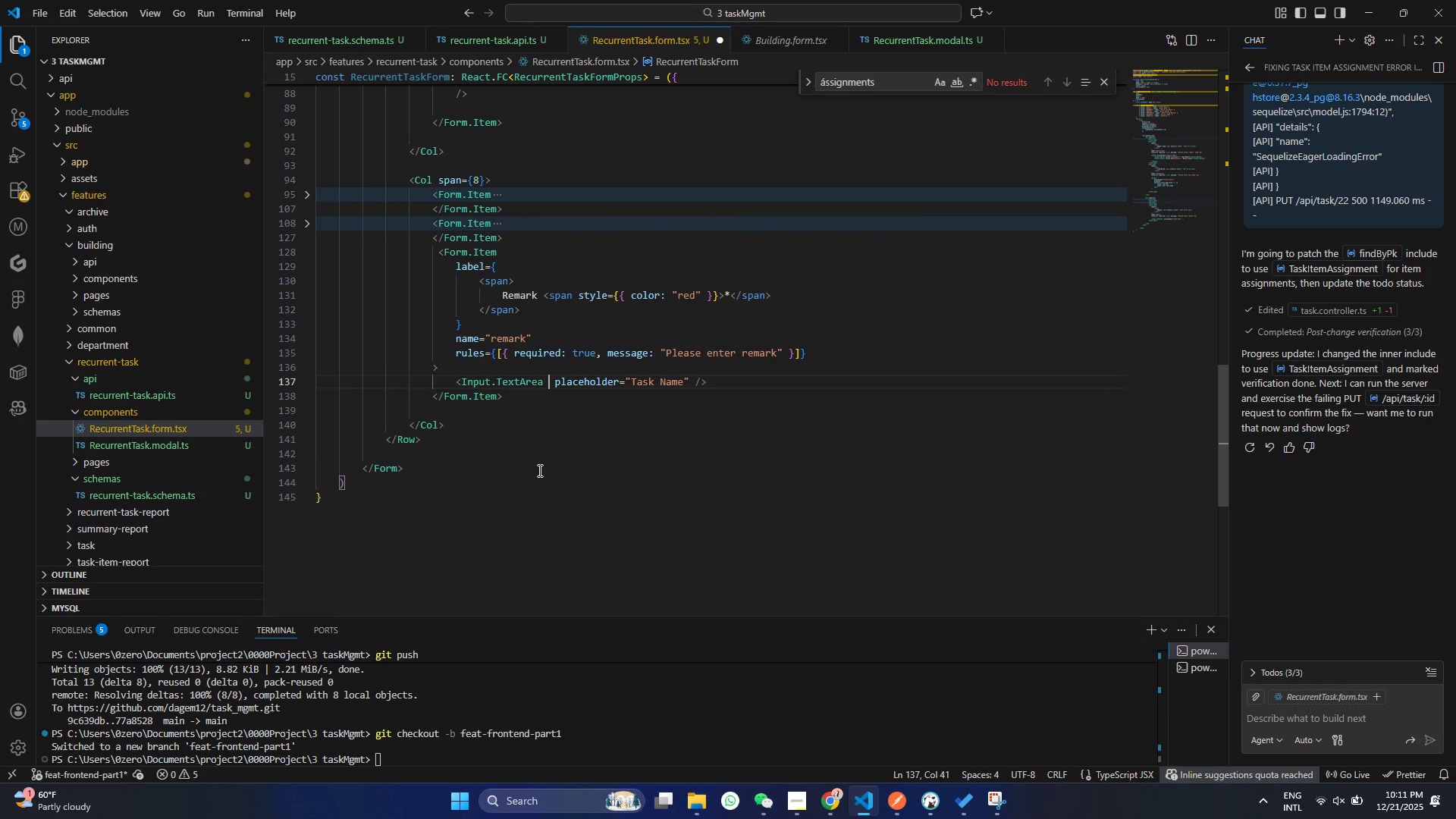 
type( row)
 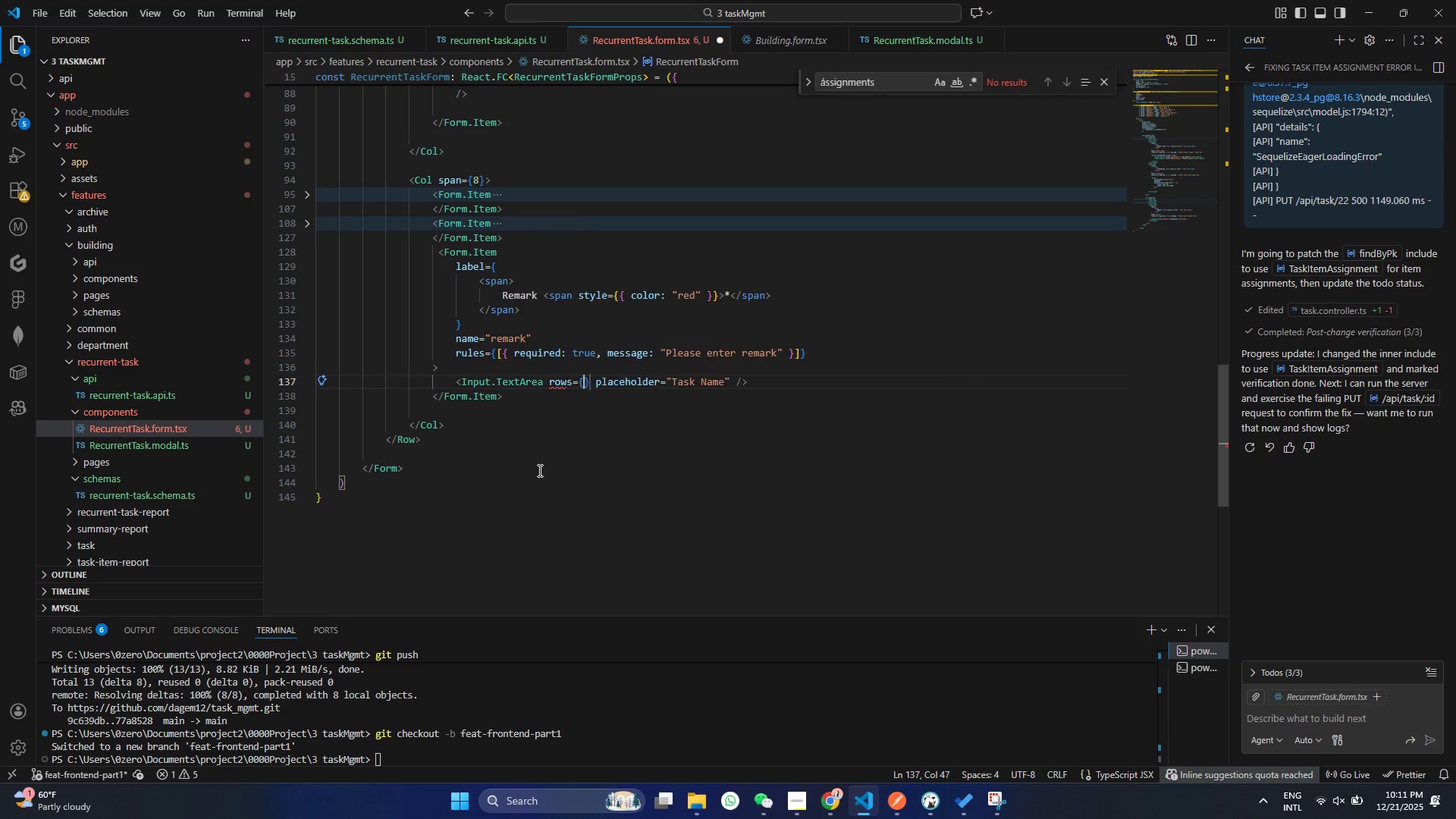 
key(Enter)
 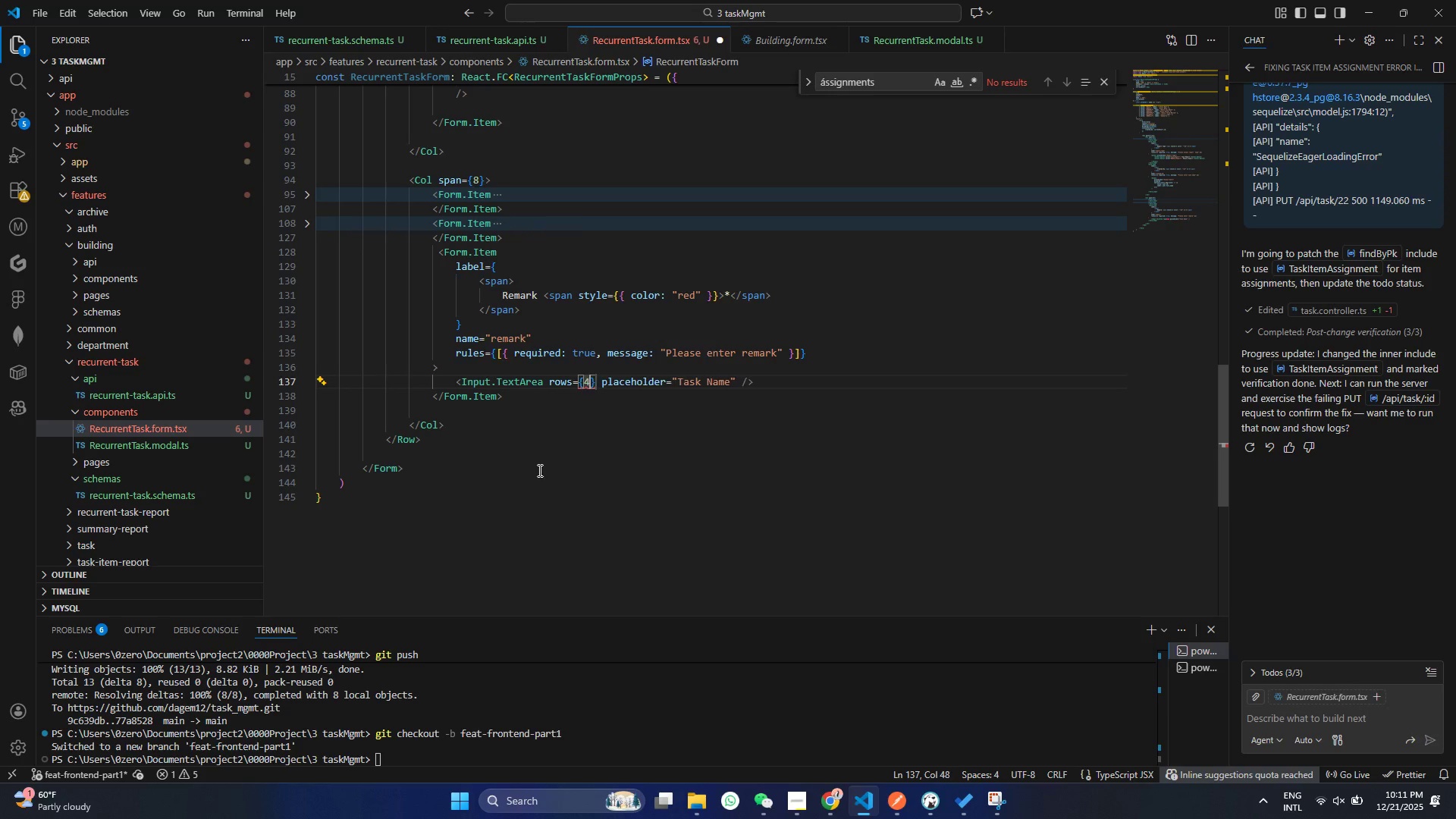 
key(4)
 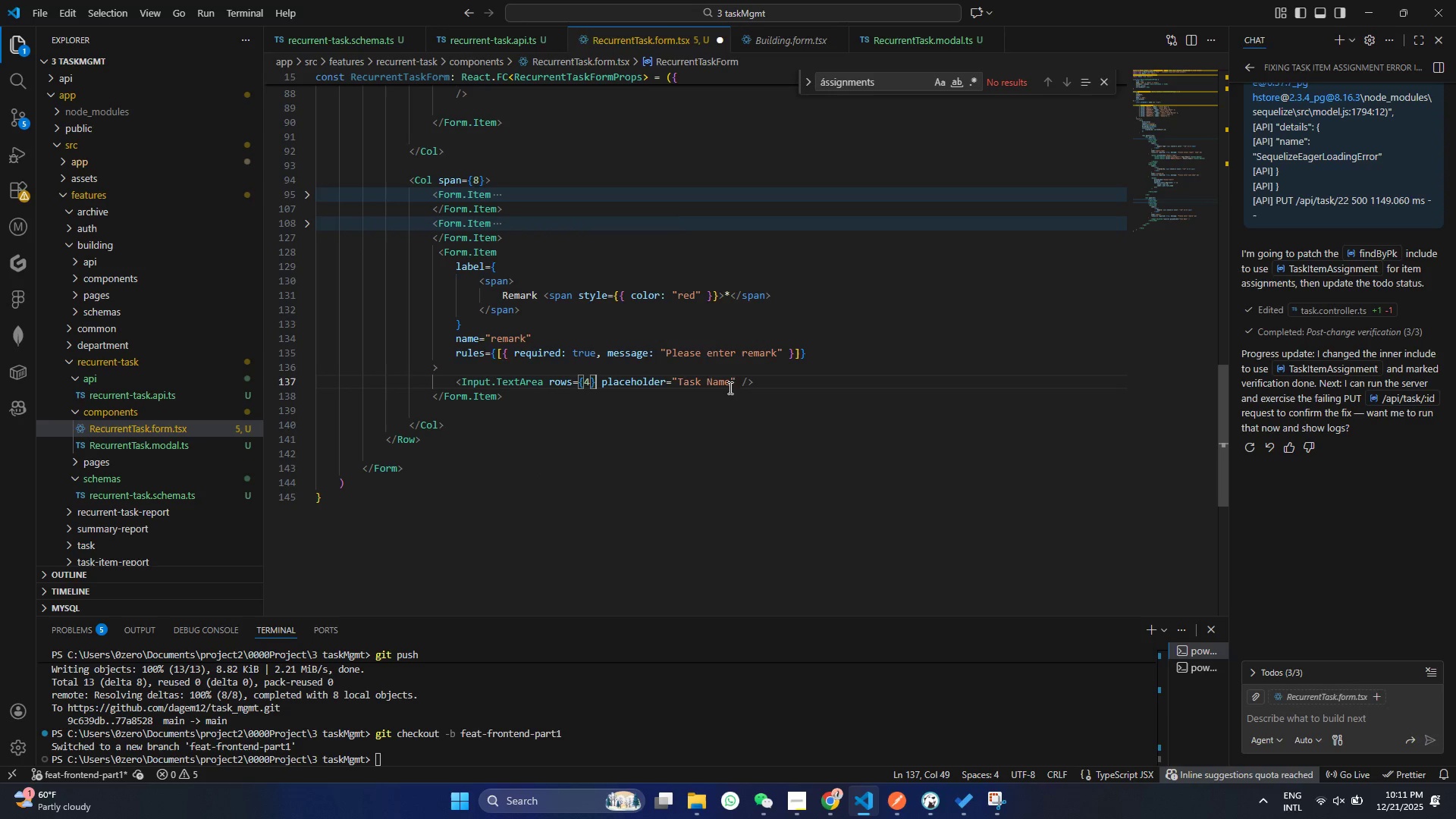 
left_click_drag(start_coordinate=[729, 381], to_coordinate=[682, 384])
 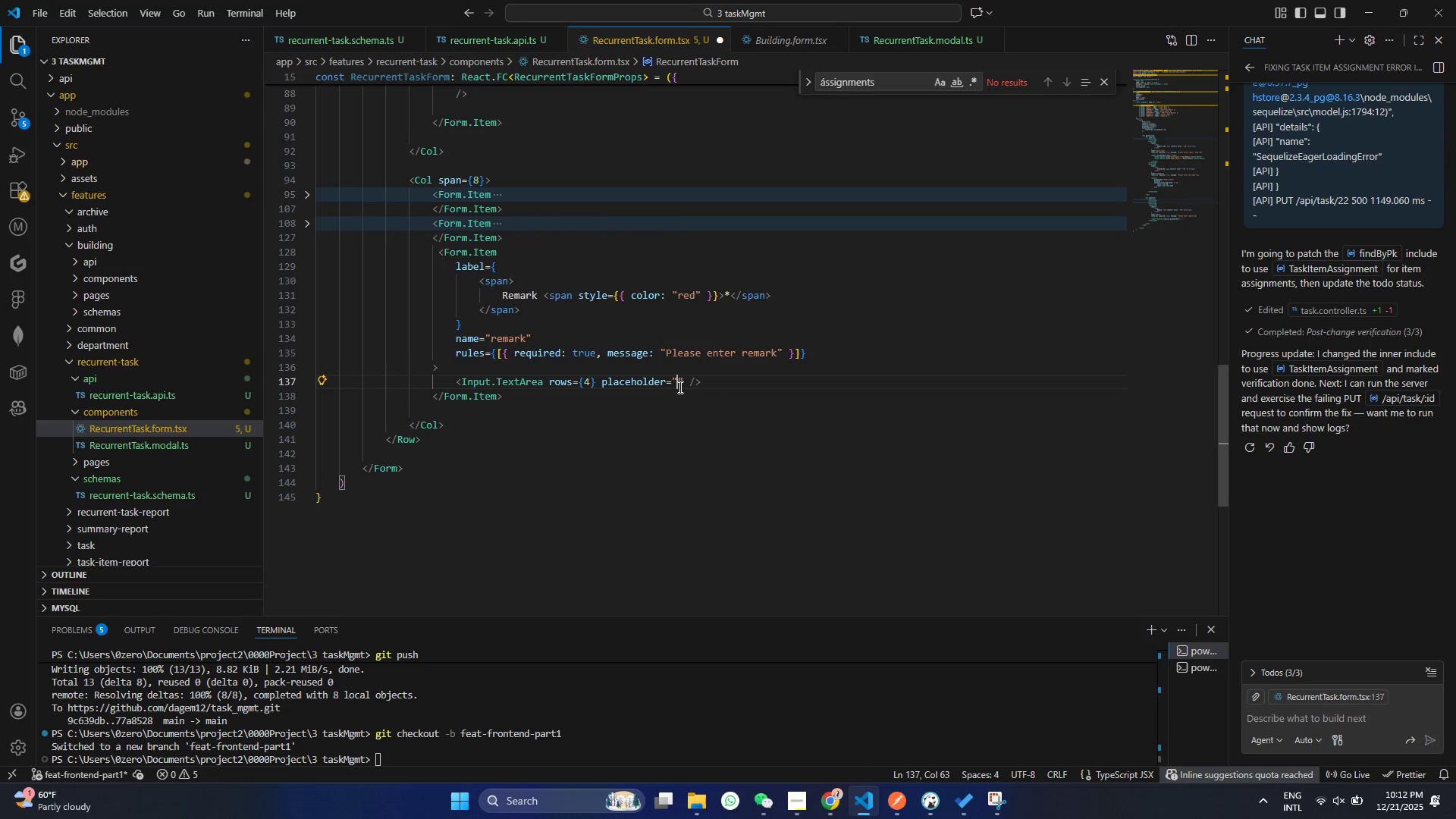 
key(Backspace)
key(Backspace)
type(Enter R)
key(Backspace)
type(remark)
 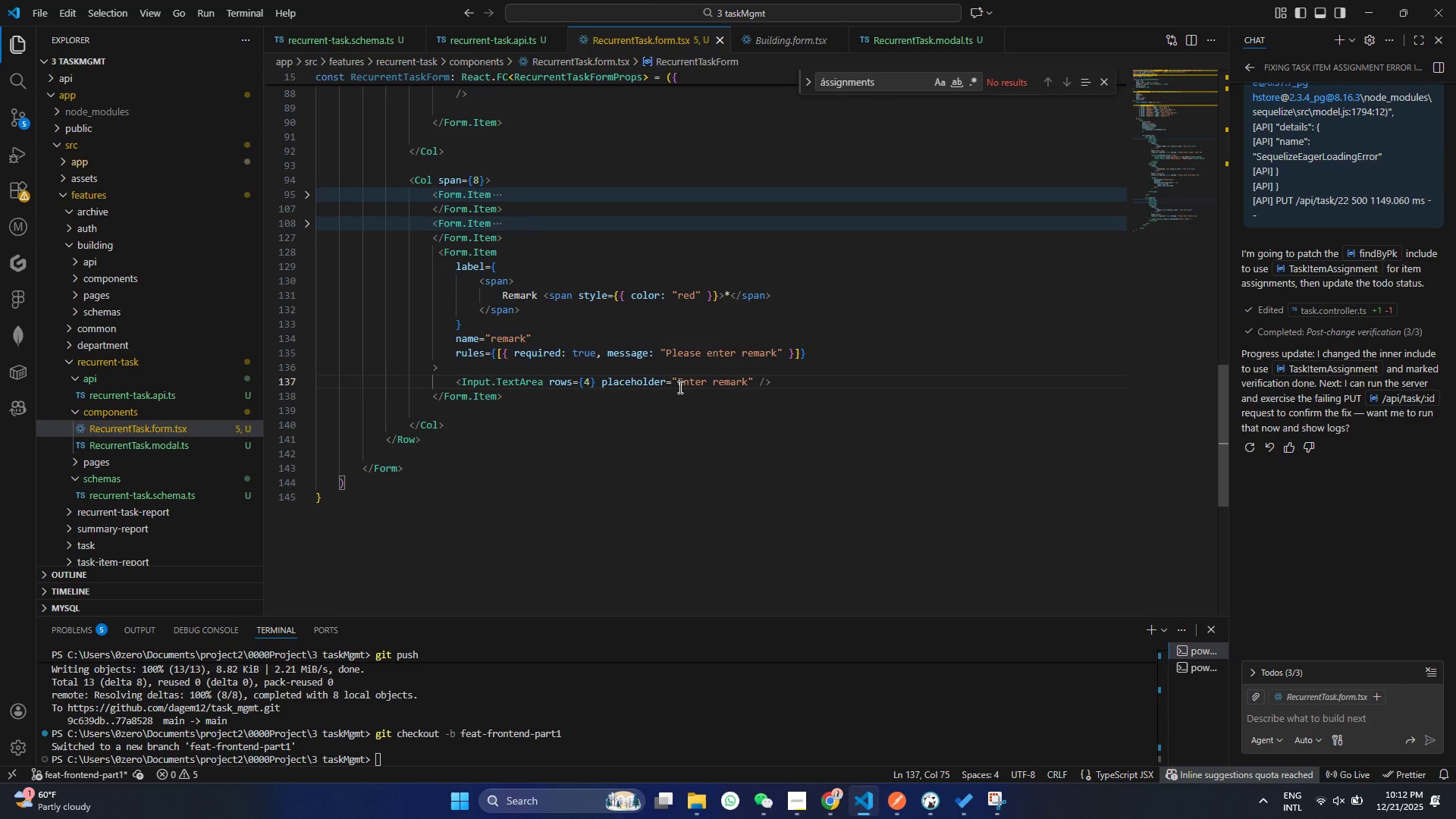 
key(Control+ControlLeft)
 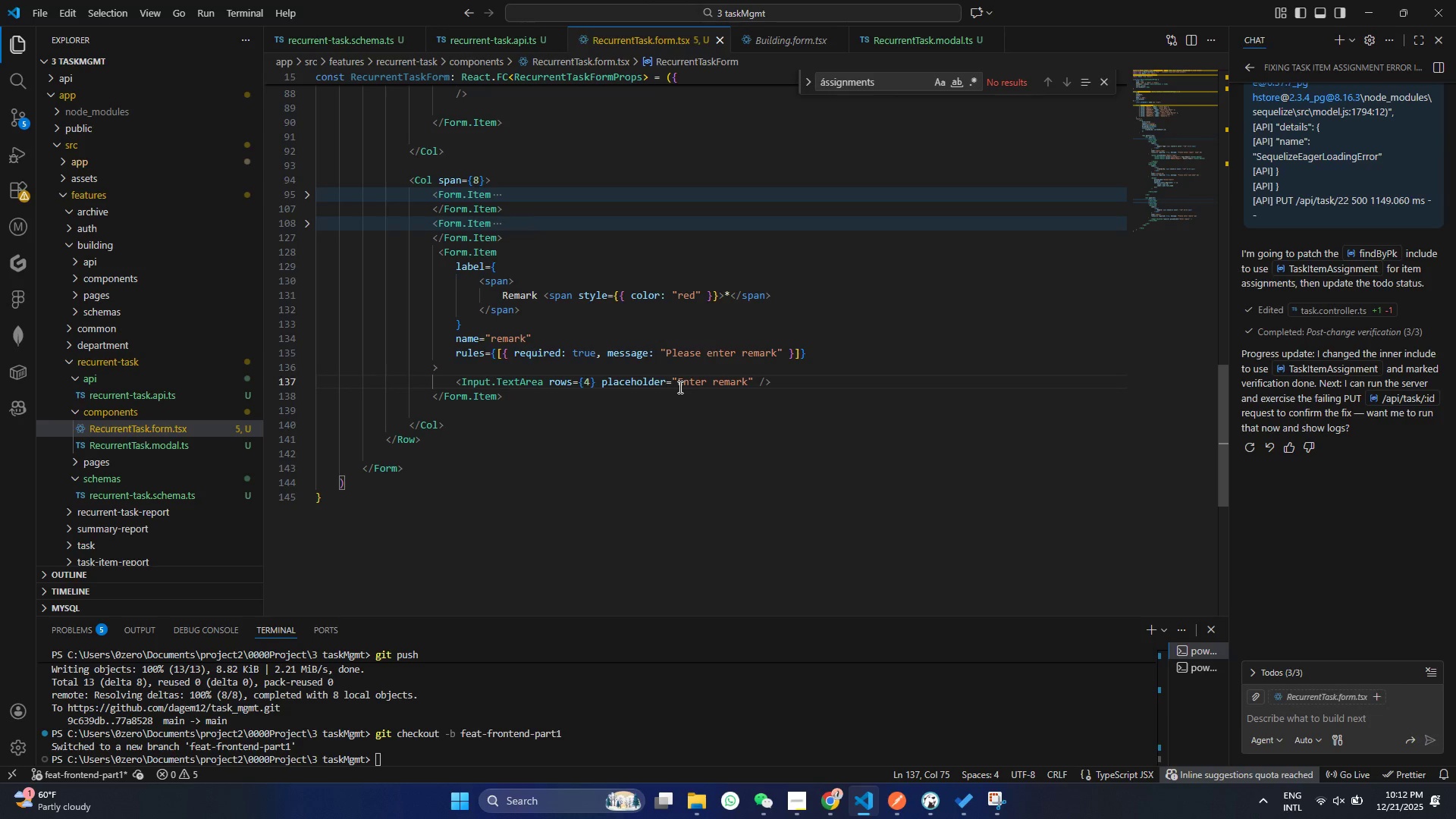 
key(Control+S)
 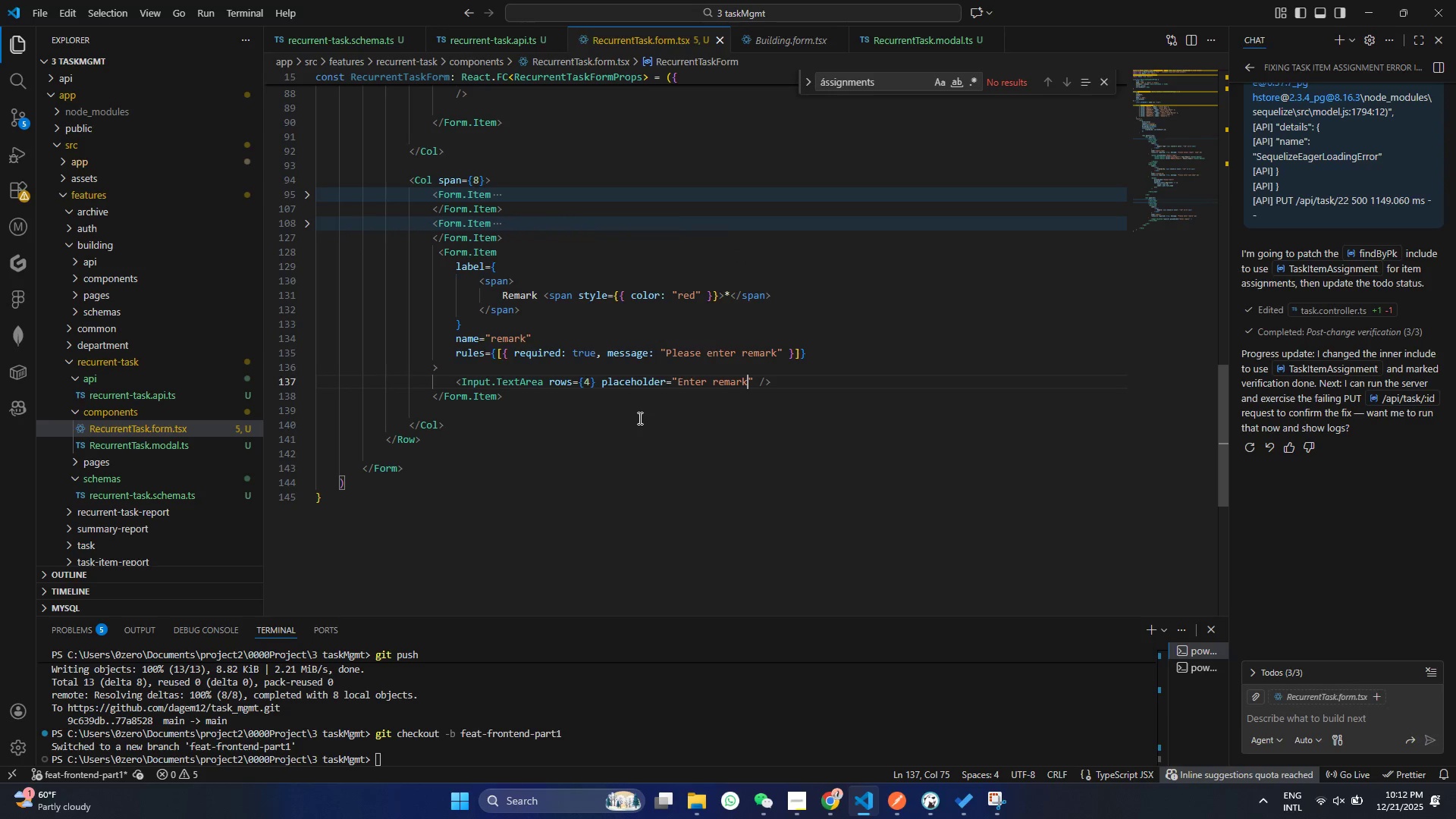 
wait(5.88)
 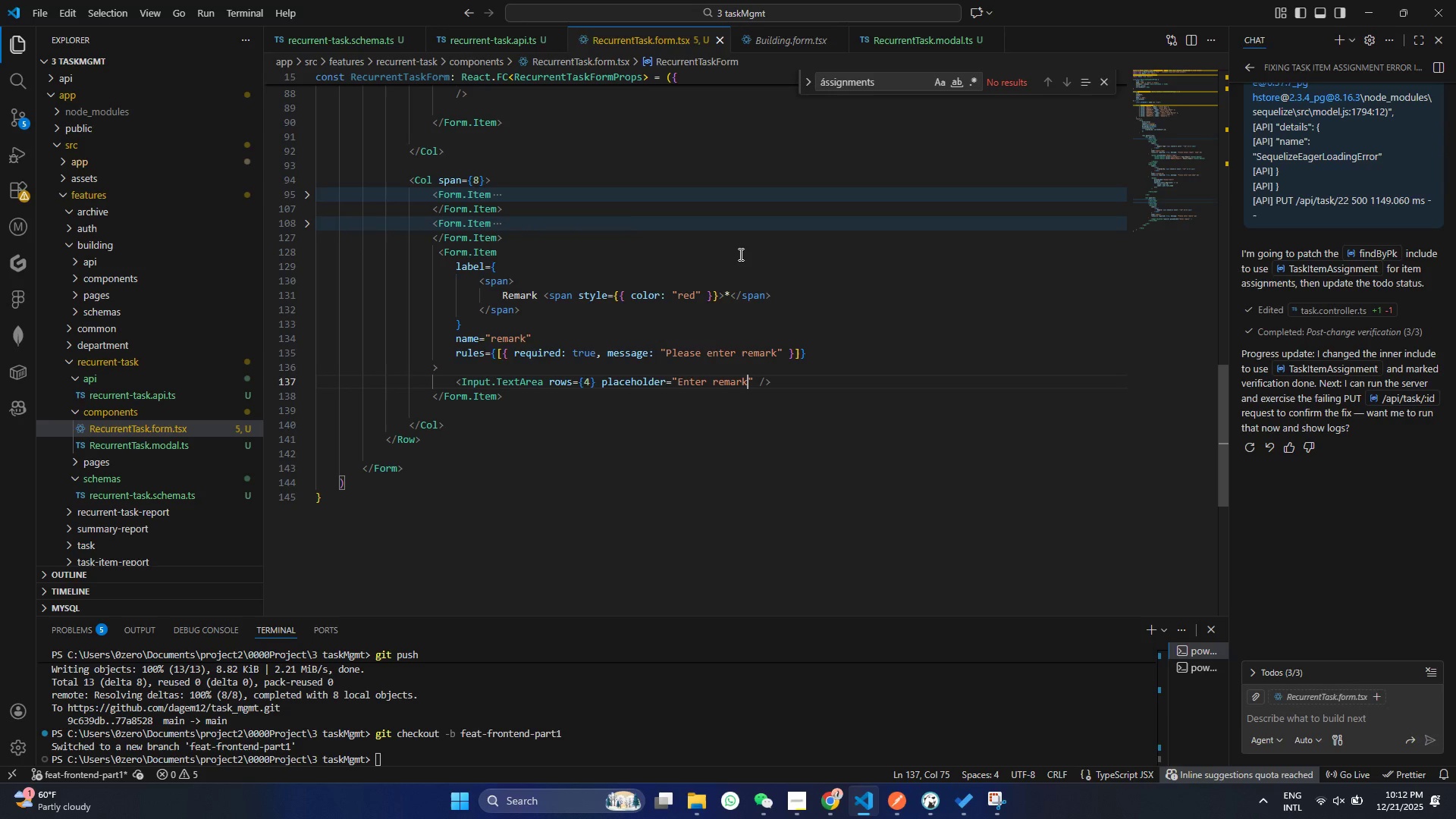 
left_click([551, 372])
 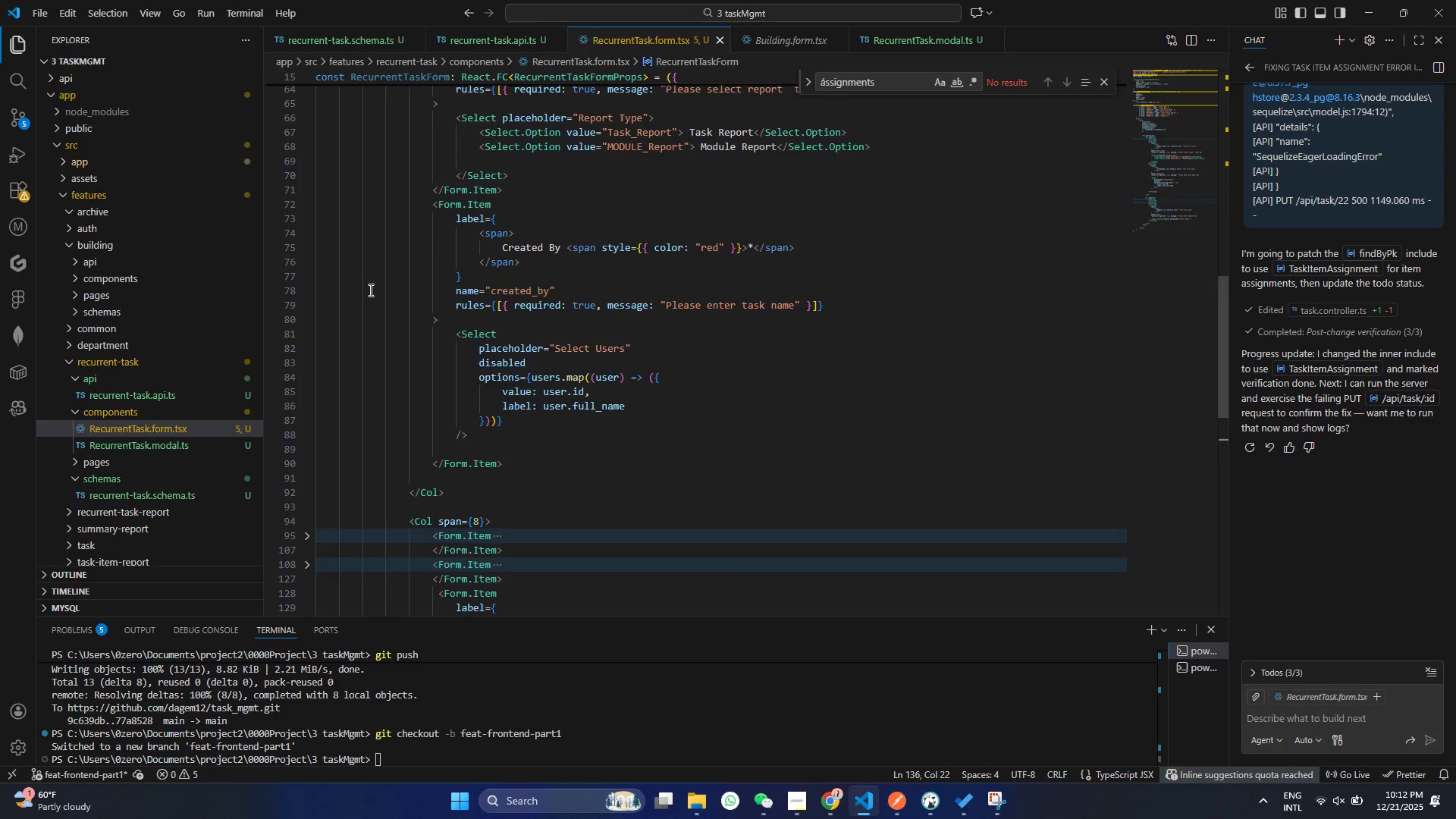 
scroll: coordinate [409, 348], scroll_direction: up, amount: 4.0
 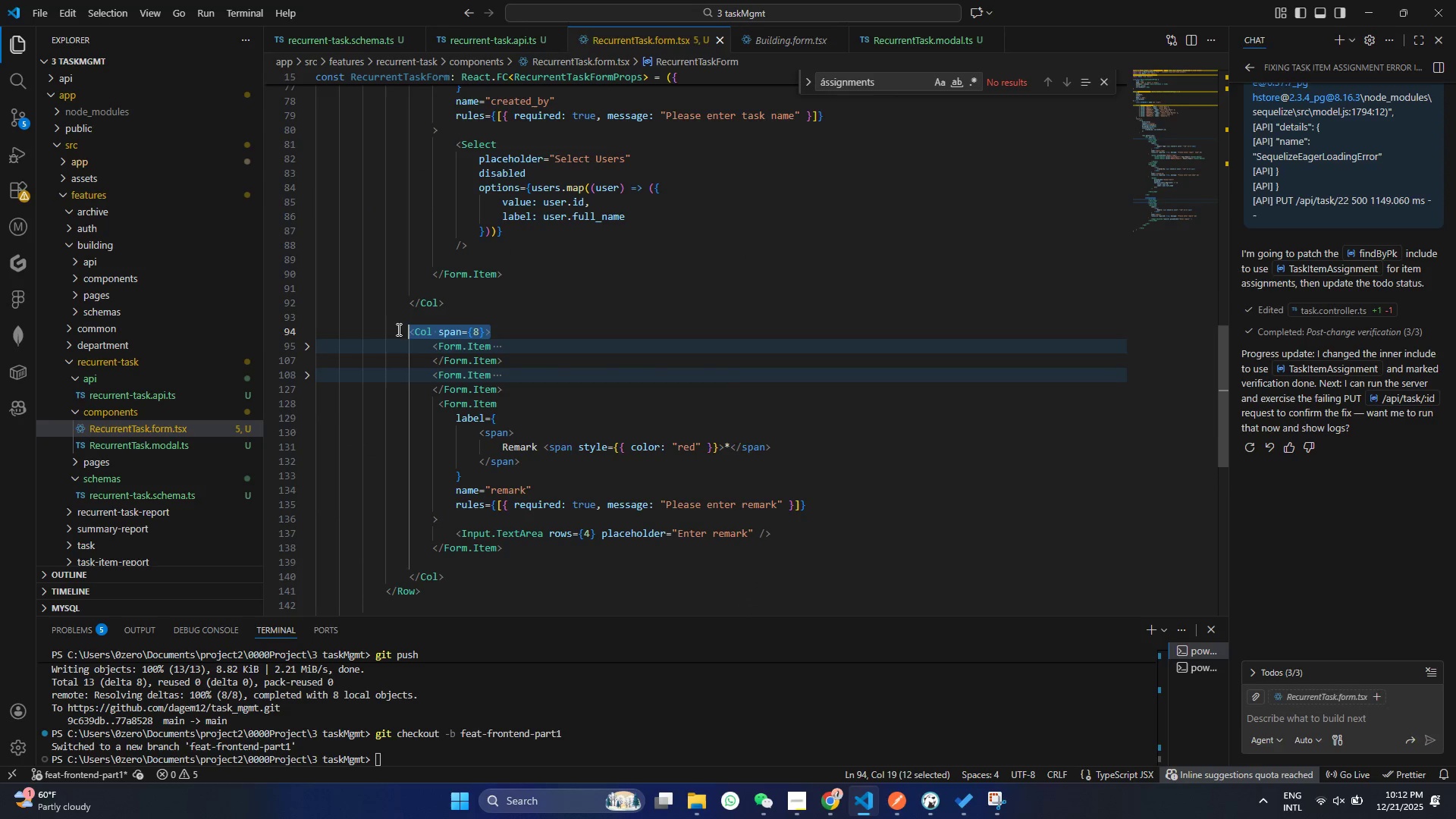 
left_click_drag(start_coordinate=[511, 336], to_coordinate=[395, 328])
 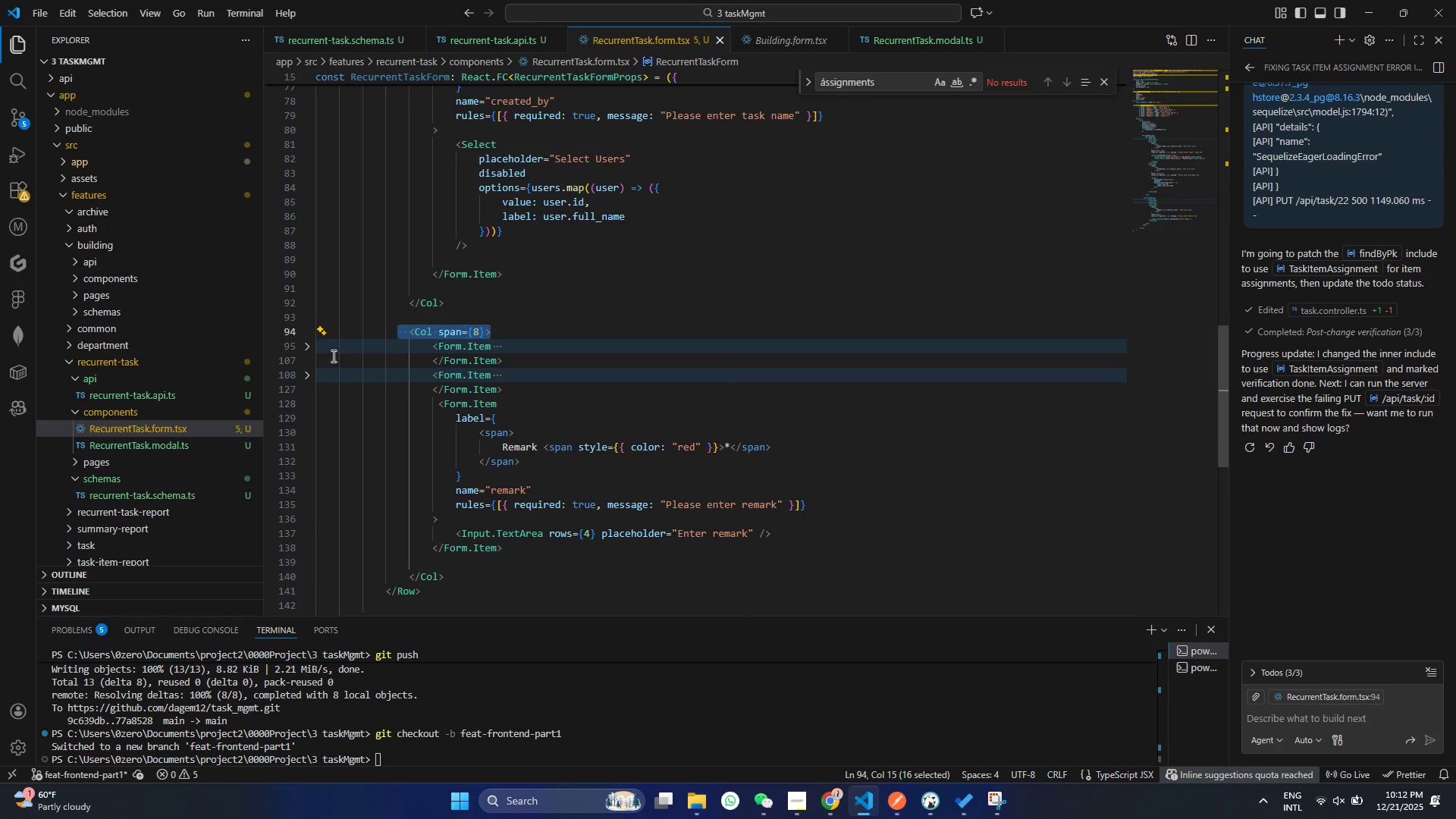 
key(Control+ControlLeft)
 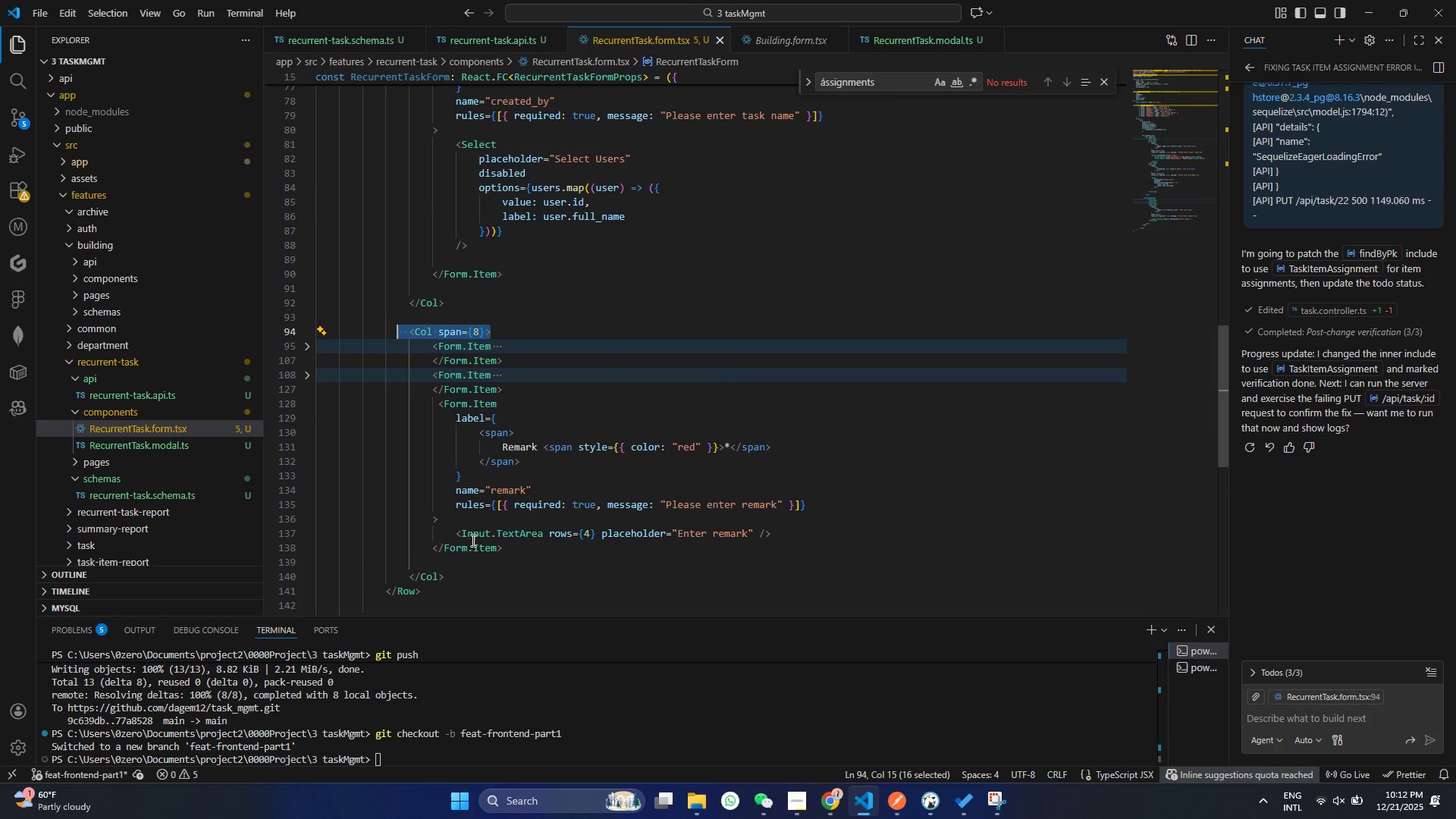 
key(Control+C)
 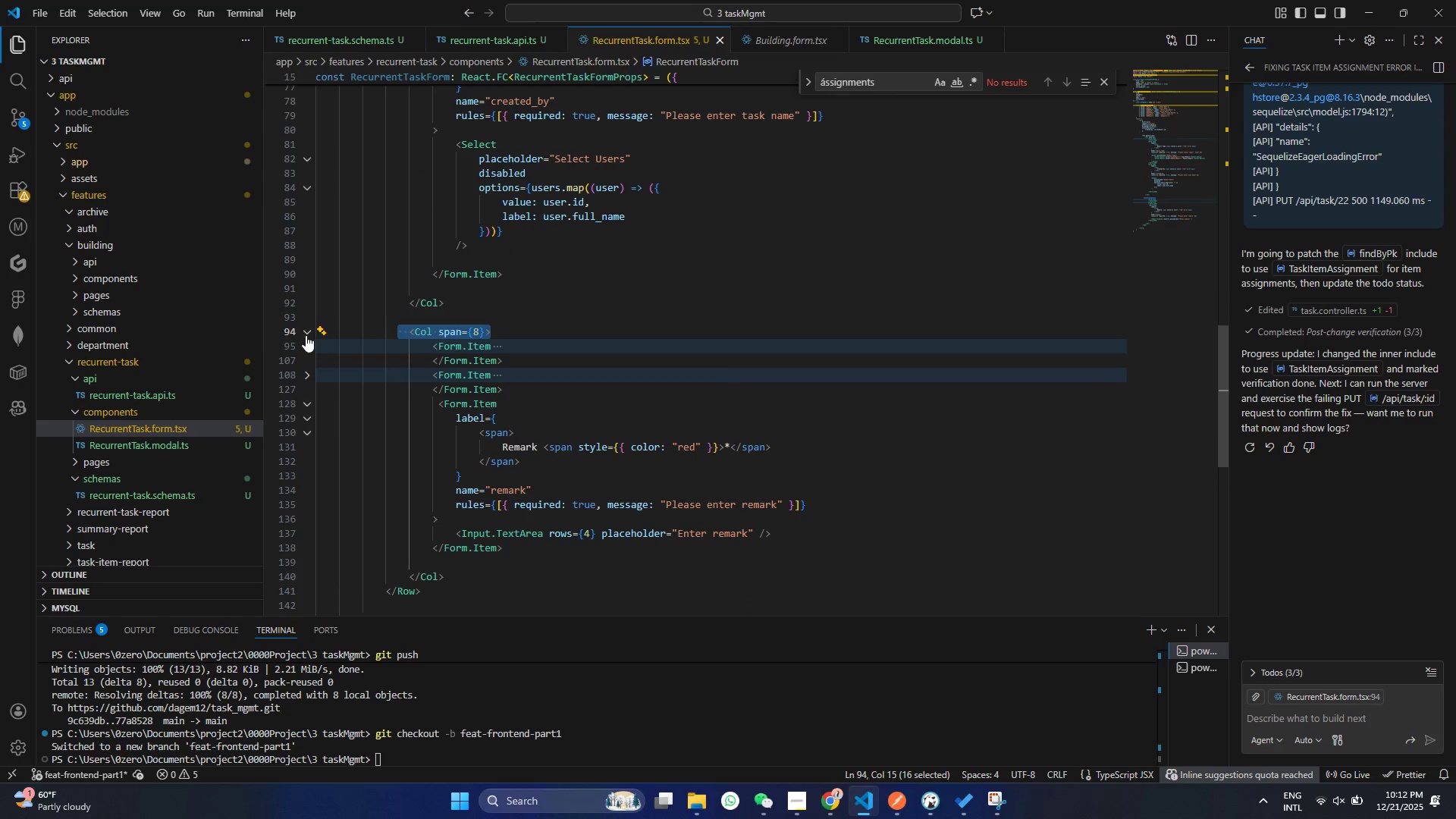 
left_click([306, 335])
 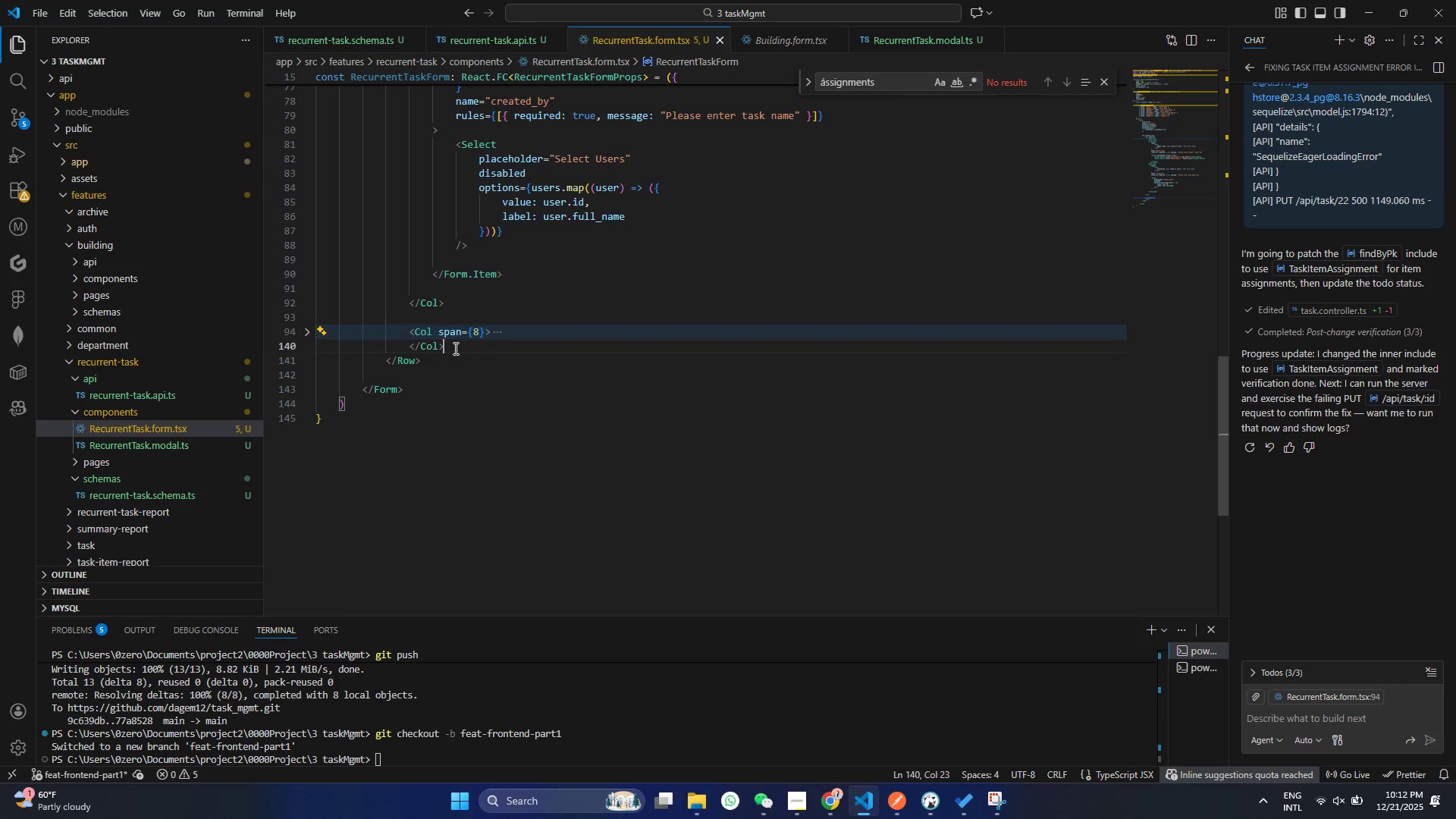 
left_click([454, 348])
 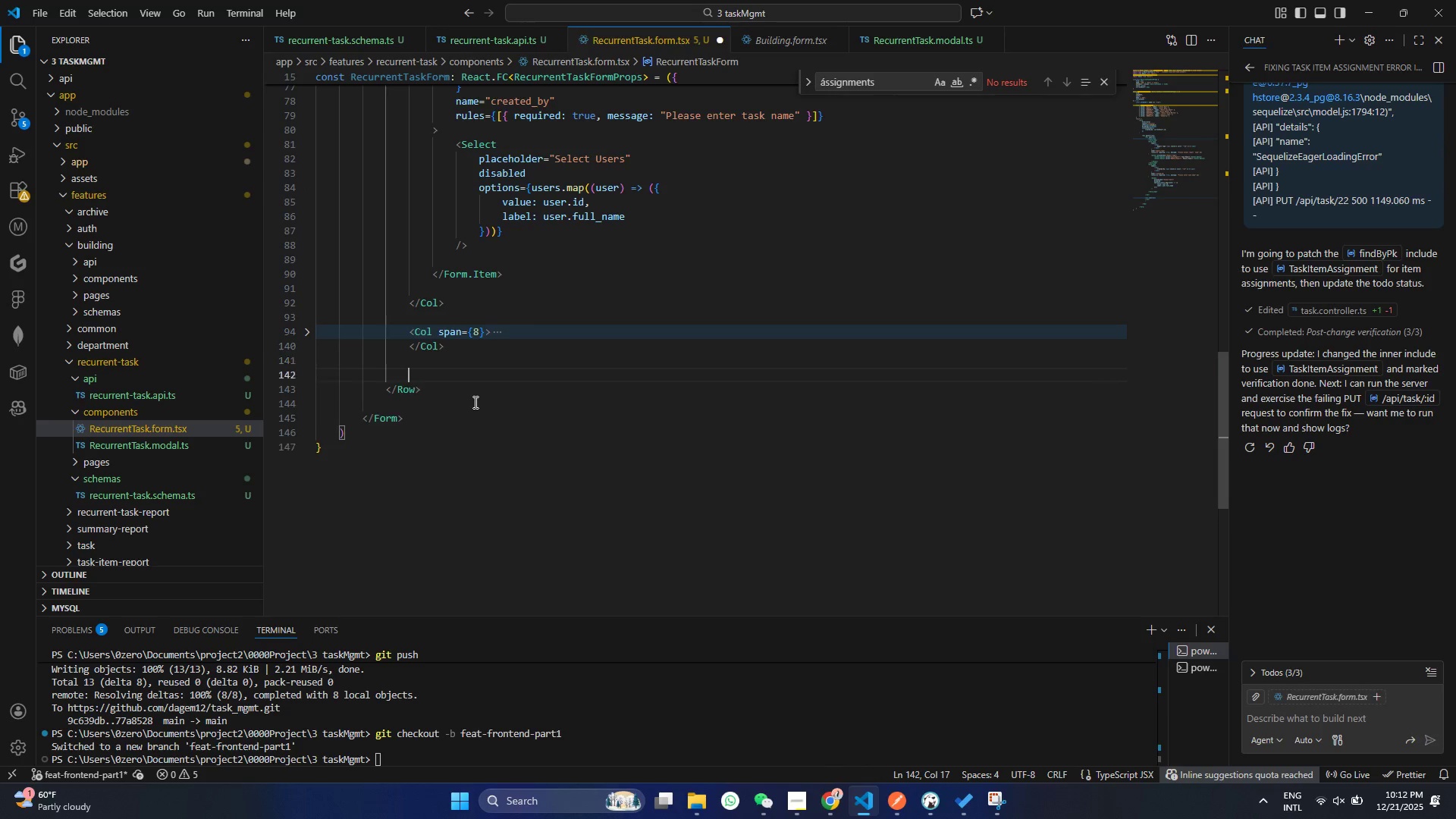 
key(Enter)
 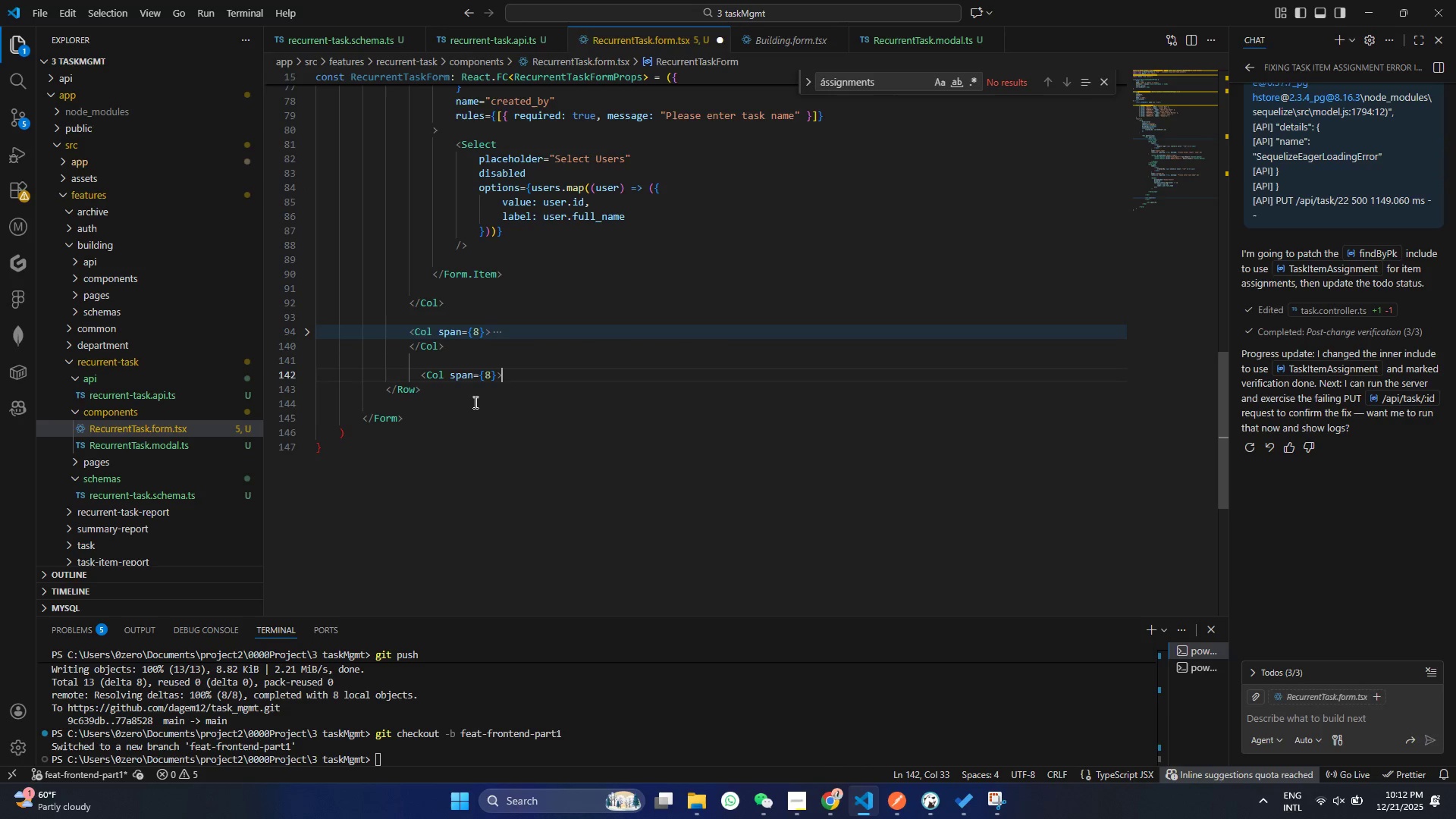 
key(Enter)
 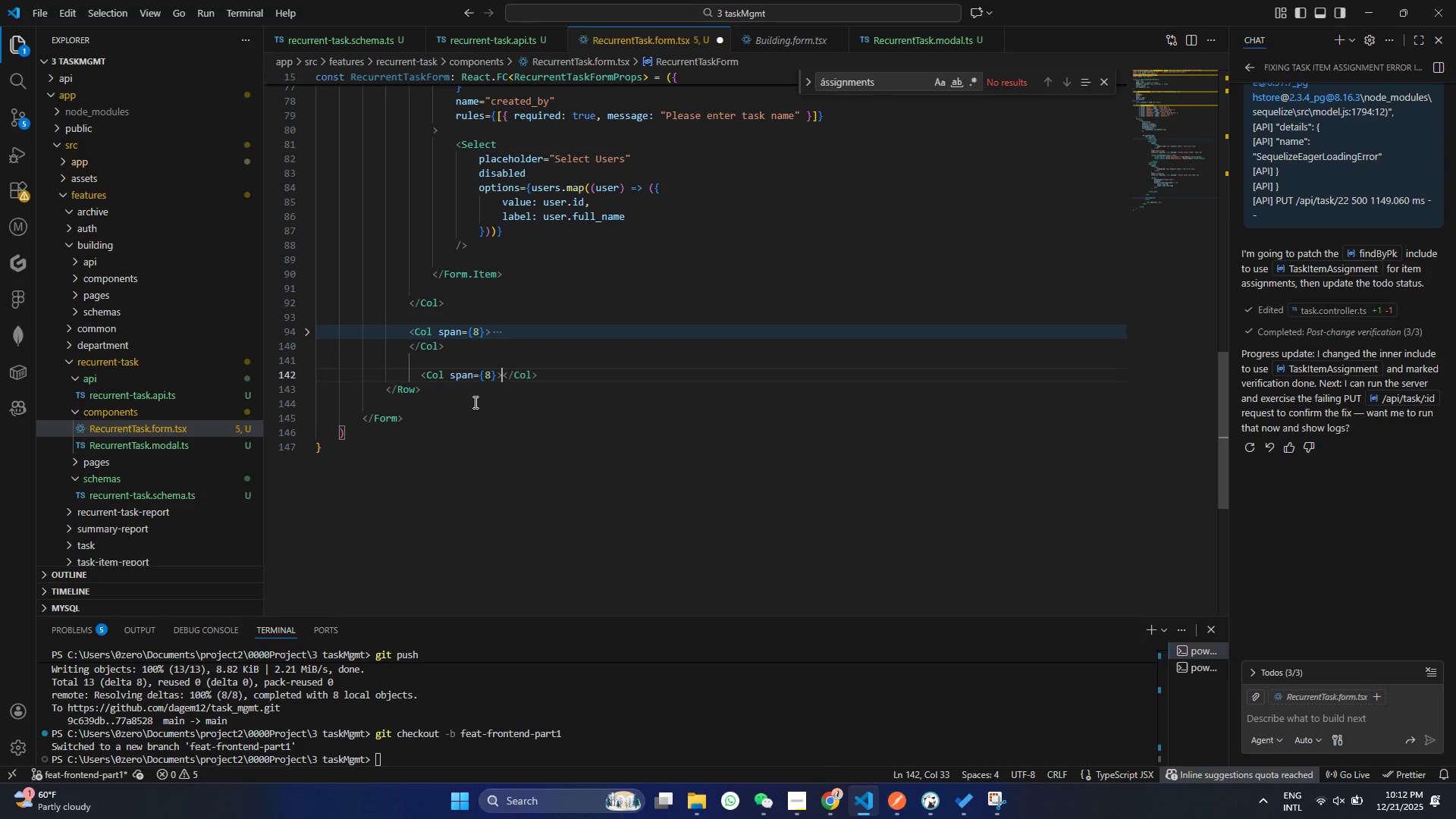 
key(Control+ControlLeft)
 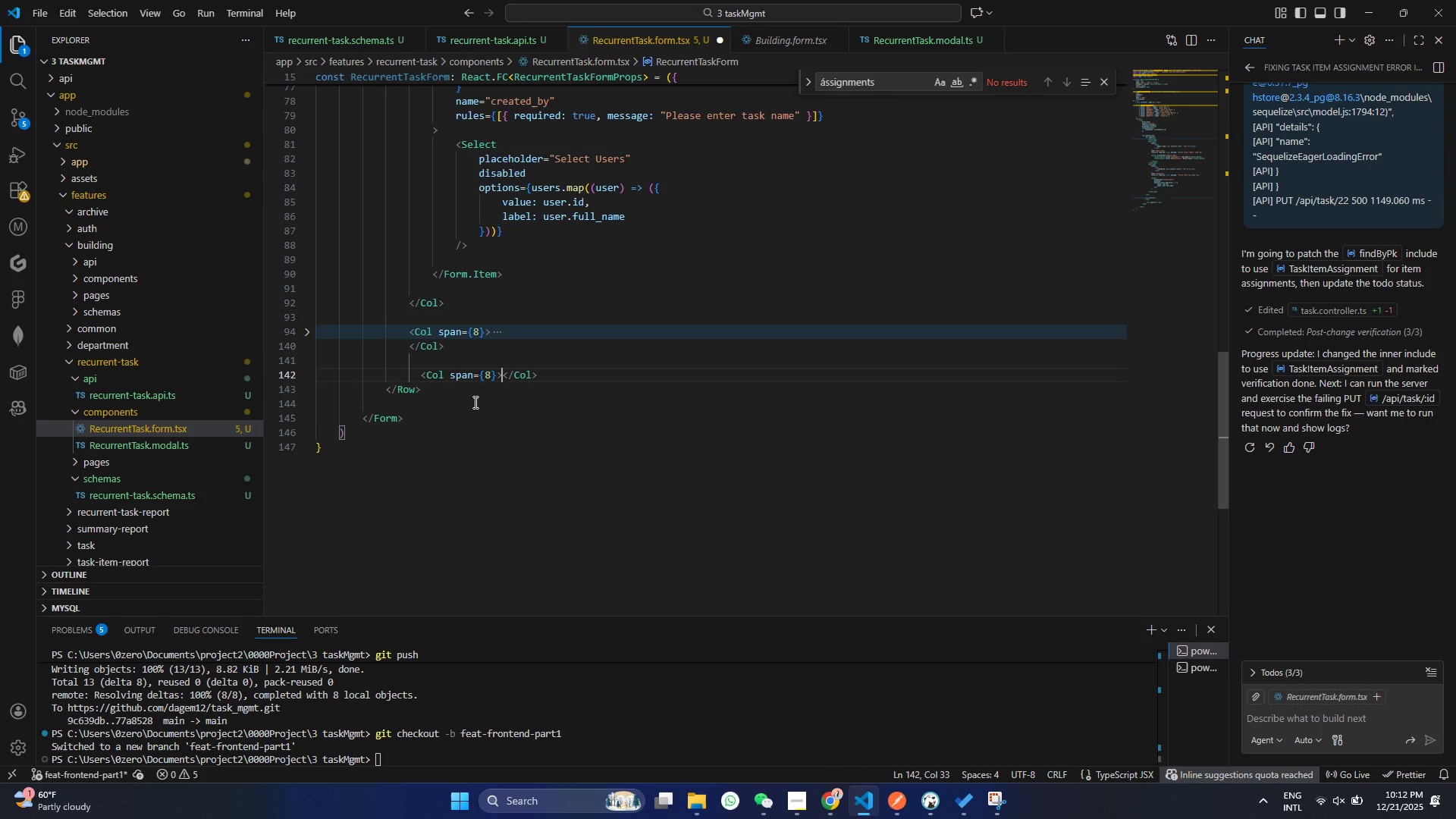 
key(V)
 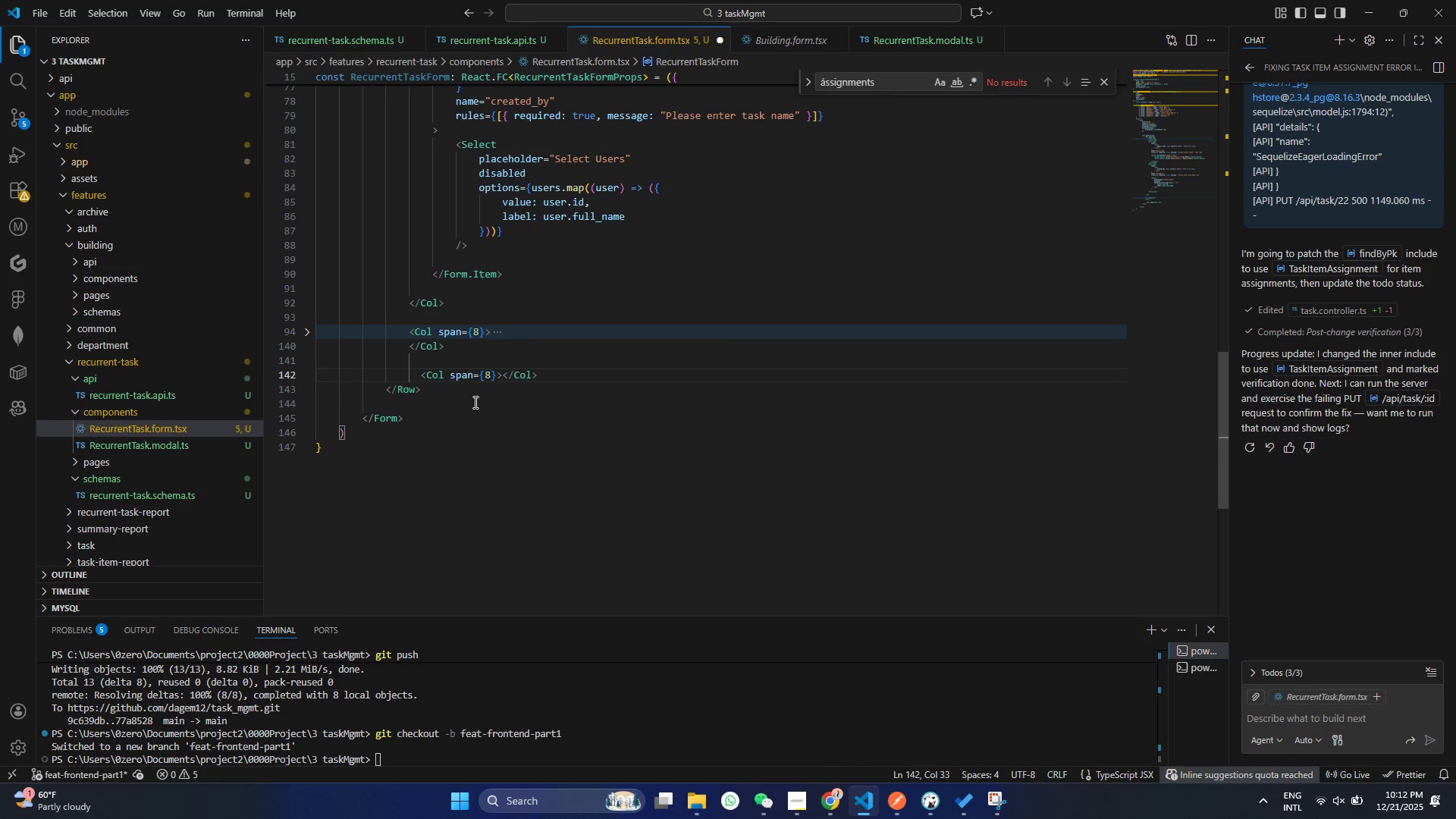 
key(Enter)
 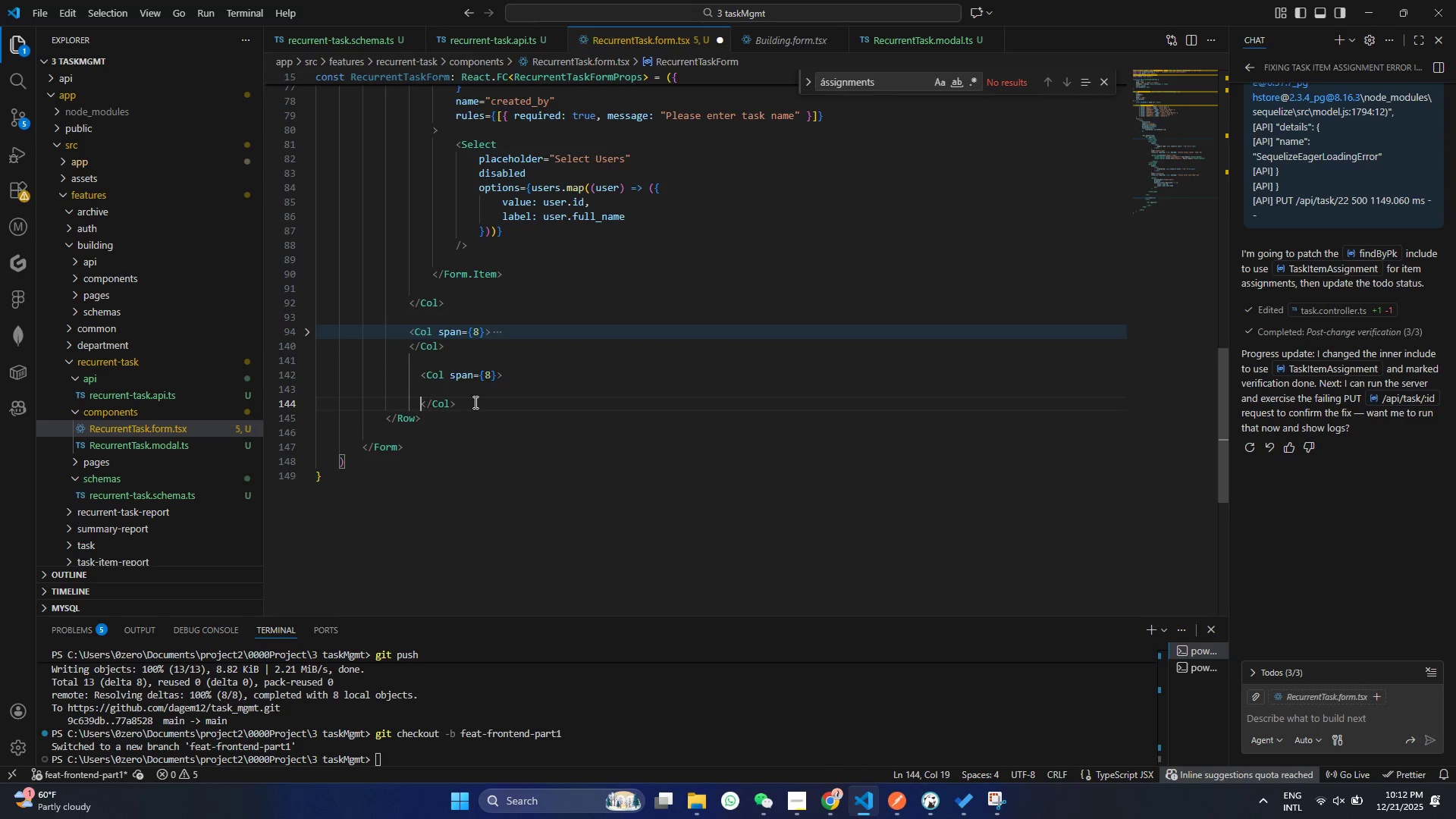 
key(Enter)
 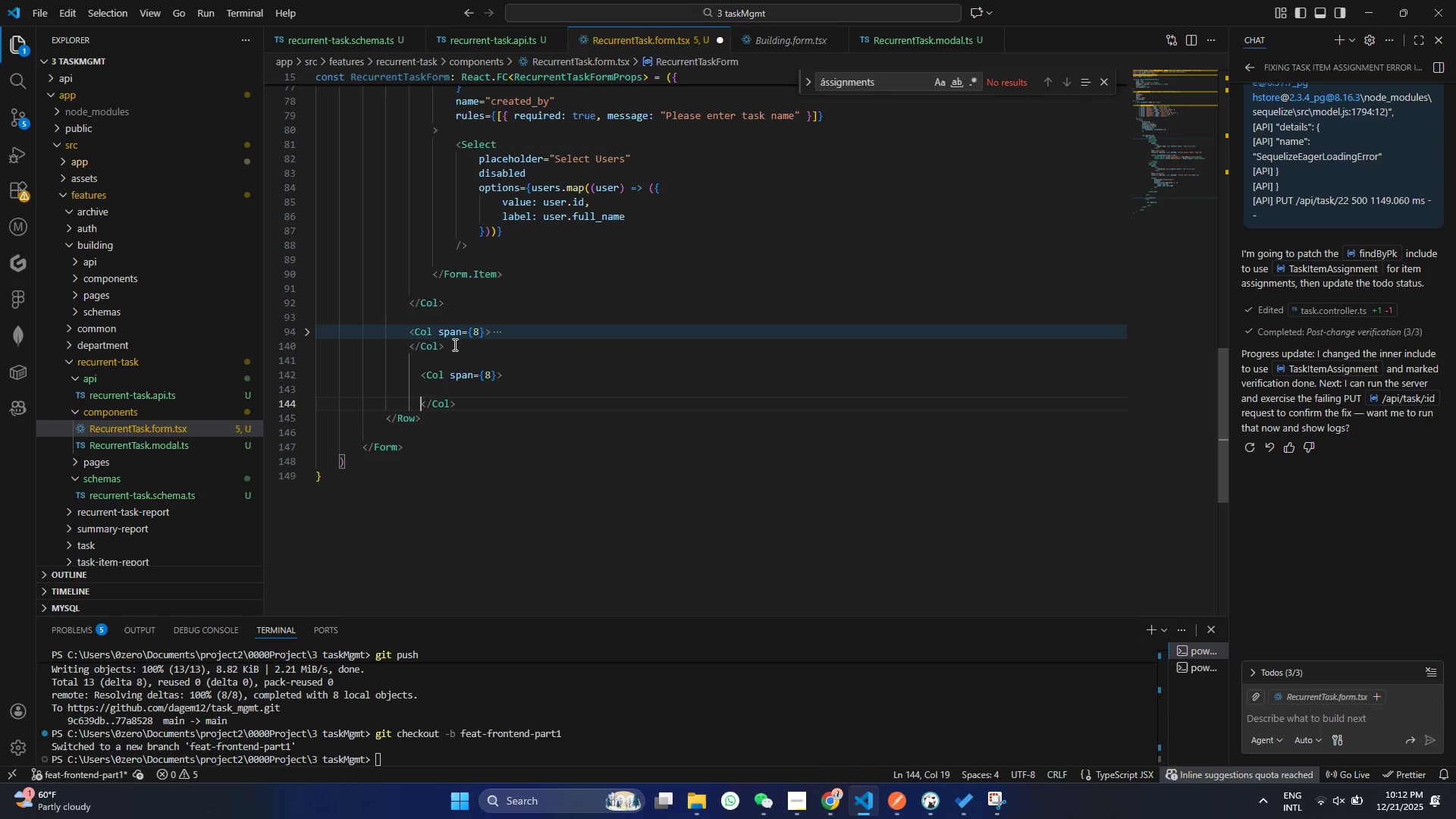 
left_click_drag(start_coordinate=[519, 284], to_coordinate=[420, 168])
 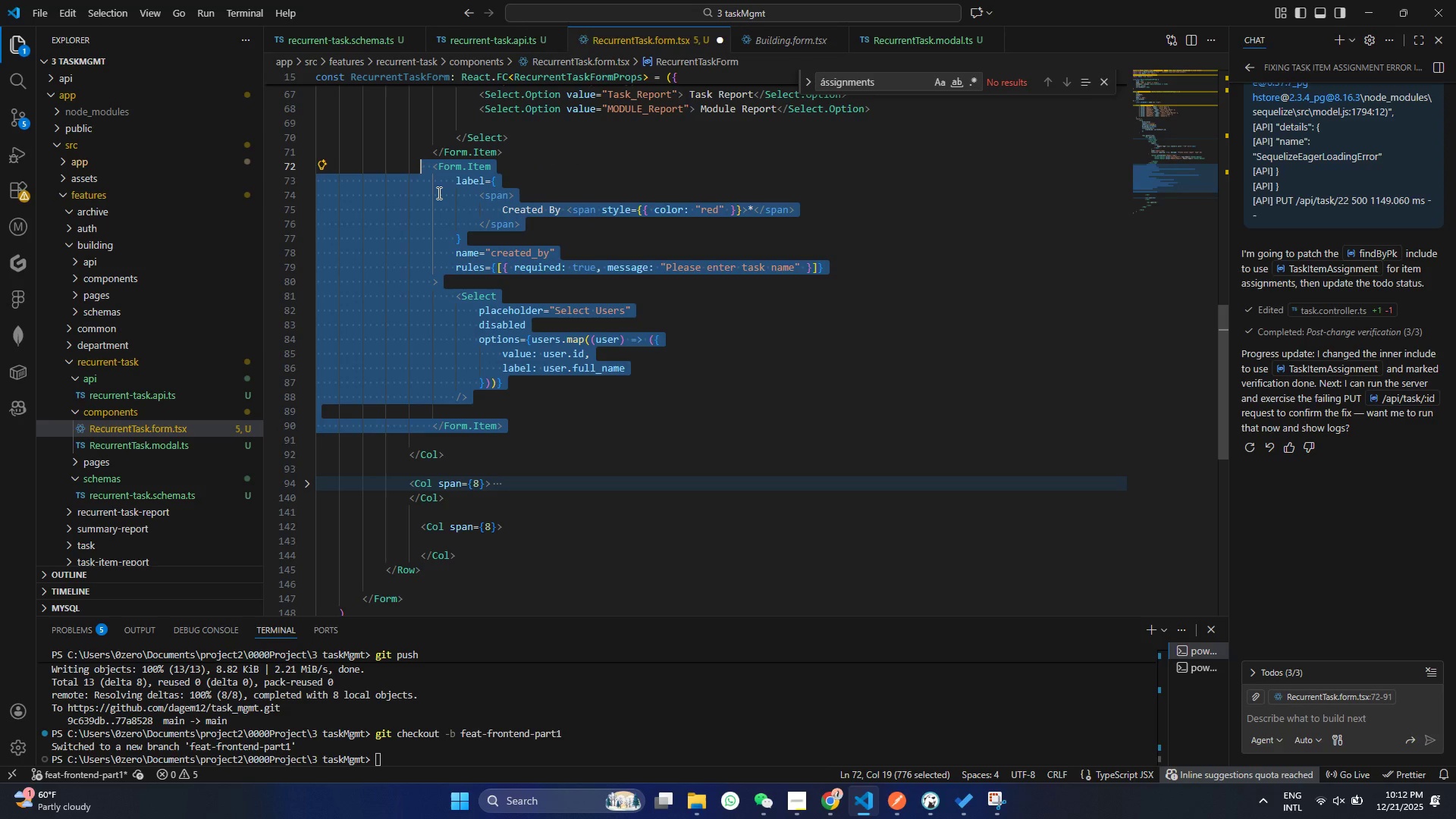 
scroll: coordinate [450, 187], scroll_direction: up, amount: 4.0
 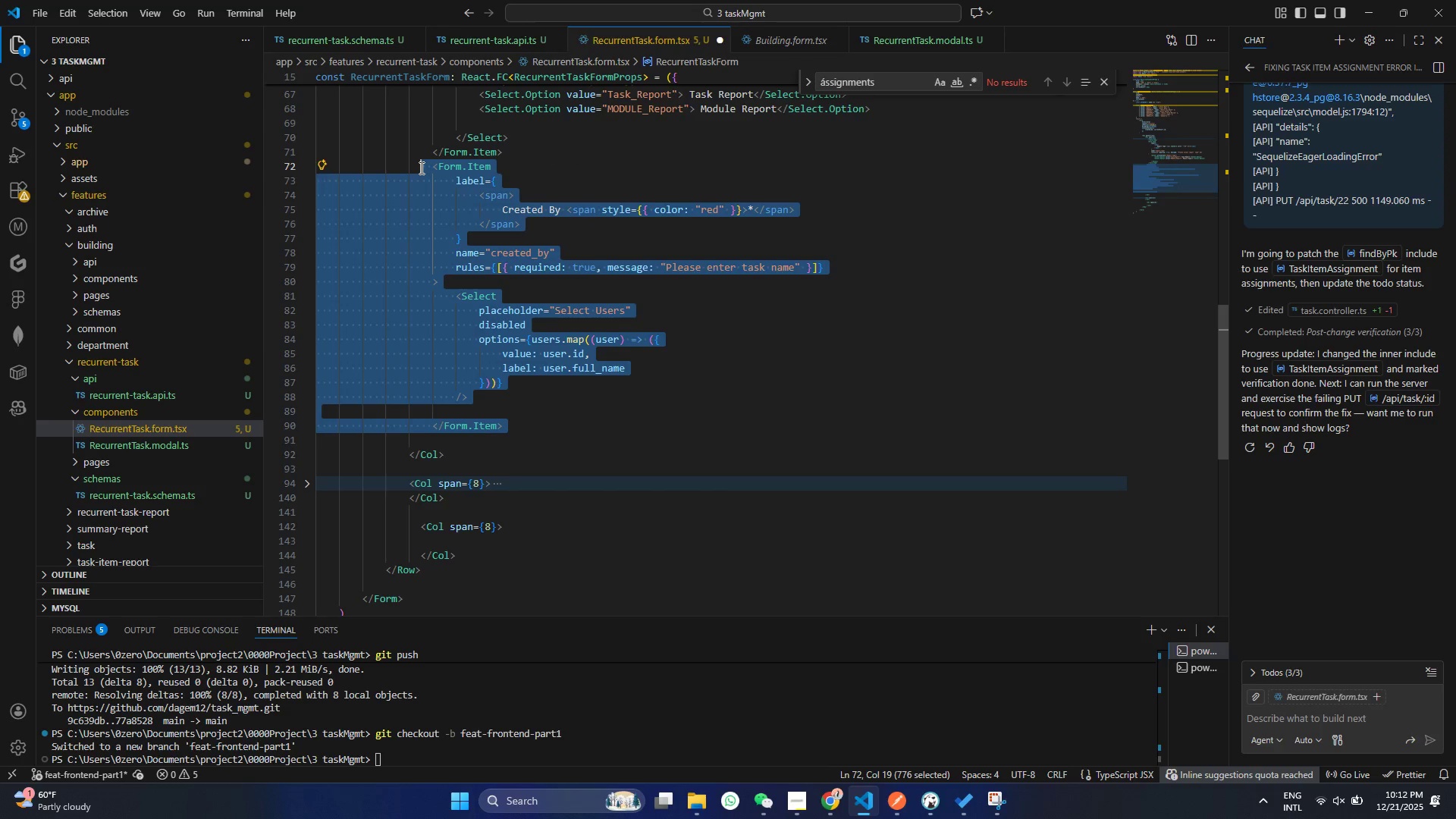 
key(Control+C)
 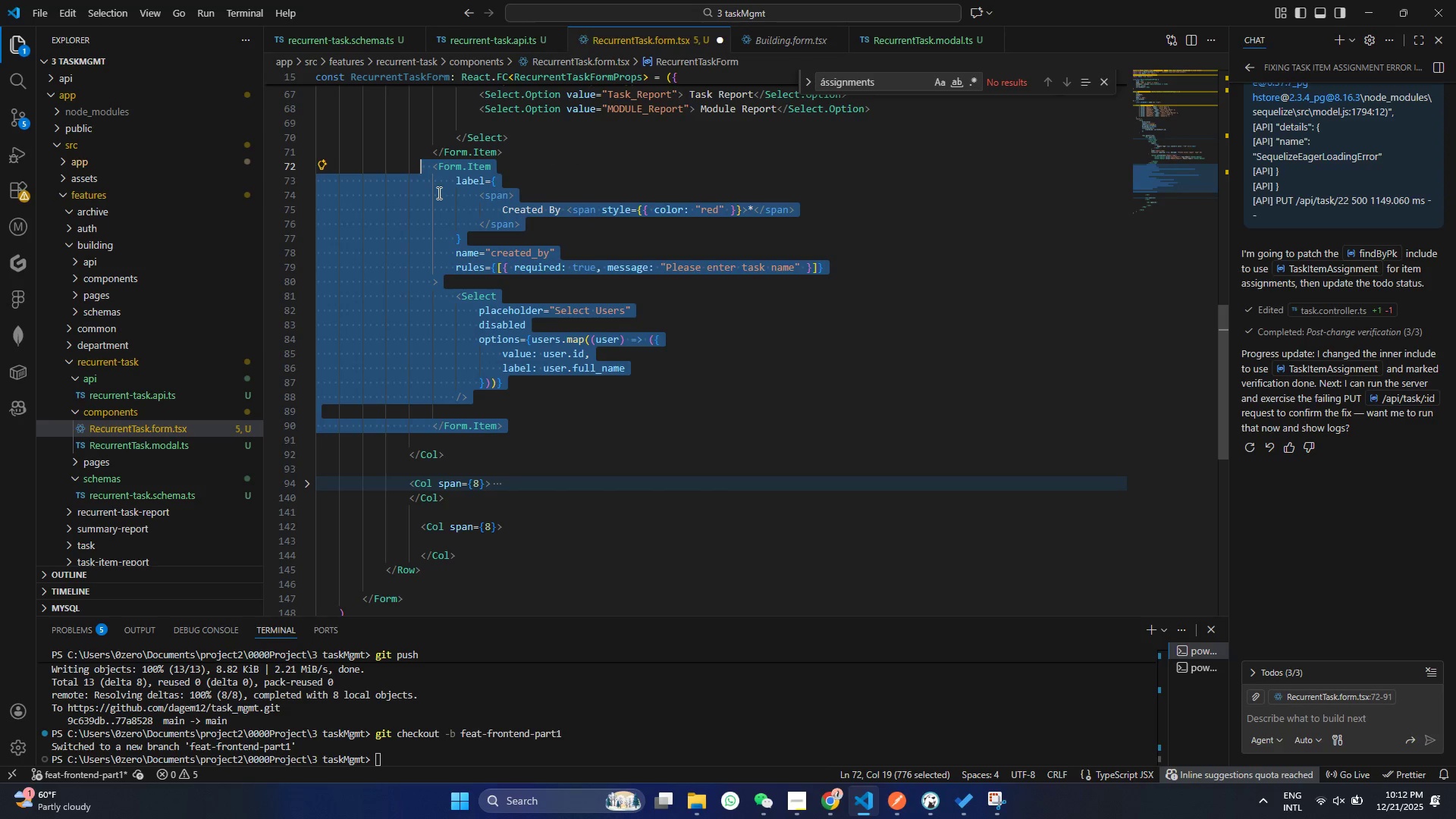 
key(Control+C)
 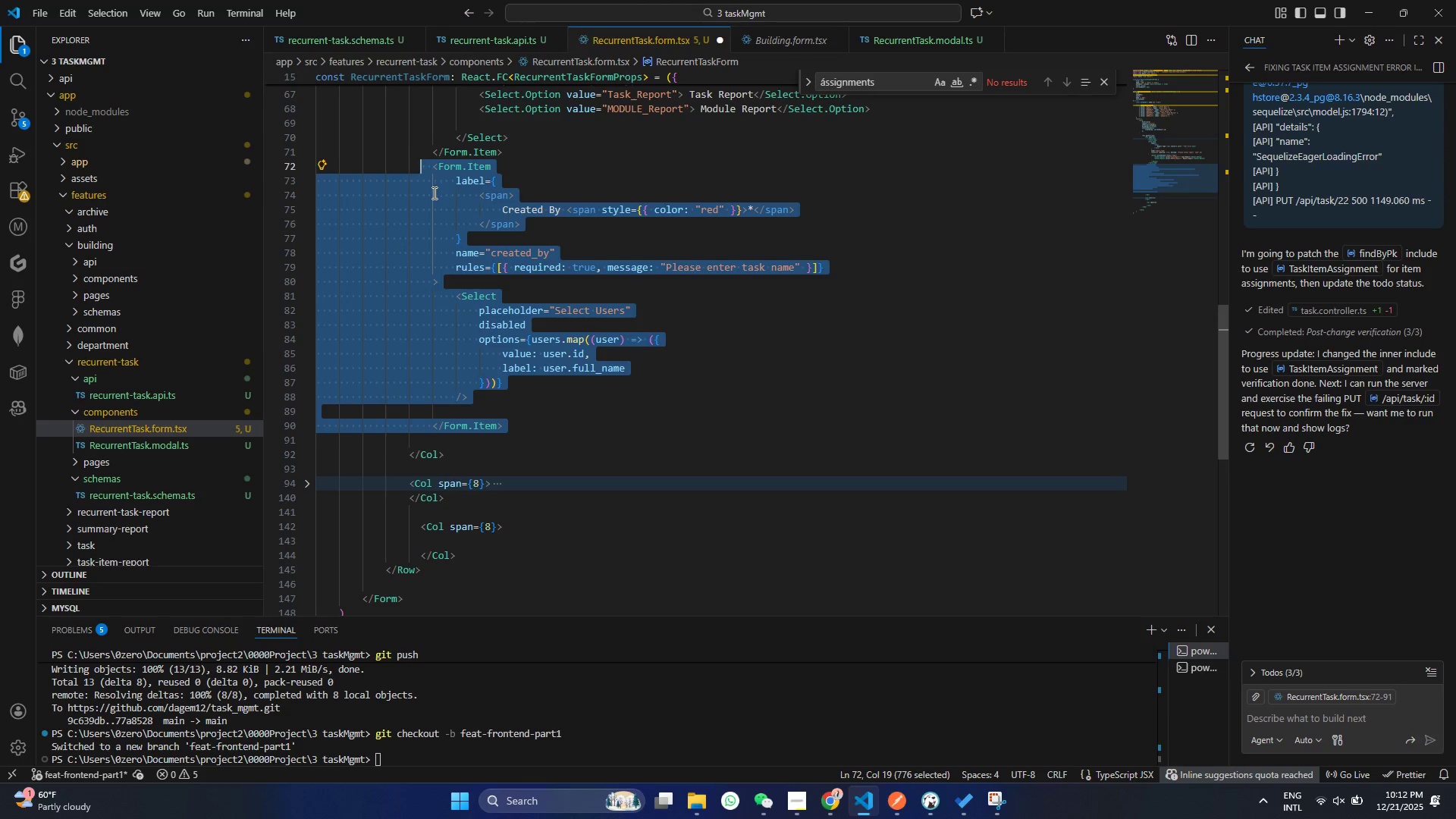 
scroll: coordinate [441, 199], scroll_direction: down, amount: 3.0
 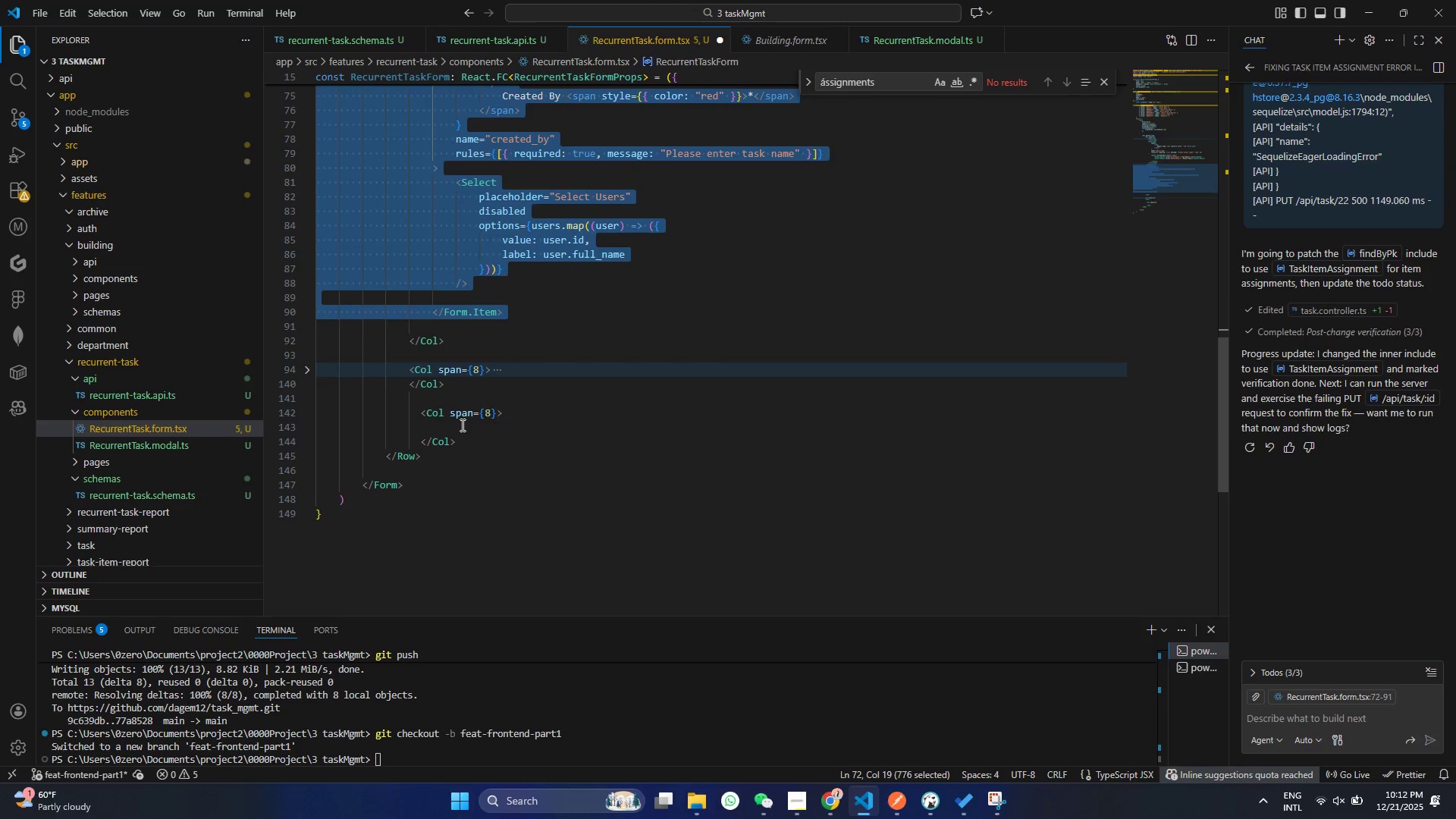 
left_click([461, 425])
 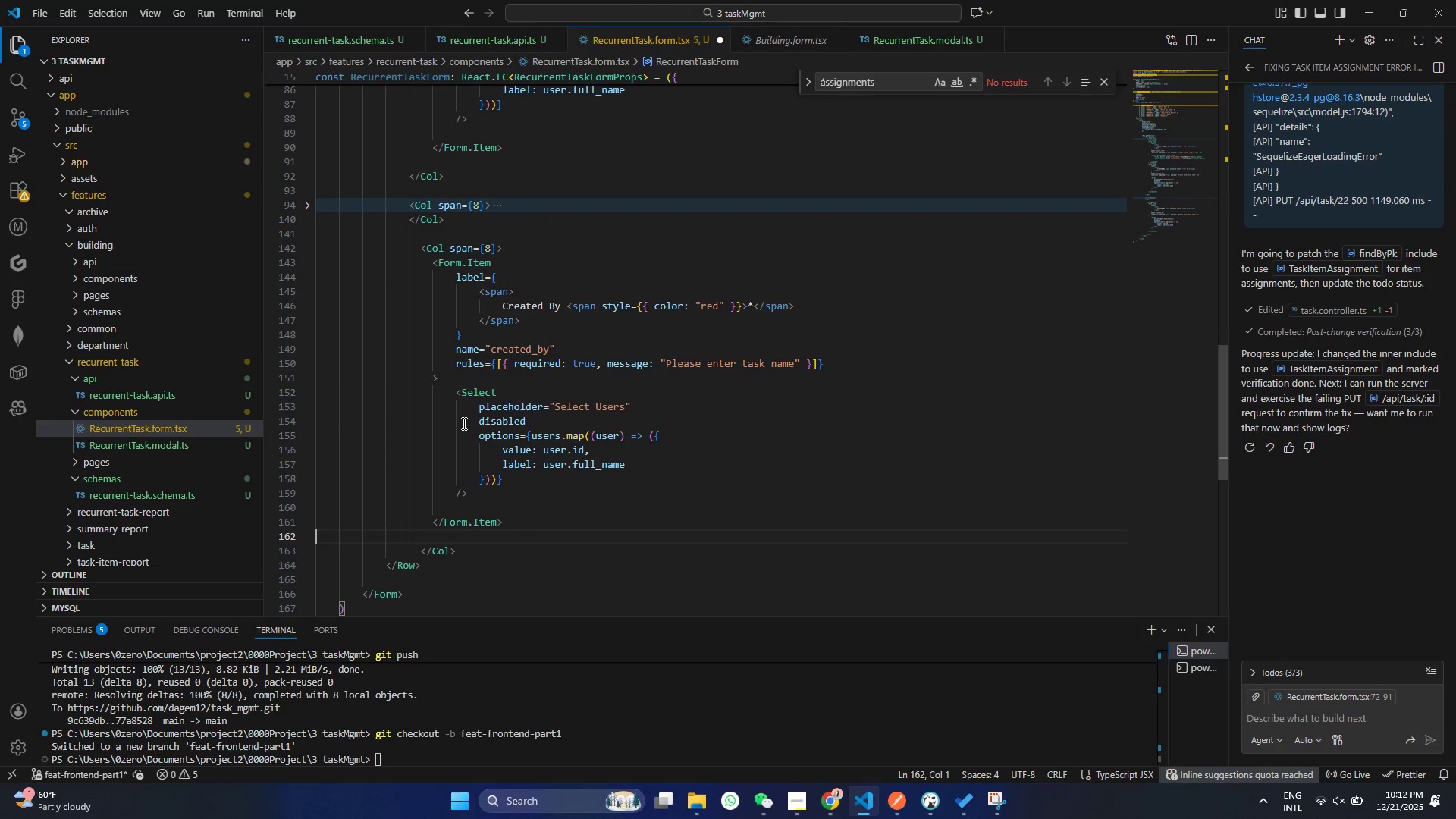 
key(Control+ControlLeft)
 